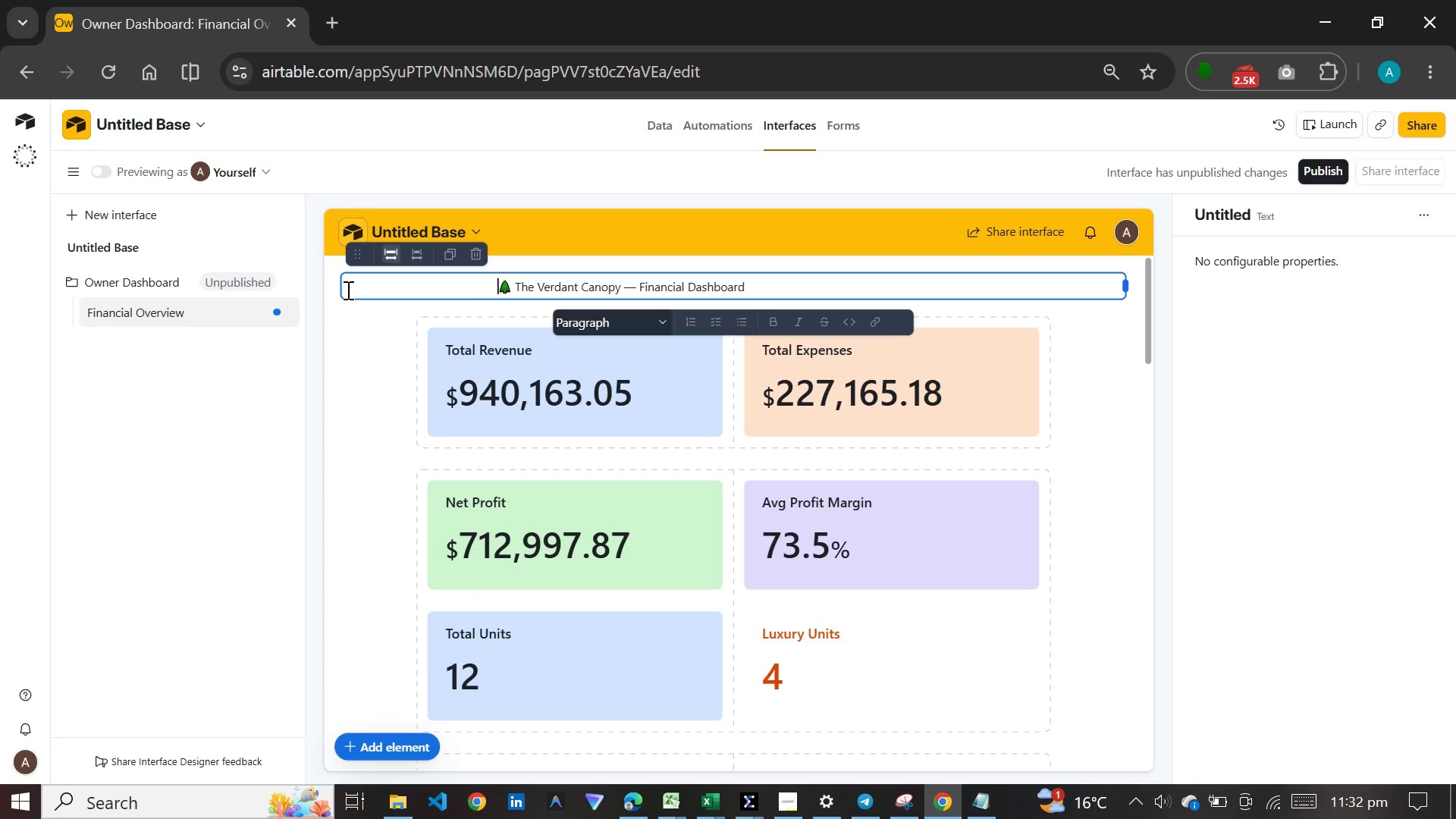 
key(Space)
 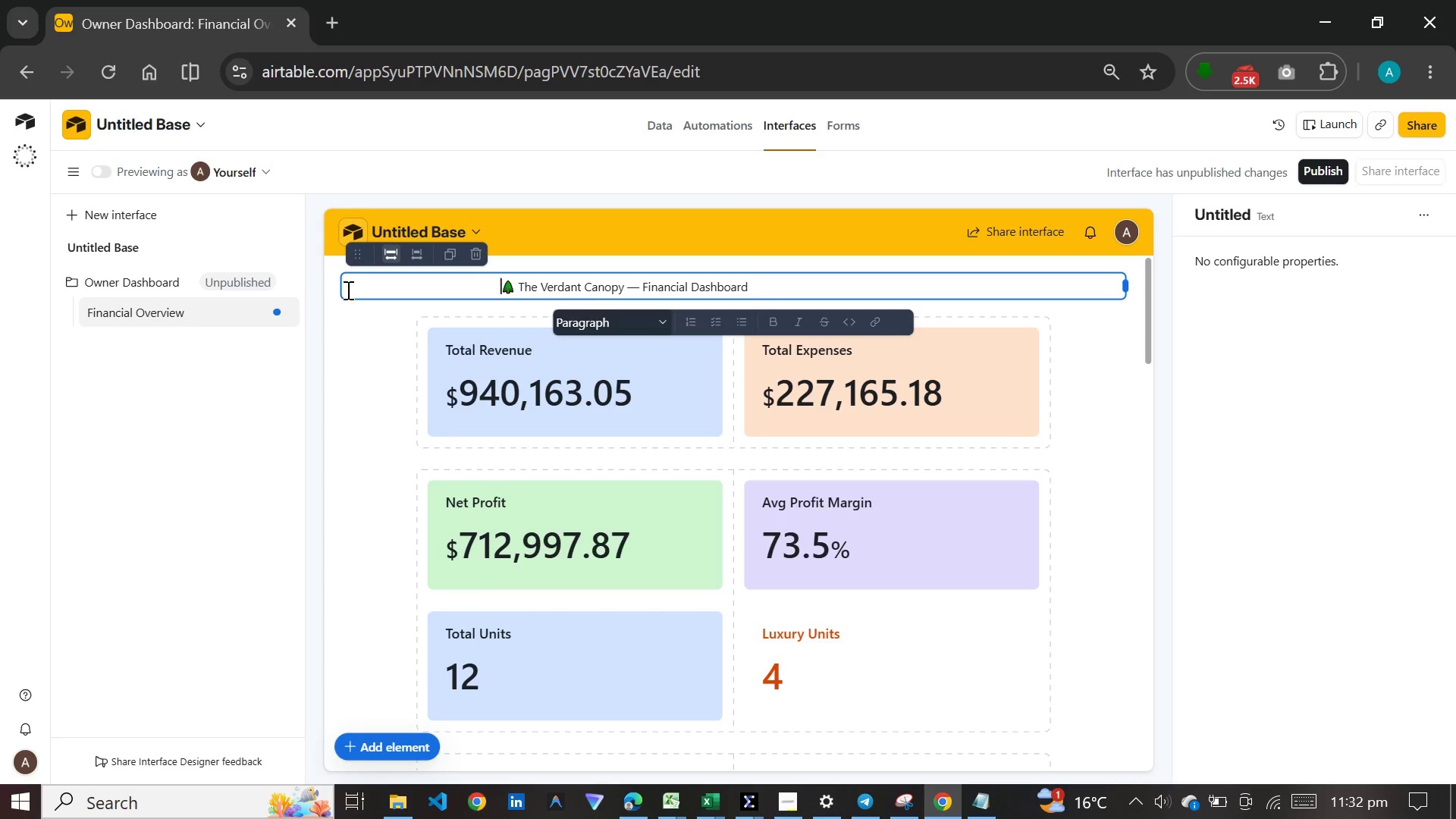 
key(Space)
 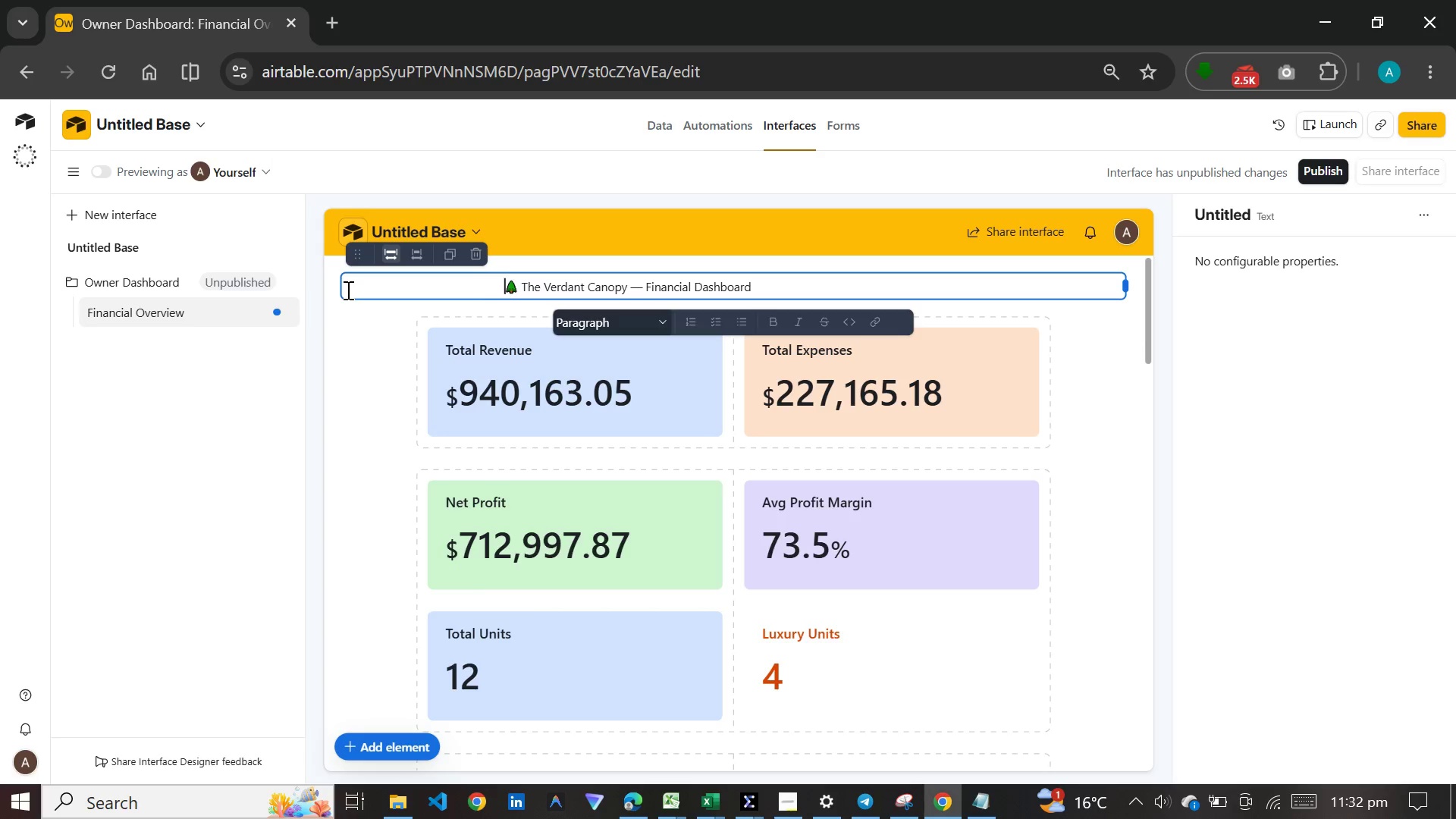 
key(Space)
 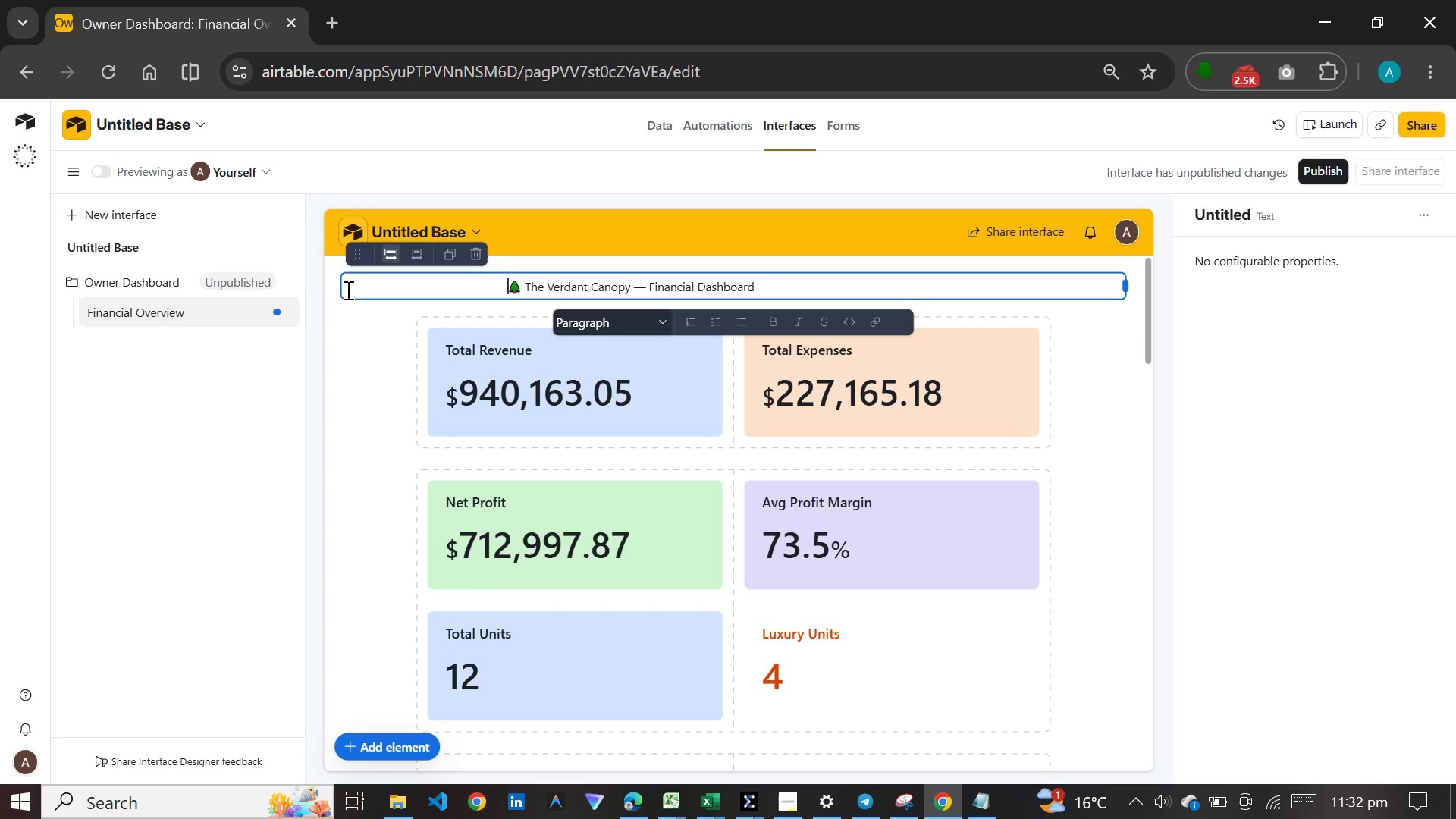 
key(Space)
 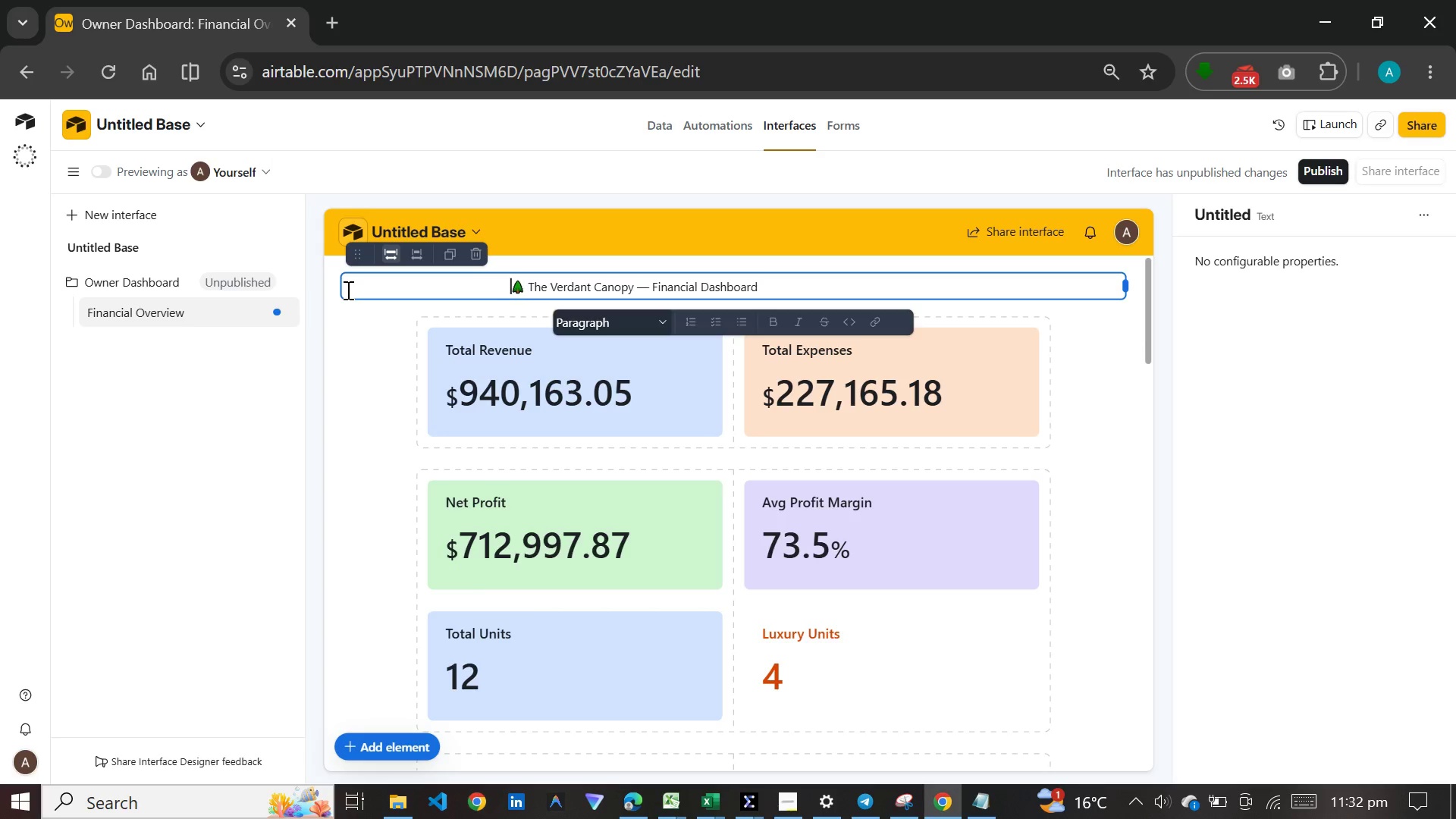 
key(Space)
 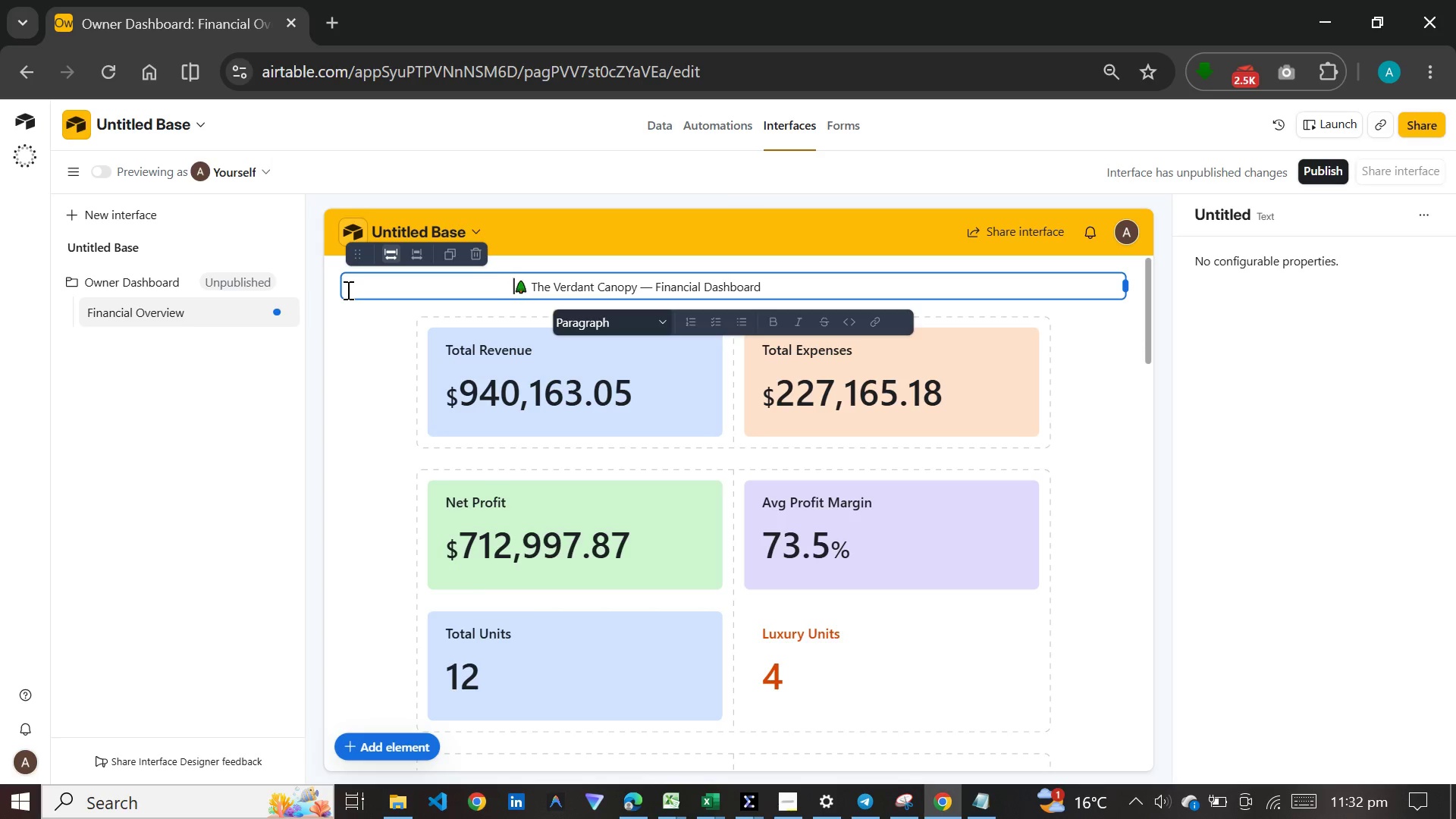 
key(Space)
 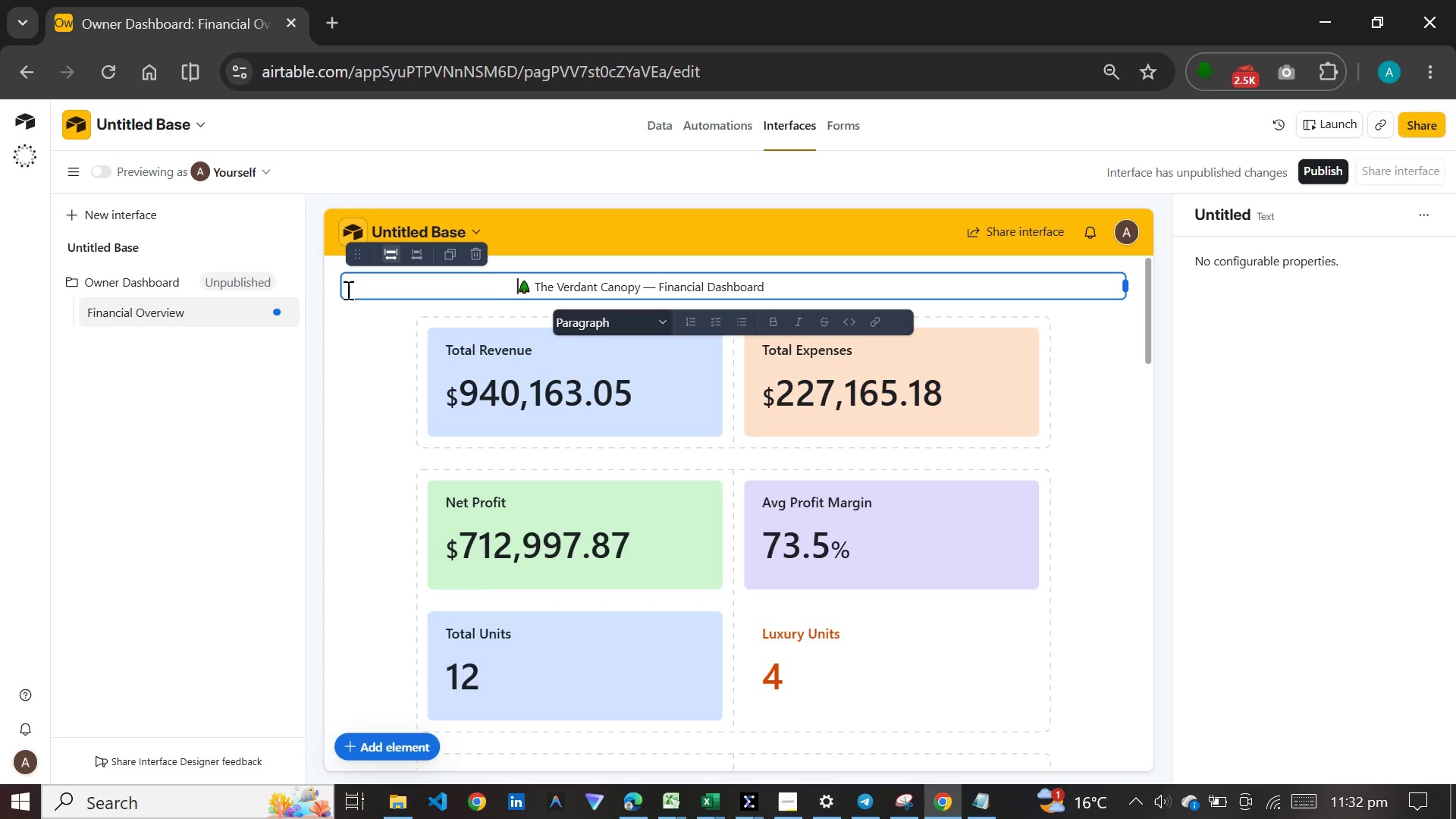 
hold_key(key=Space, duration=1.17)
 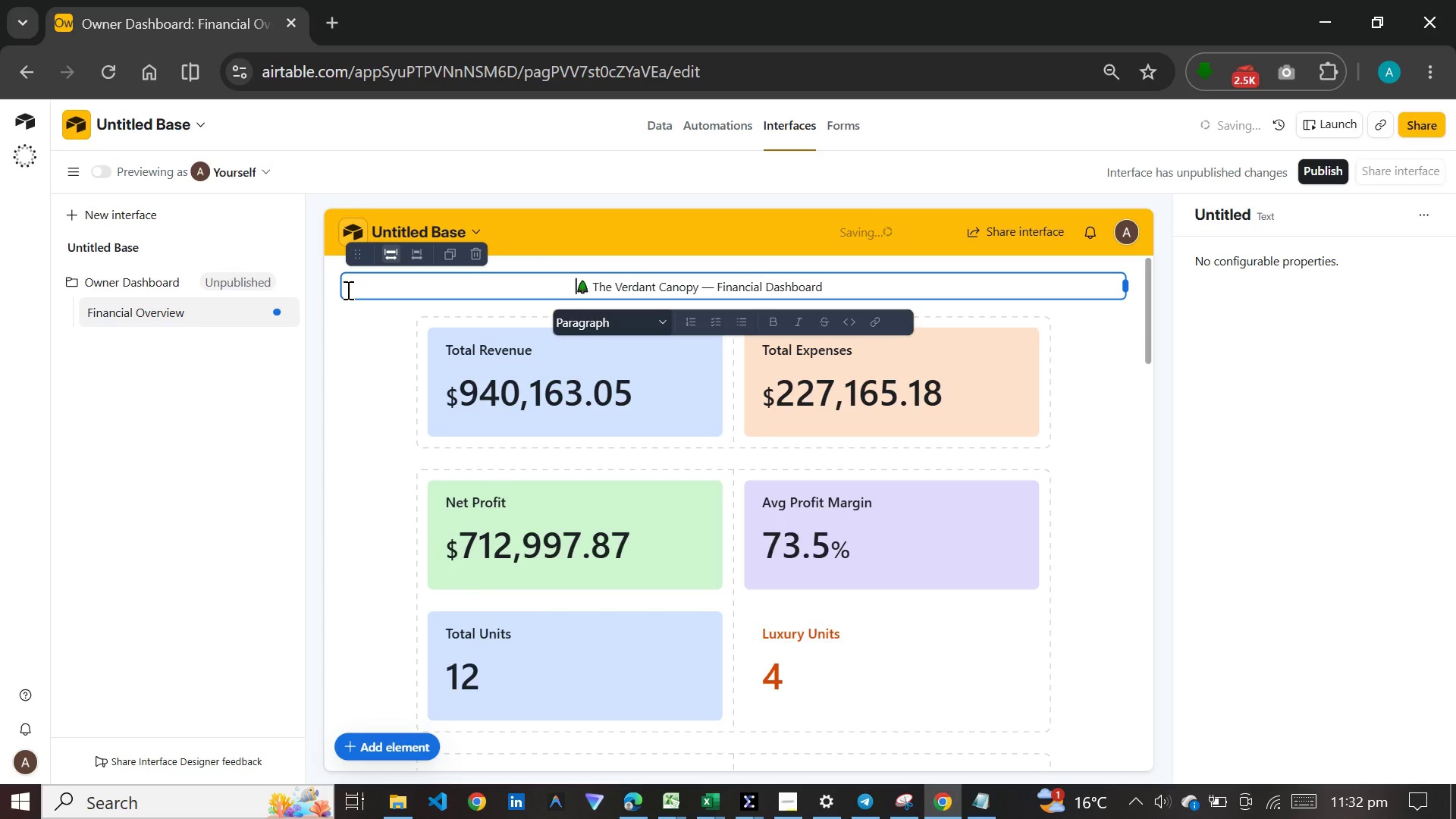 
key(Space)
 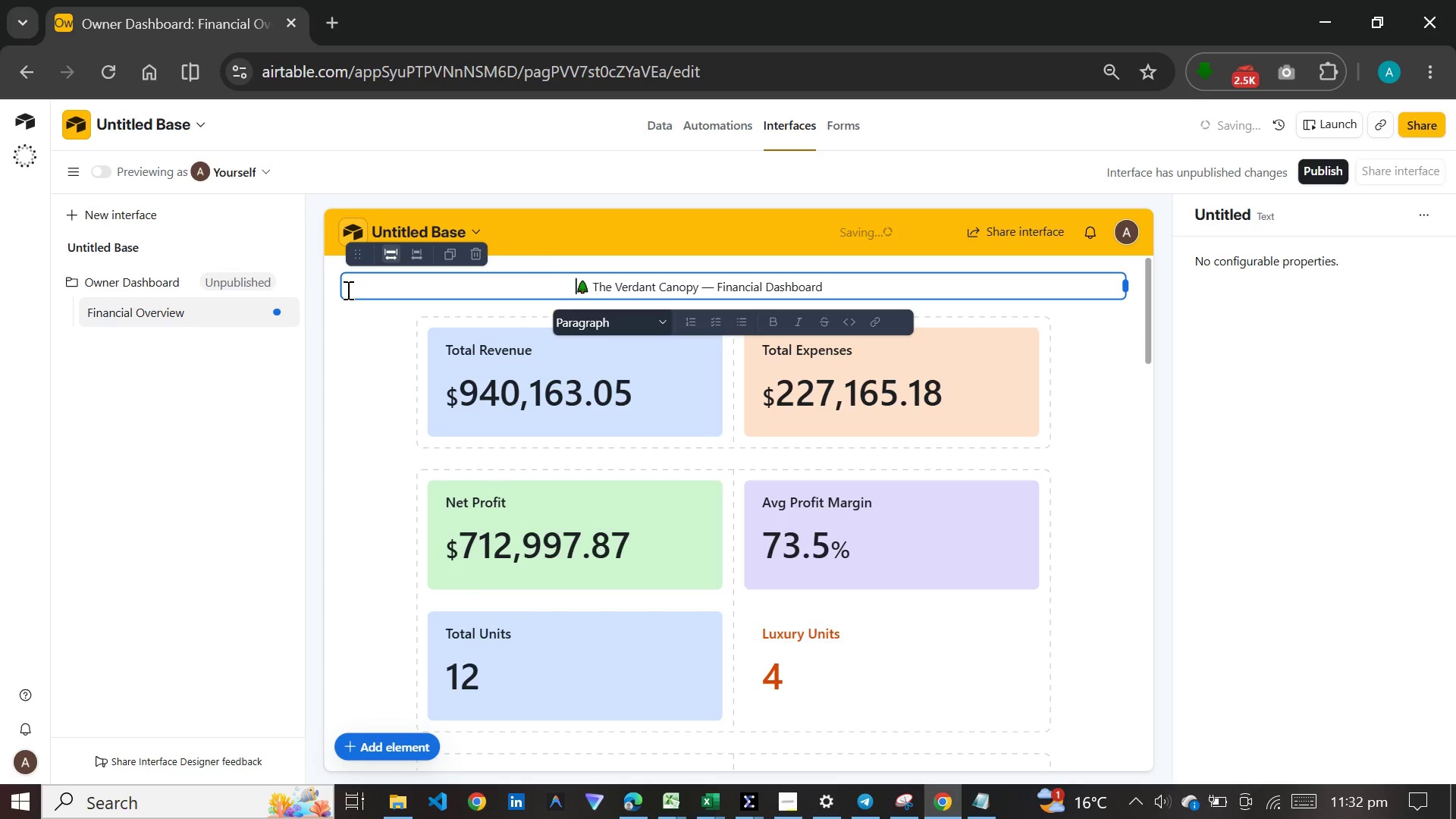 
key(Space)
 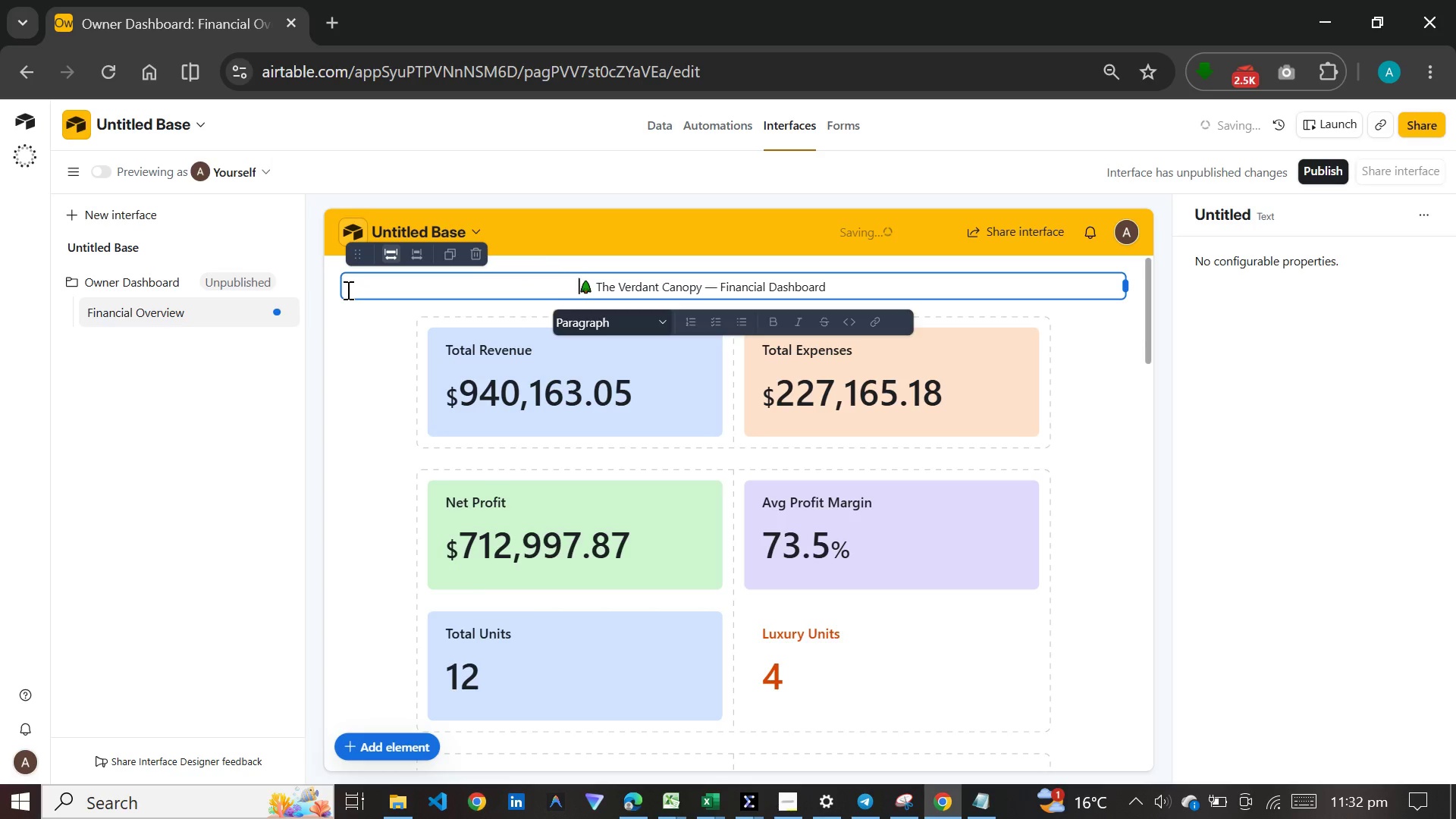 
key(Space)
 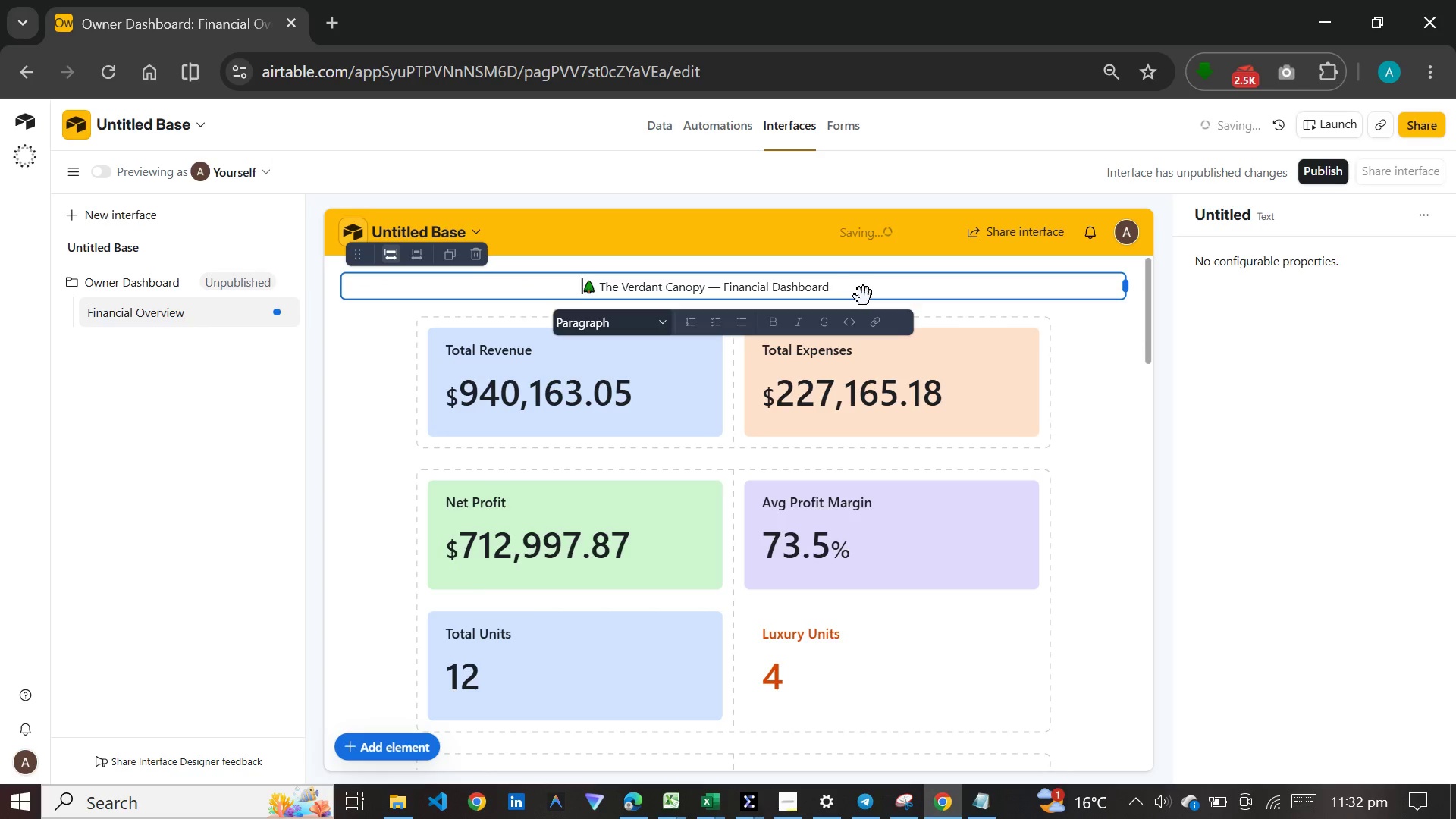 
left_click_drag(start_coordinate=[842, 290], to_coordinate=[580, 282])
 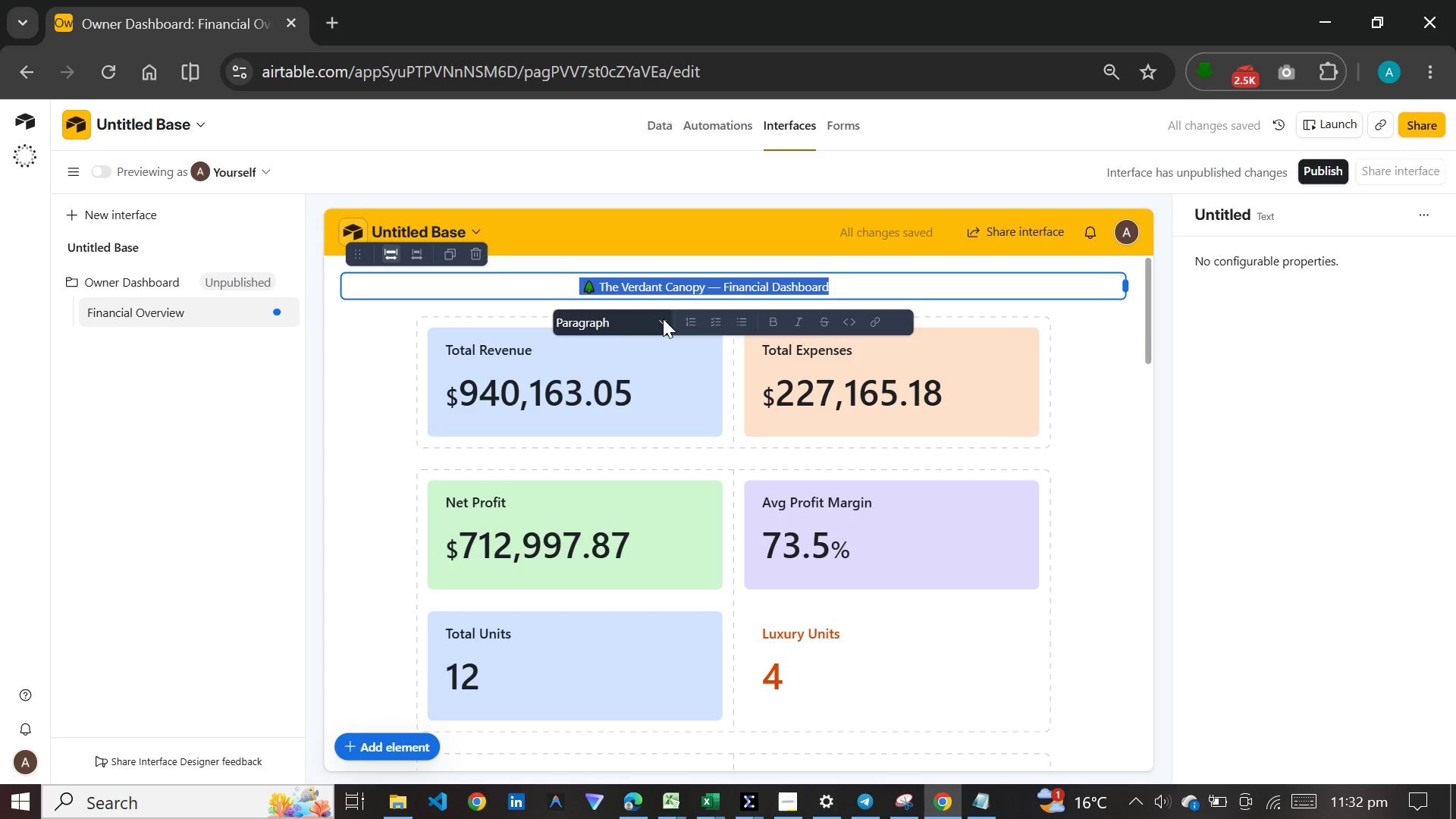 
left_click([663, 318])
 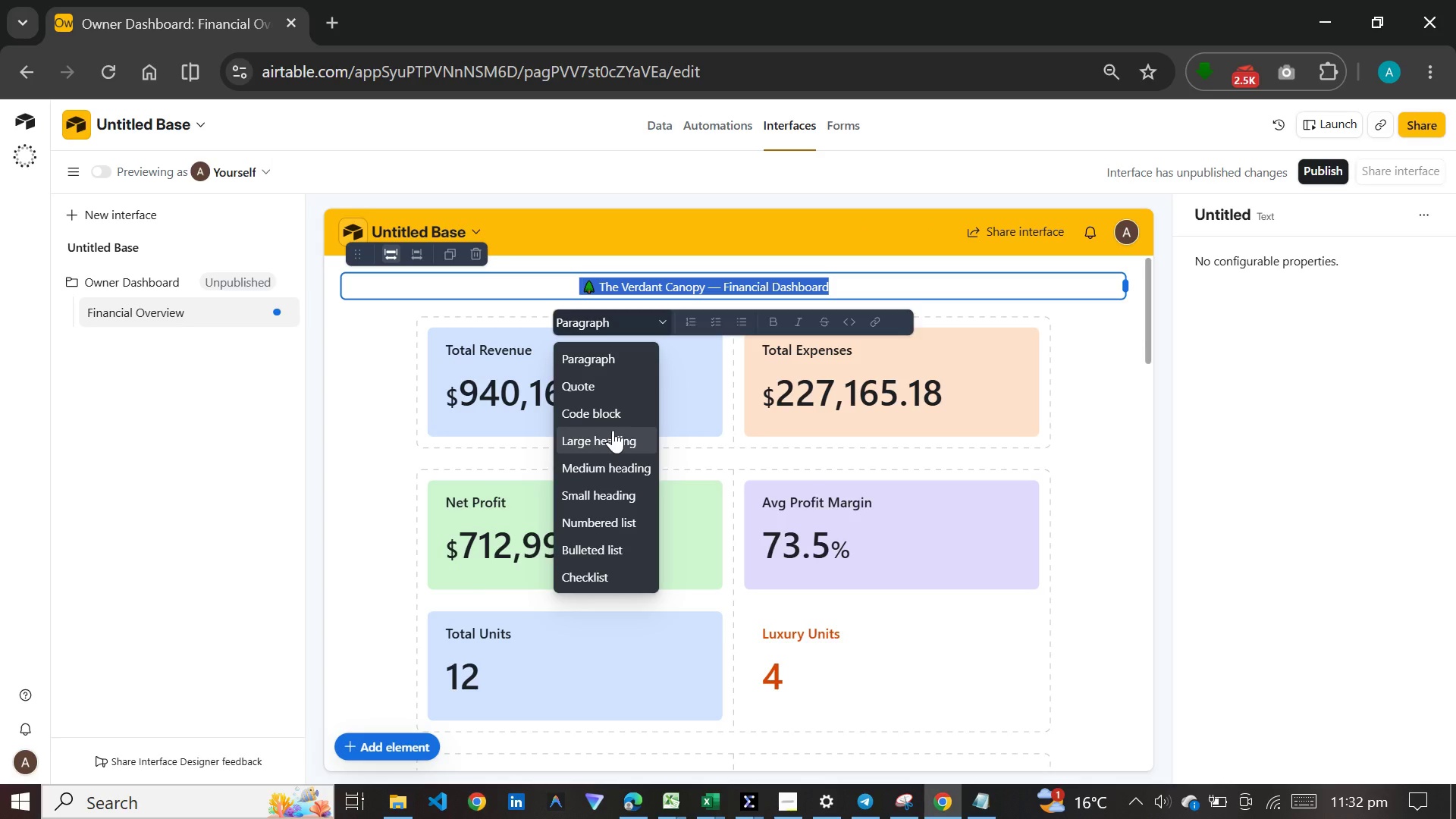 
wait(5.02)
 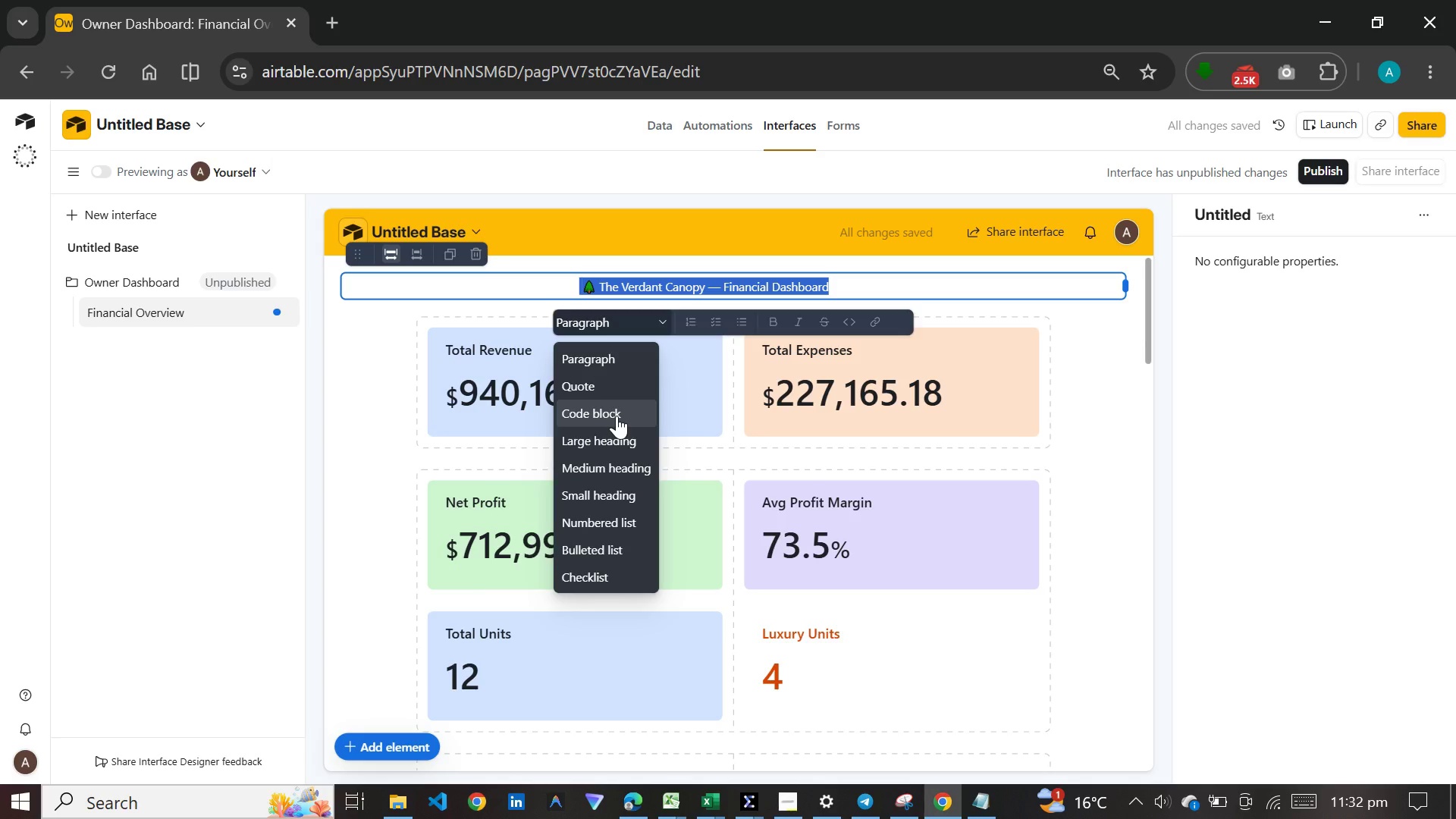 
left_click([613, 430])
 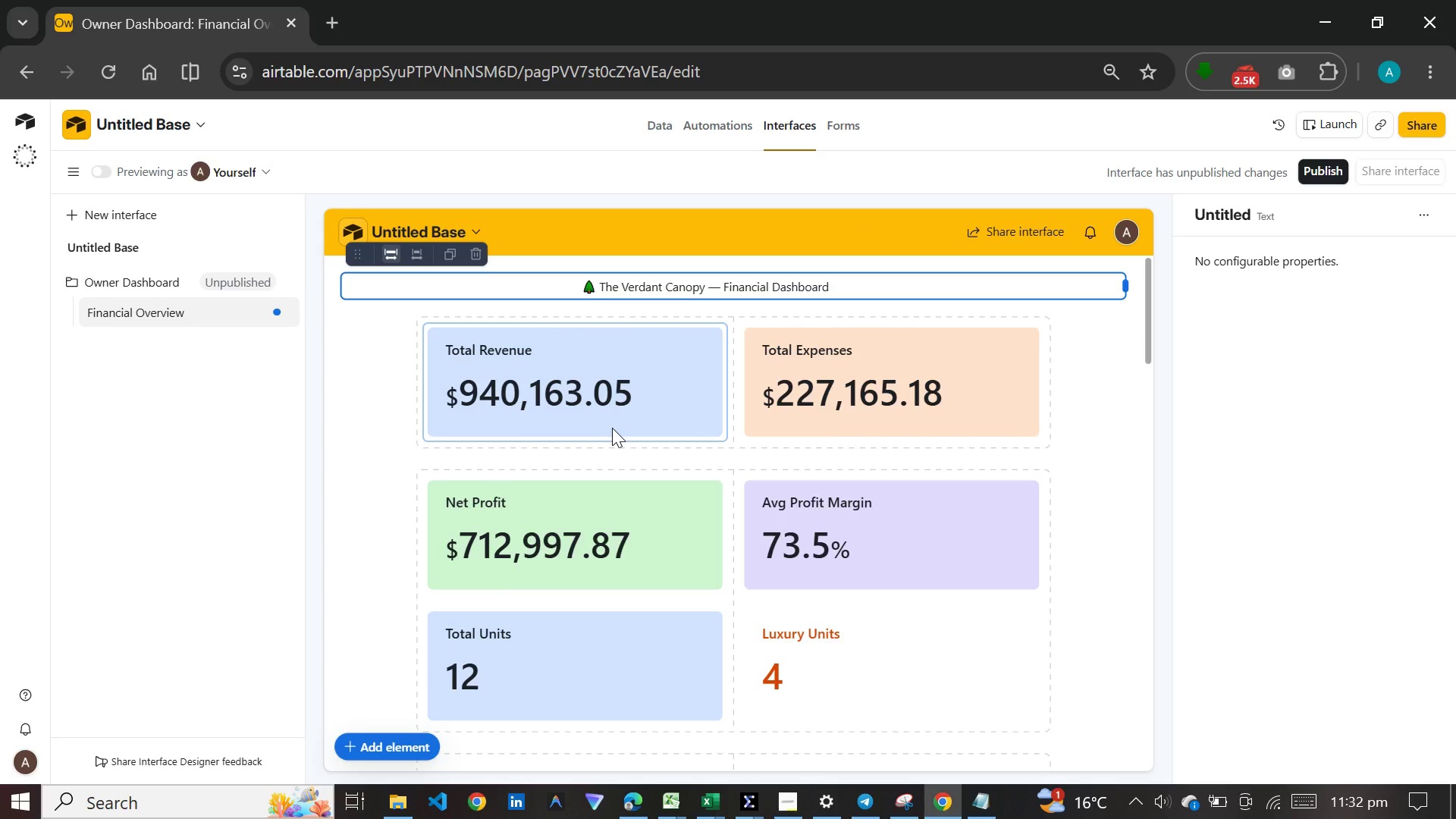 
wait(10.86)
 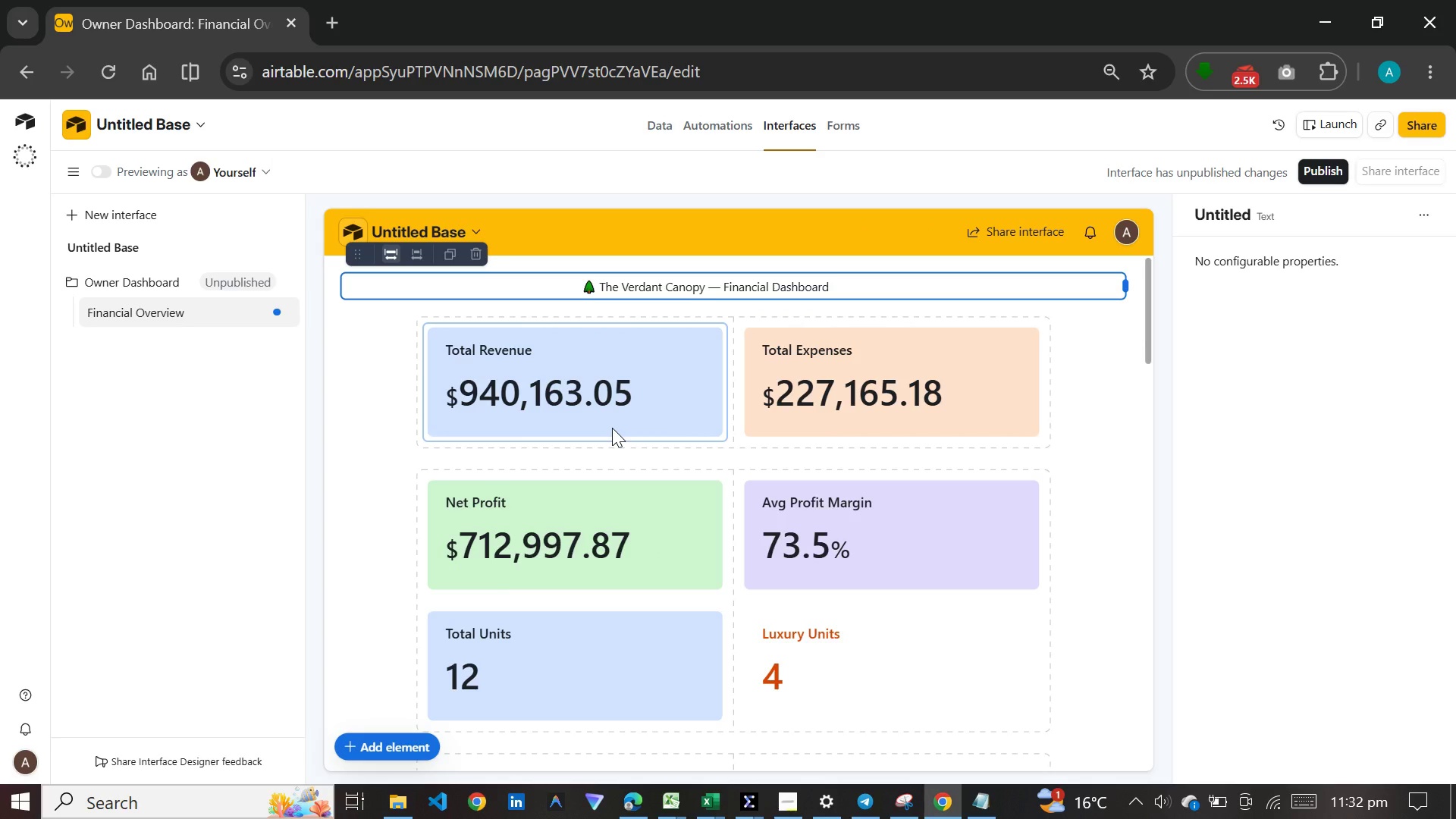 
left_click([849, 279])
 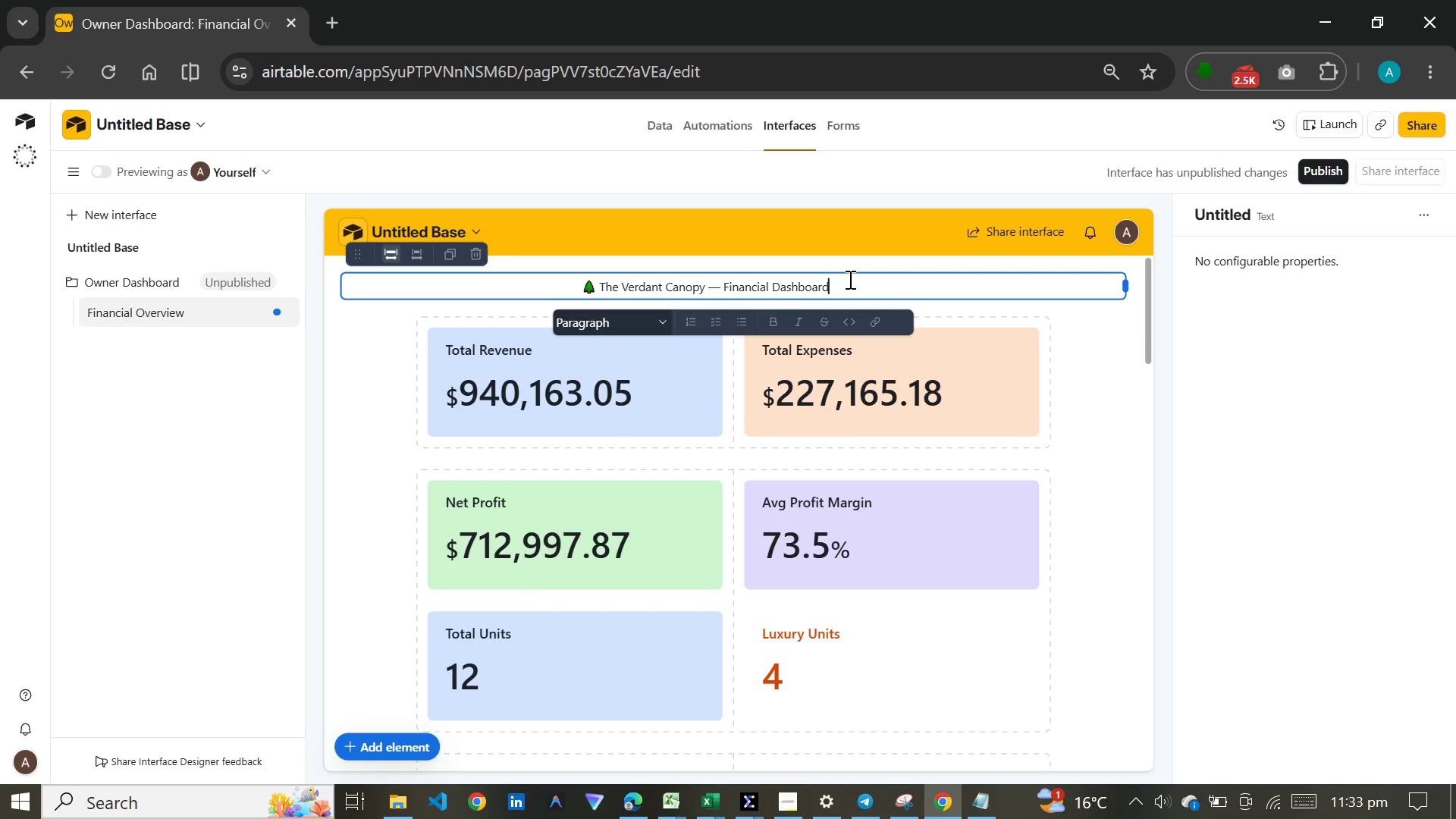 
left_click_drag(start_coordinate=[849, 279], to_coordinate=[576, 284])
 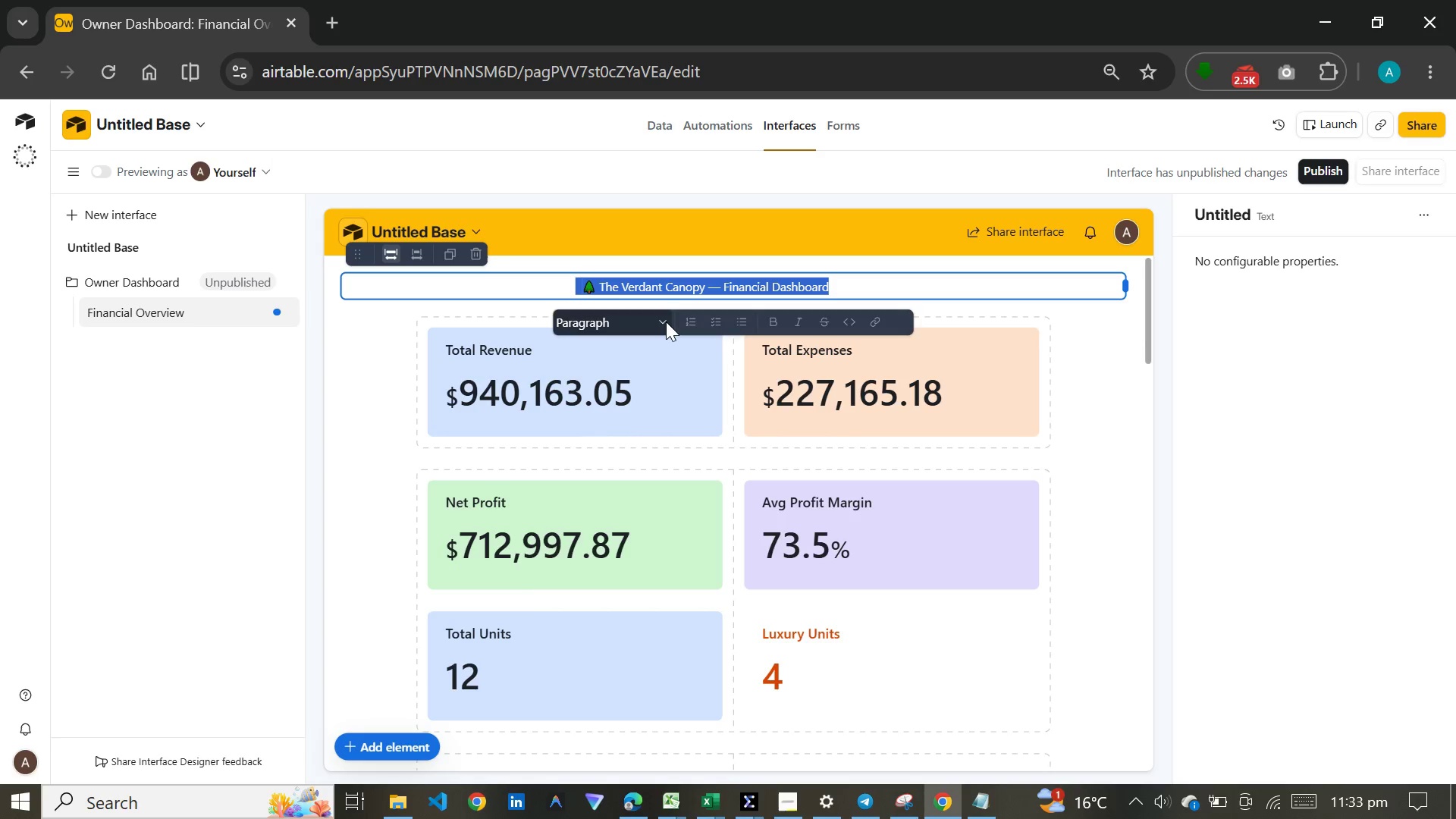 
left_click([660, 318])
 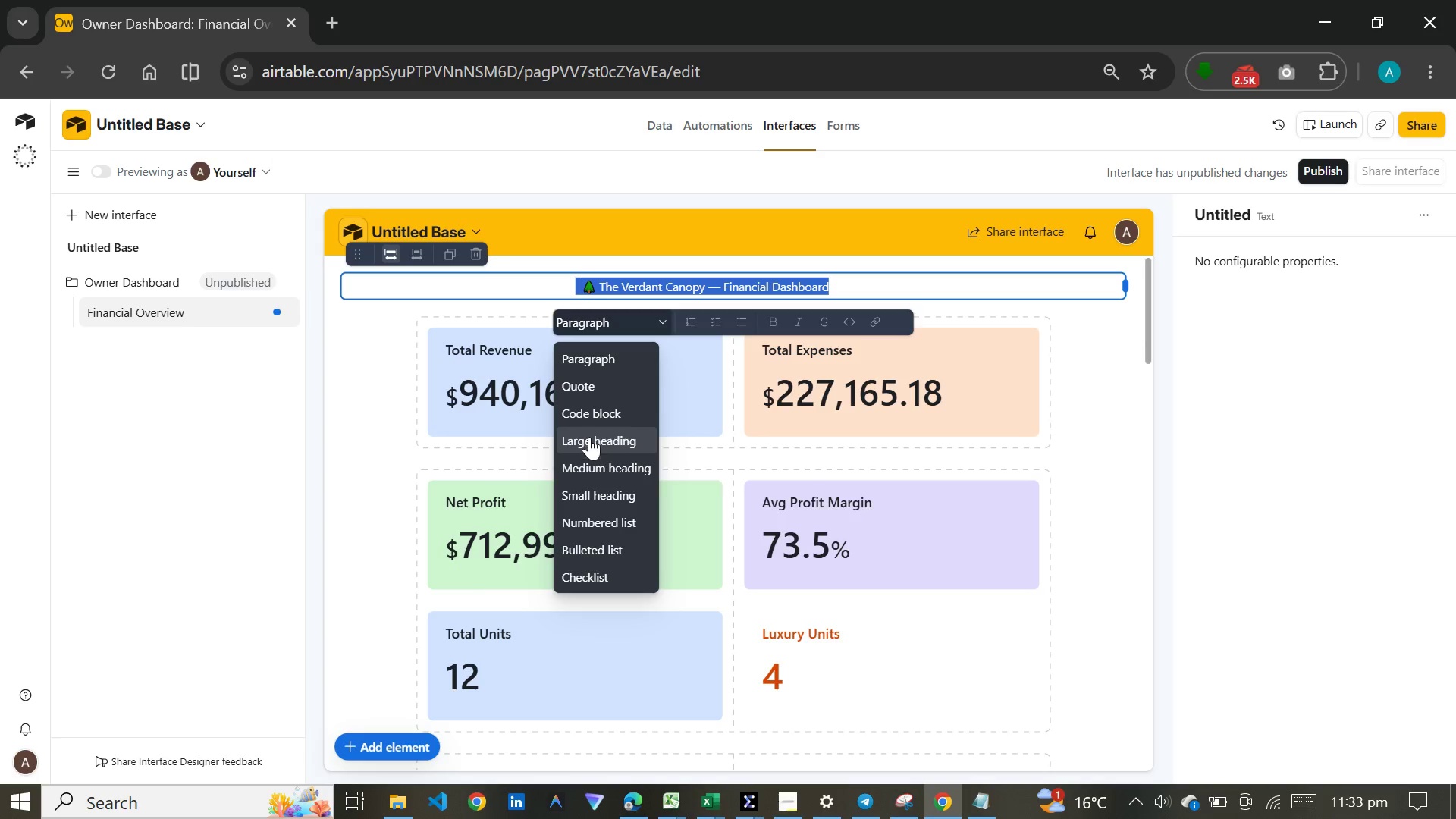 
left_click([589, 439])
 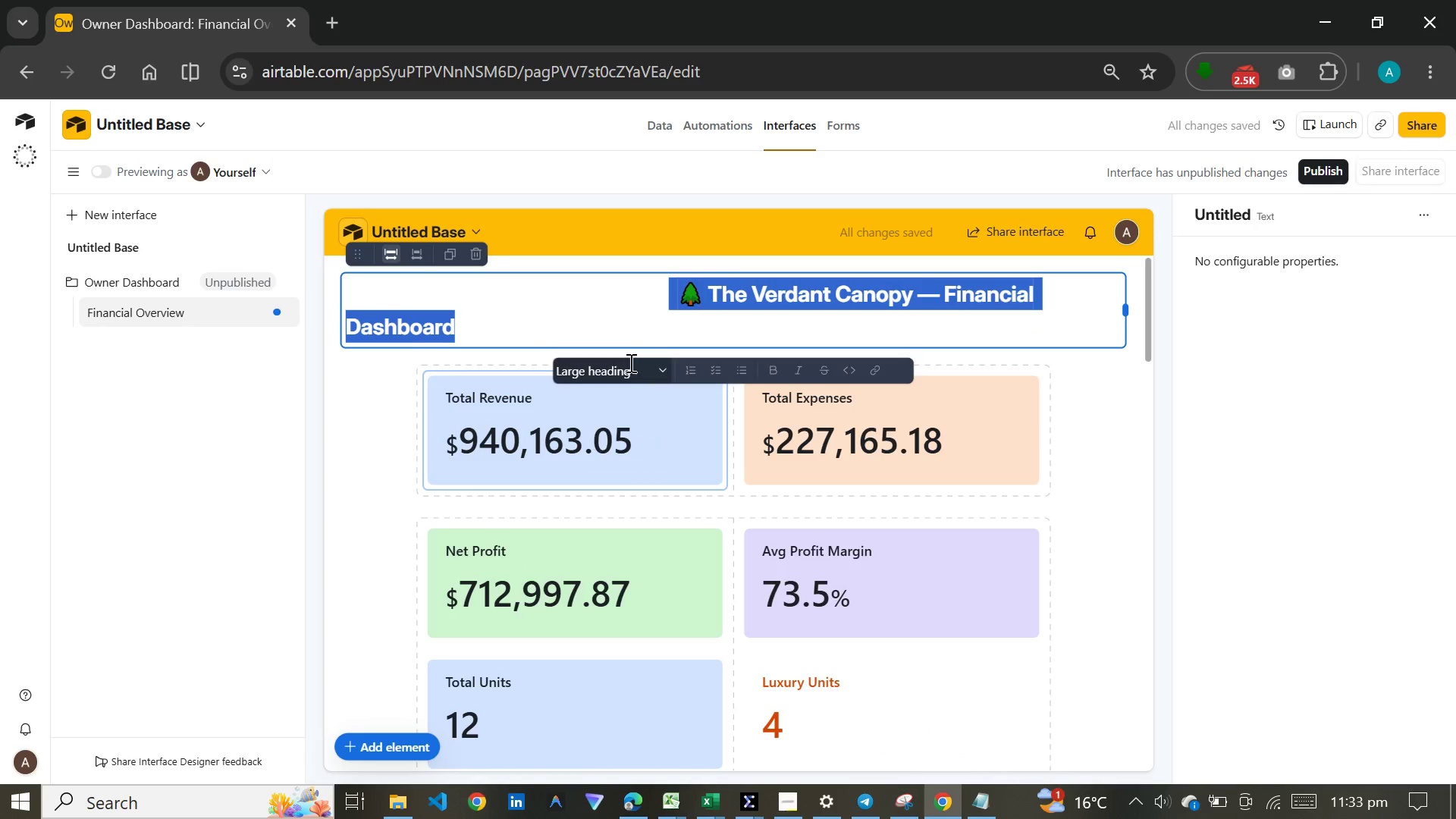 
left_click([661, 296])
 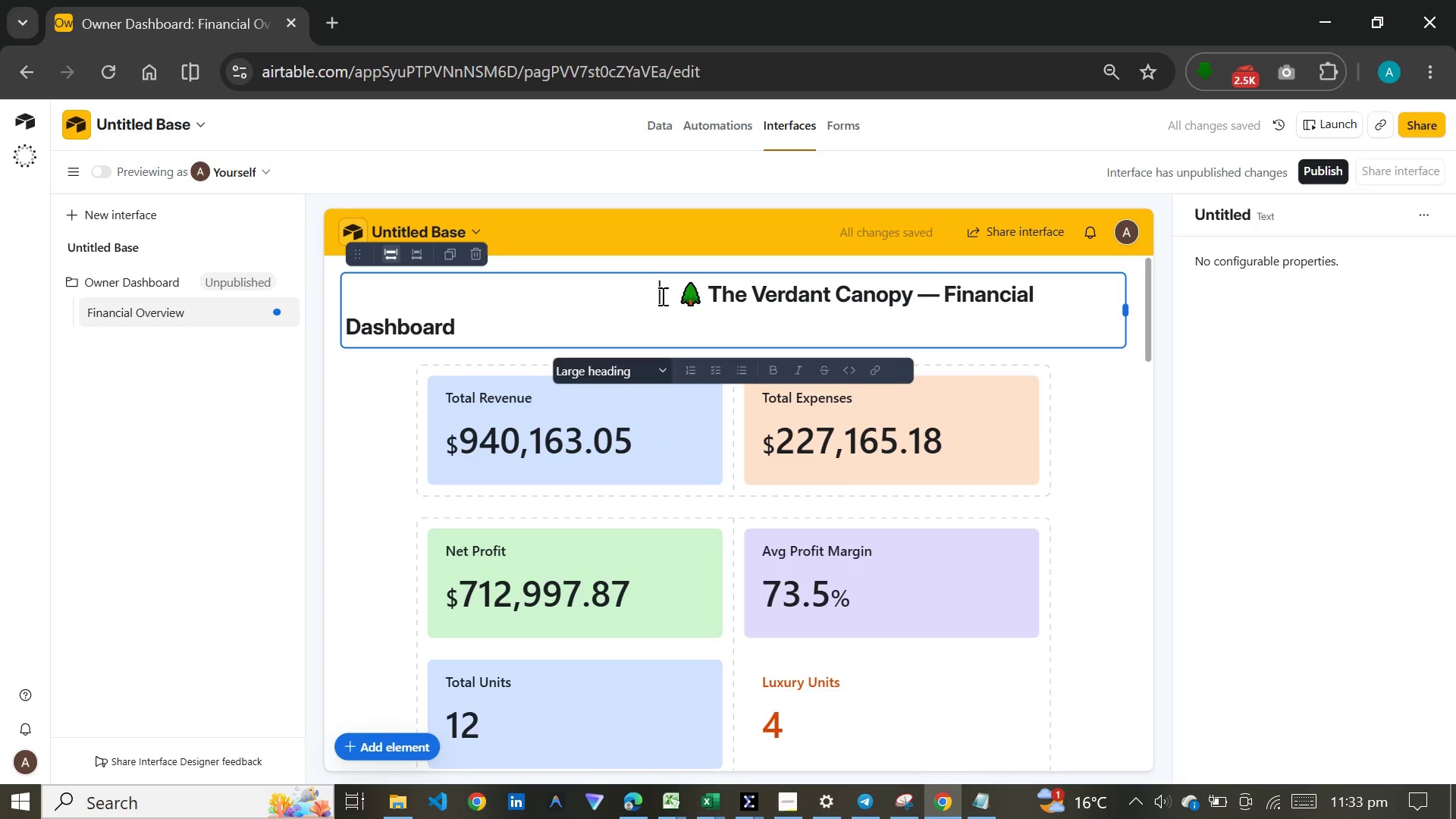 
key(ArrowRight)
 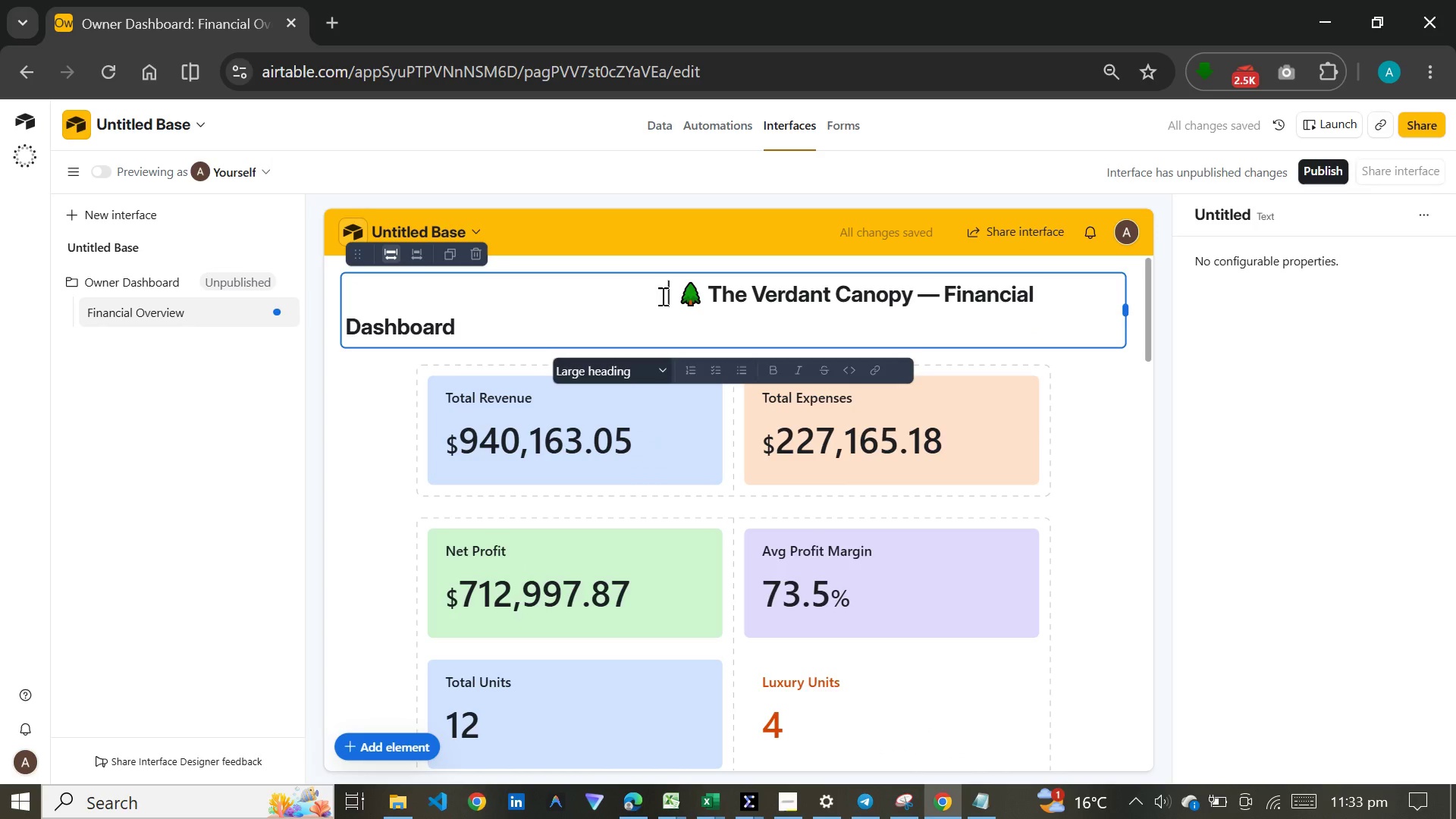 
key(ArrowRight)
 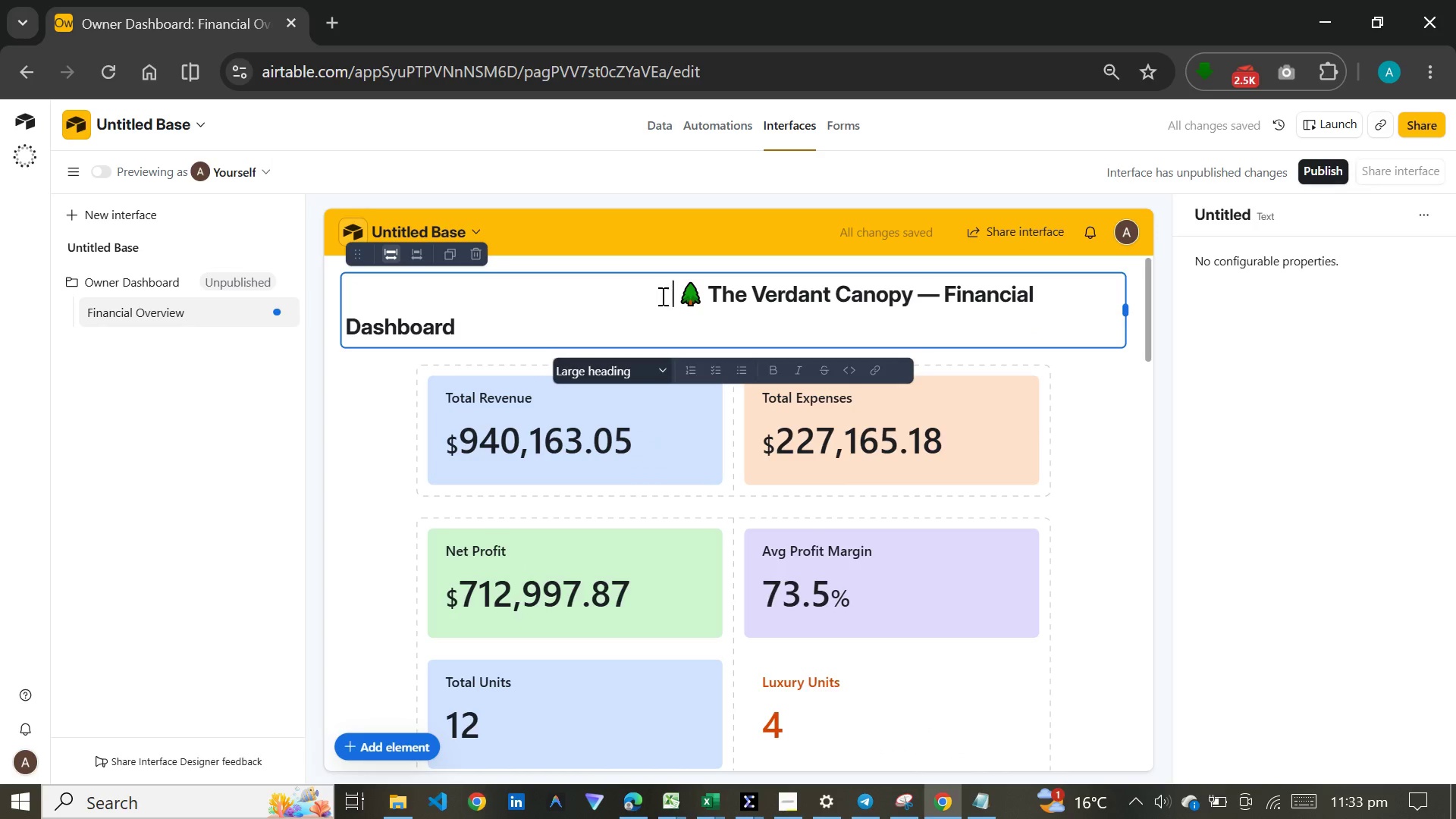 
key(ArrowRight)
 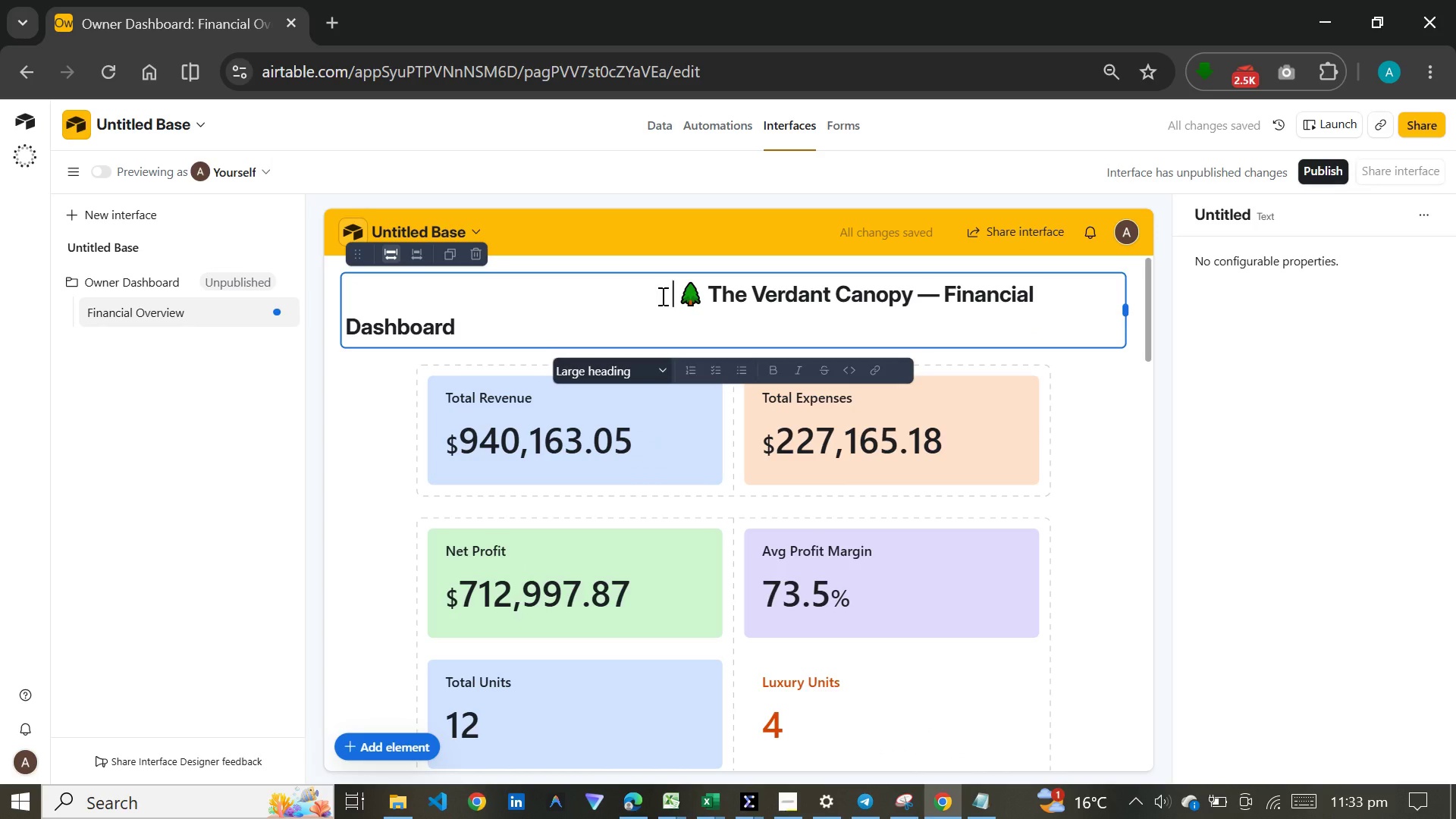 
key(ArrowRight)
 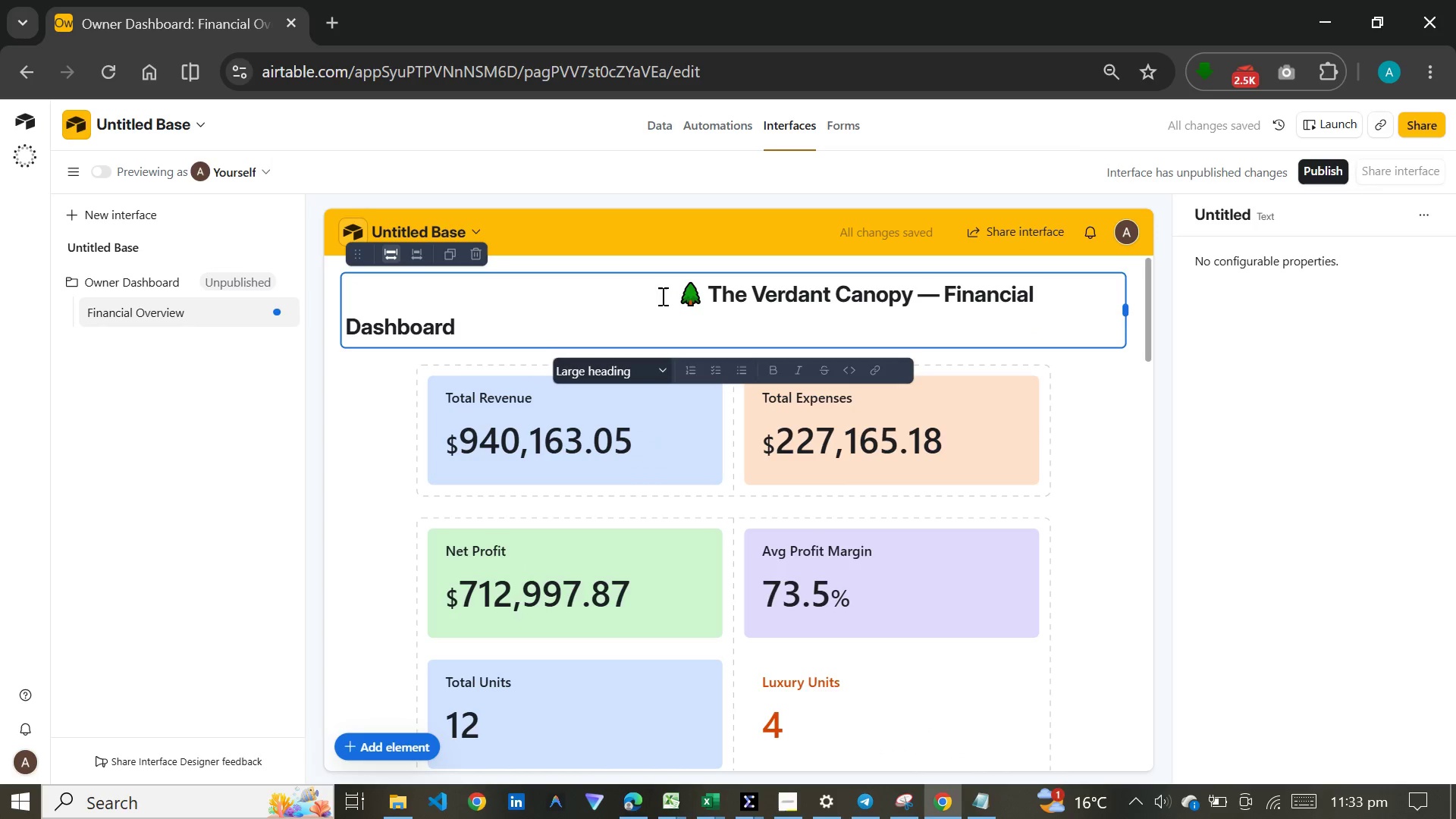 
key(Backspace)
 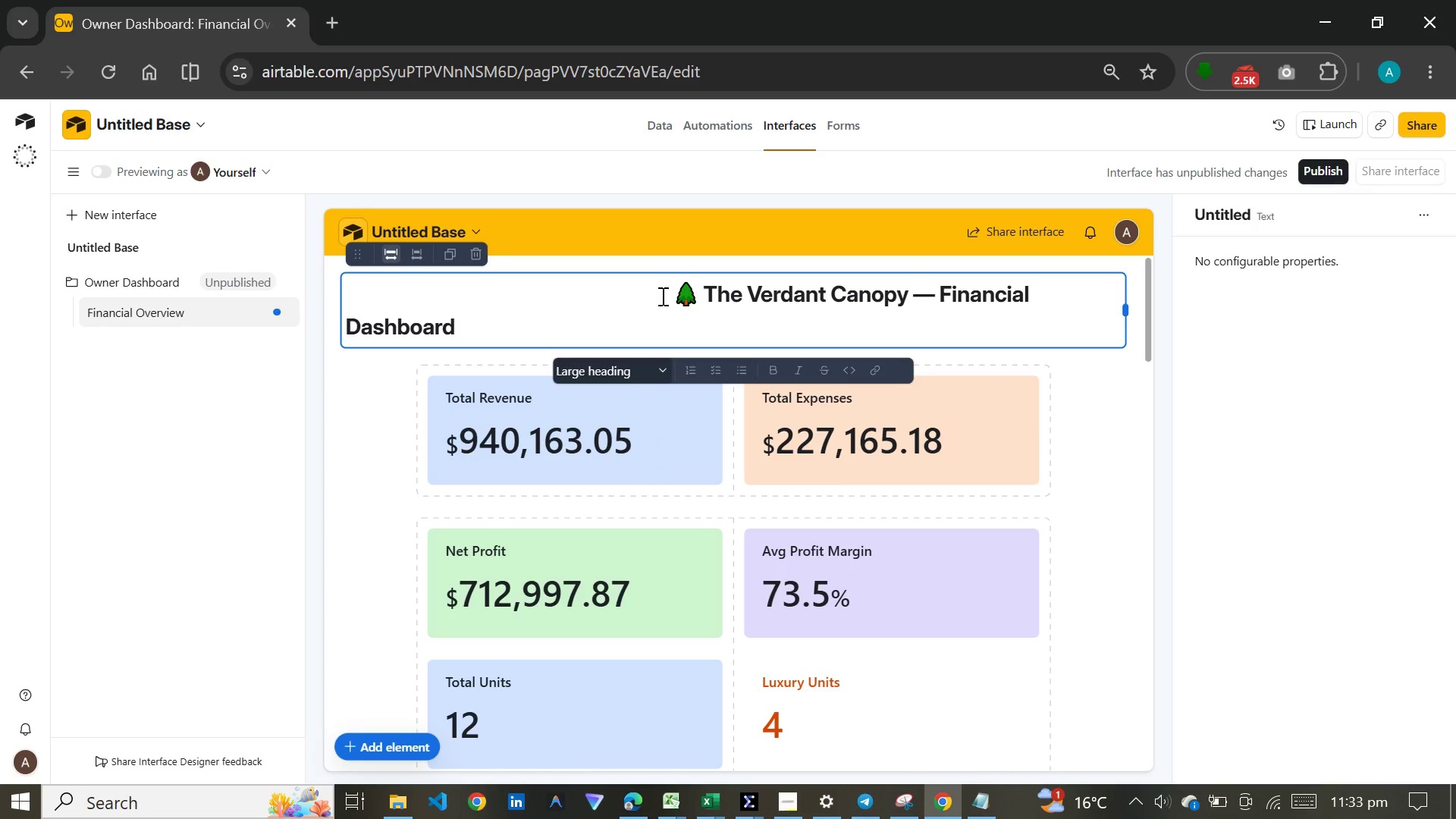 
key(Backspace)
 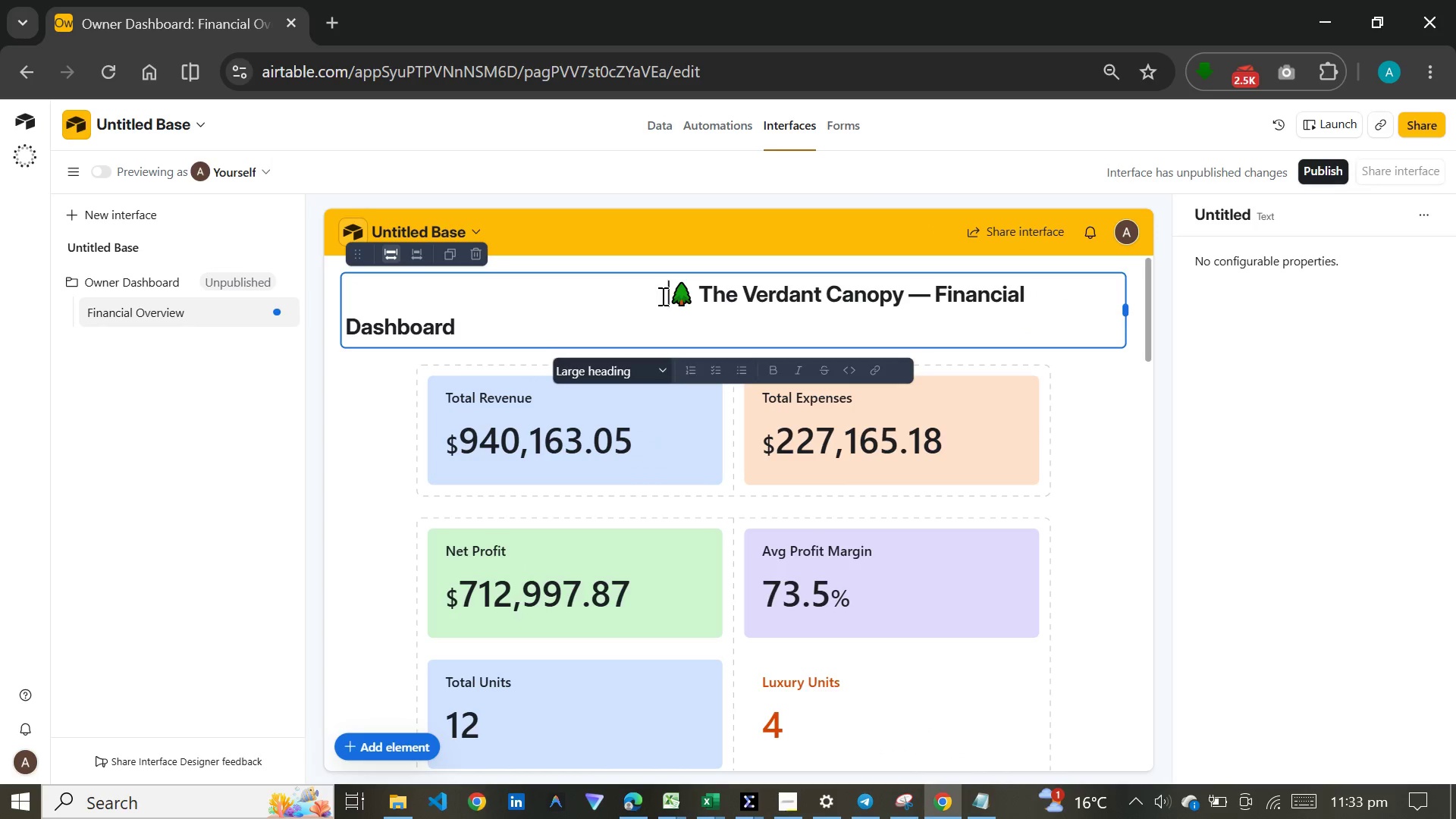 
key(Backspace)
 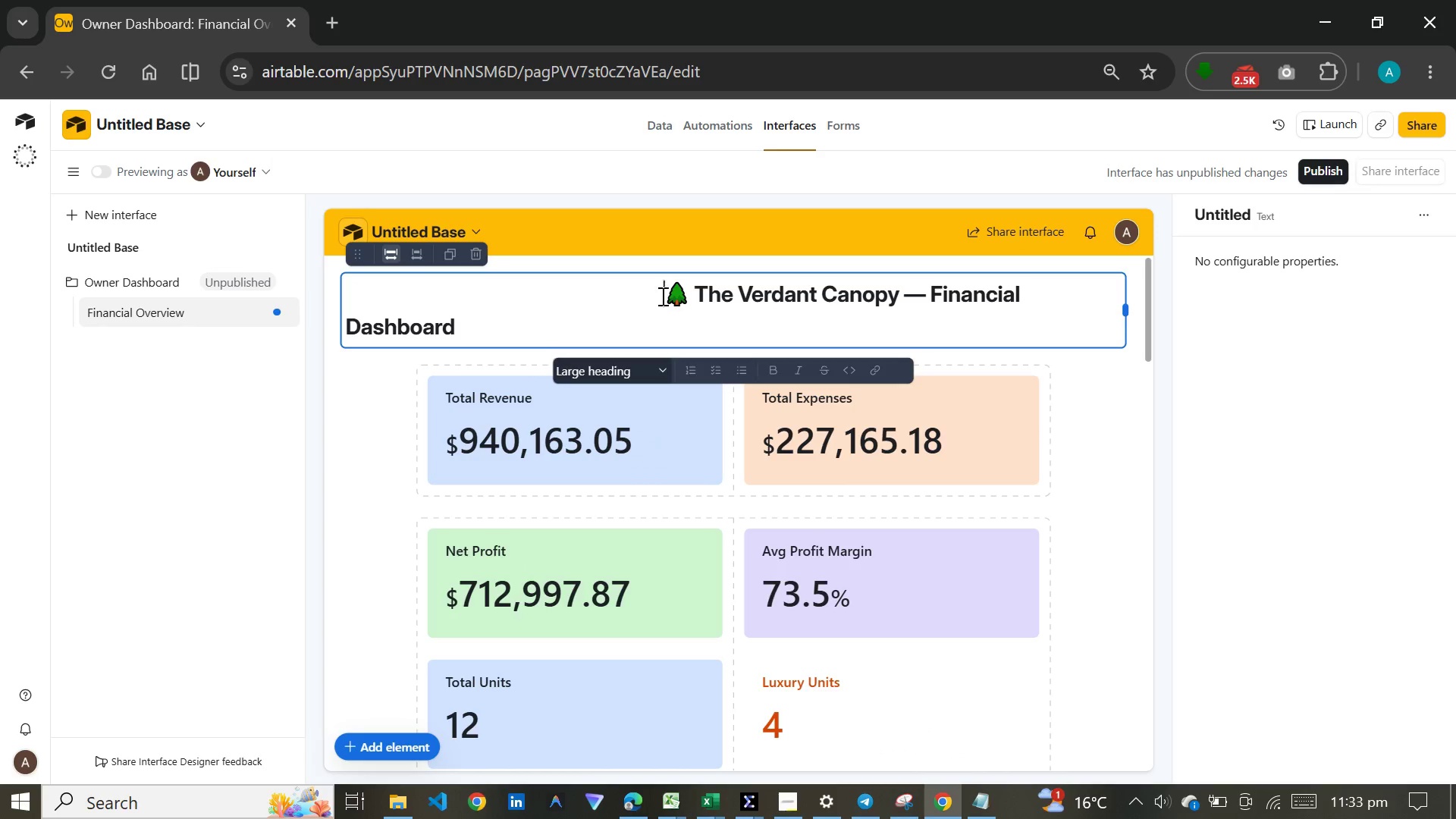 
key(Backspace)
 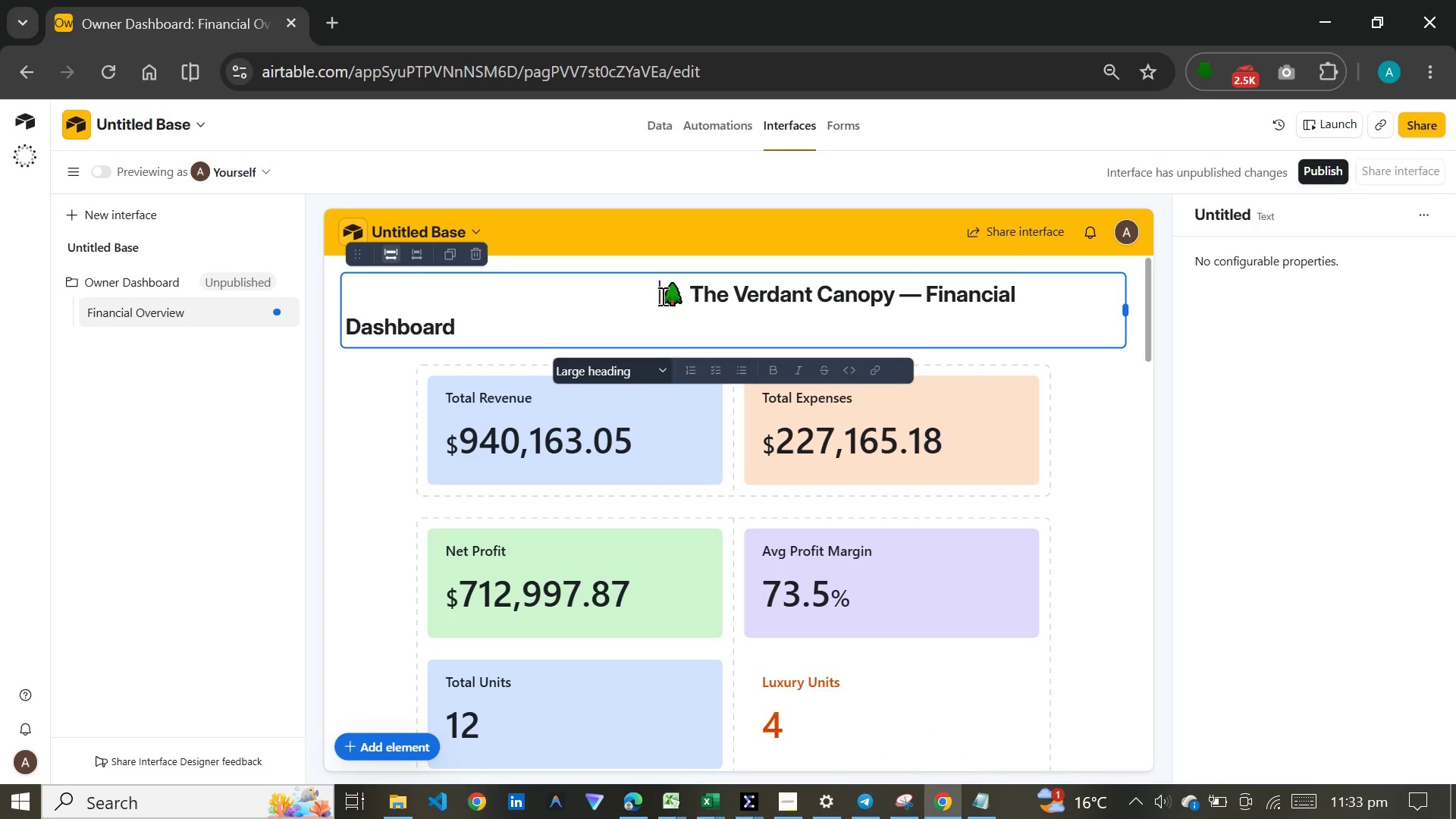 
key(Backspace)
 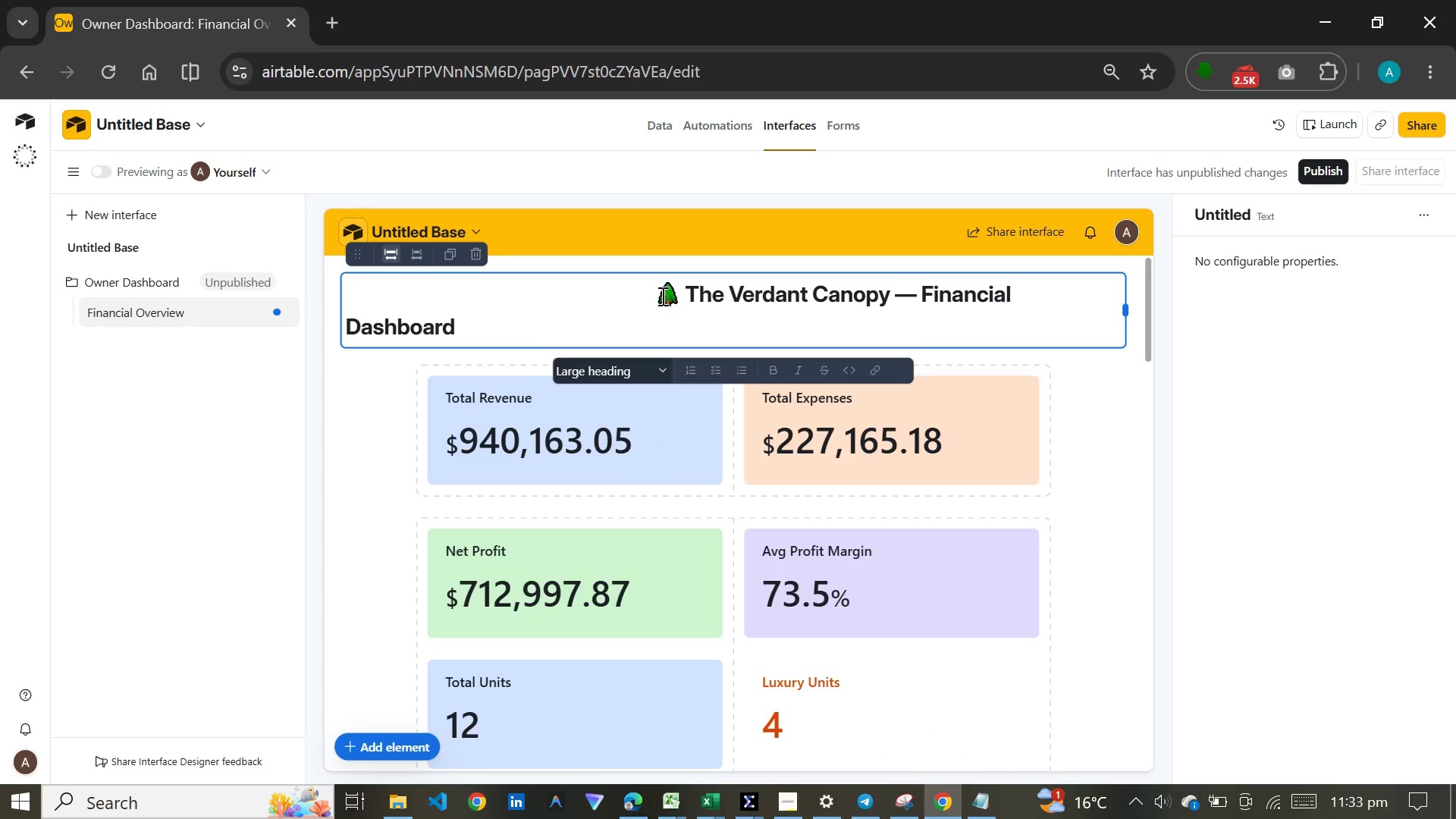 
key(Backspace)
 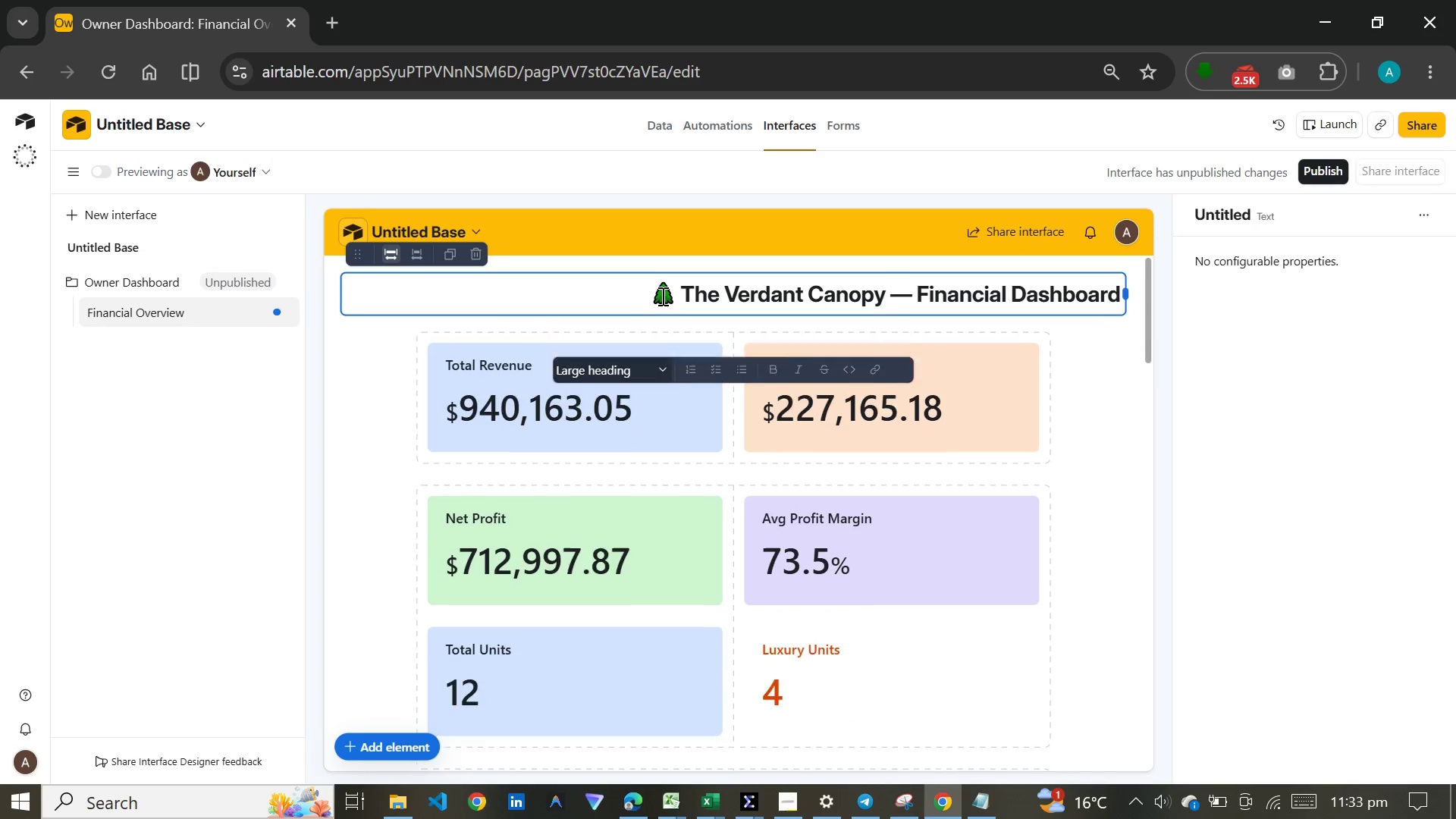 
key(Backspace)
 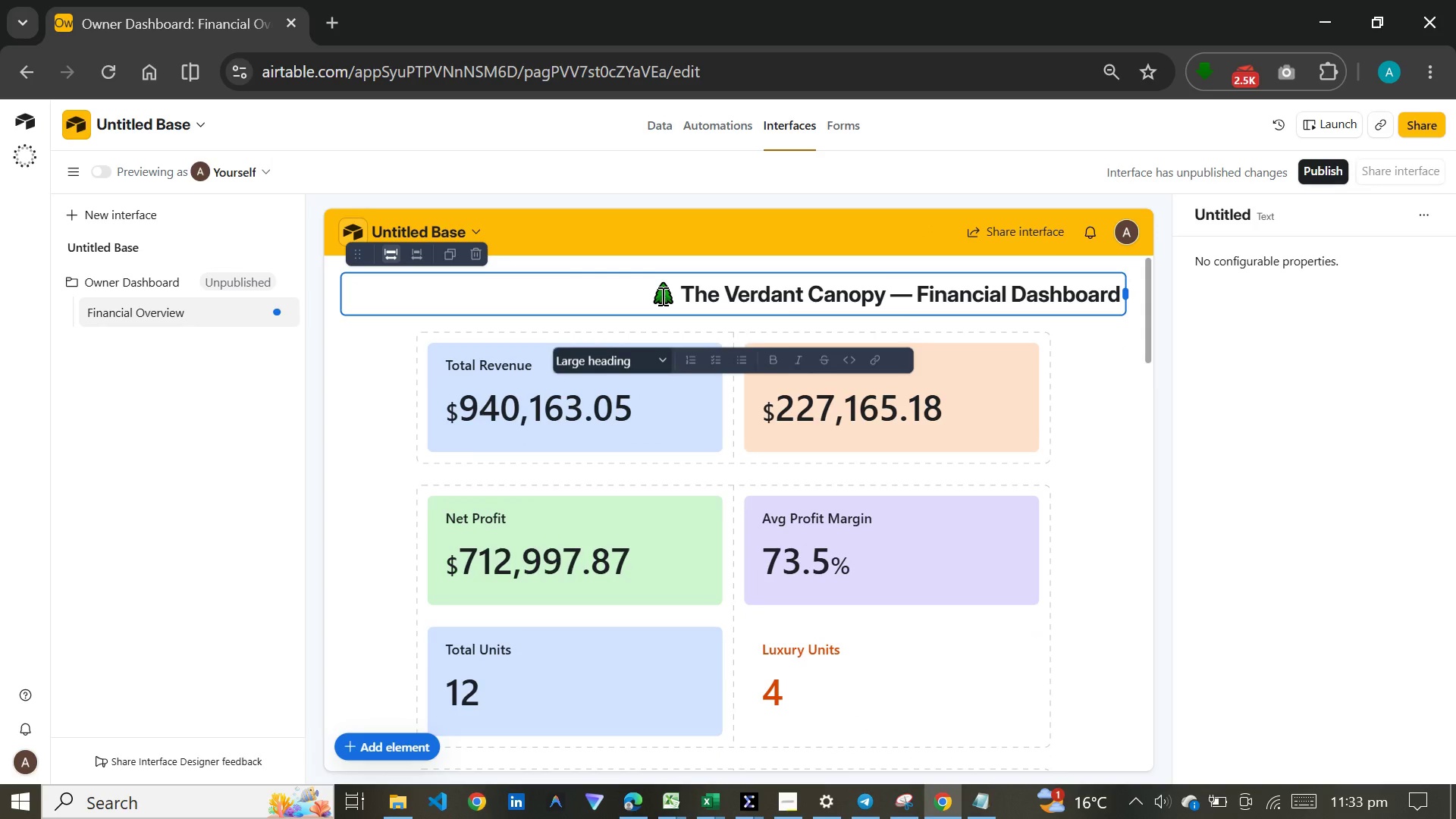 
key(Backspace)
 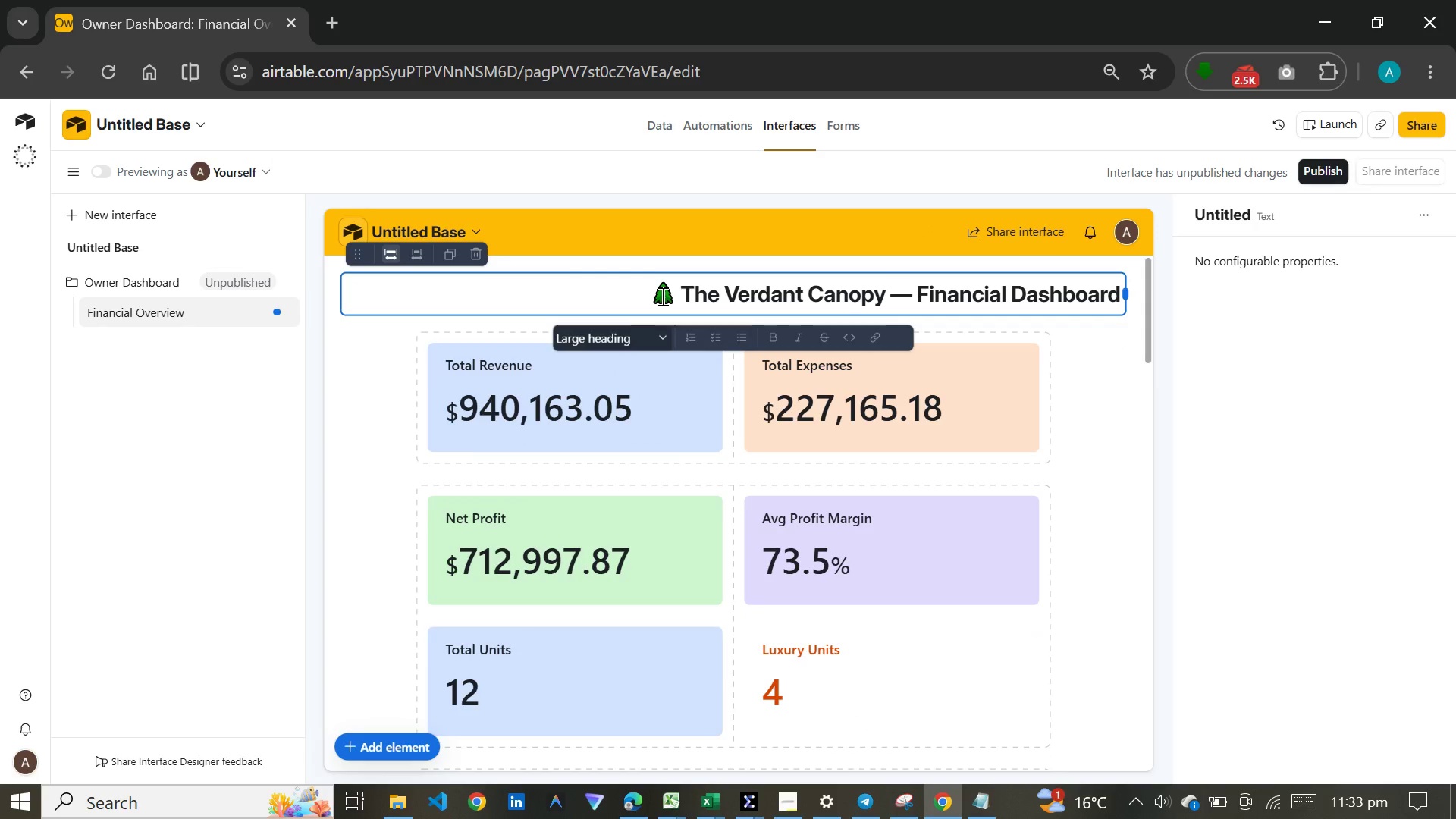 
key(Backspace)
 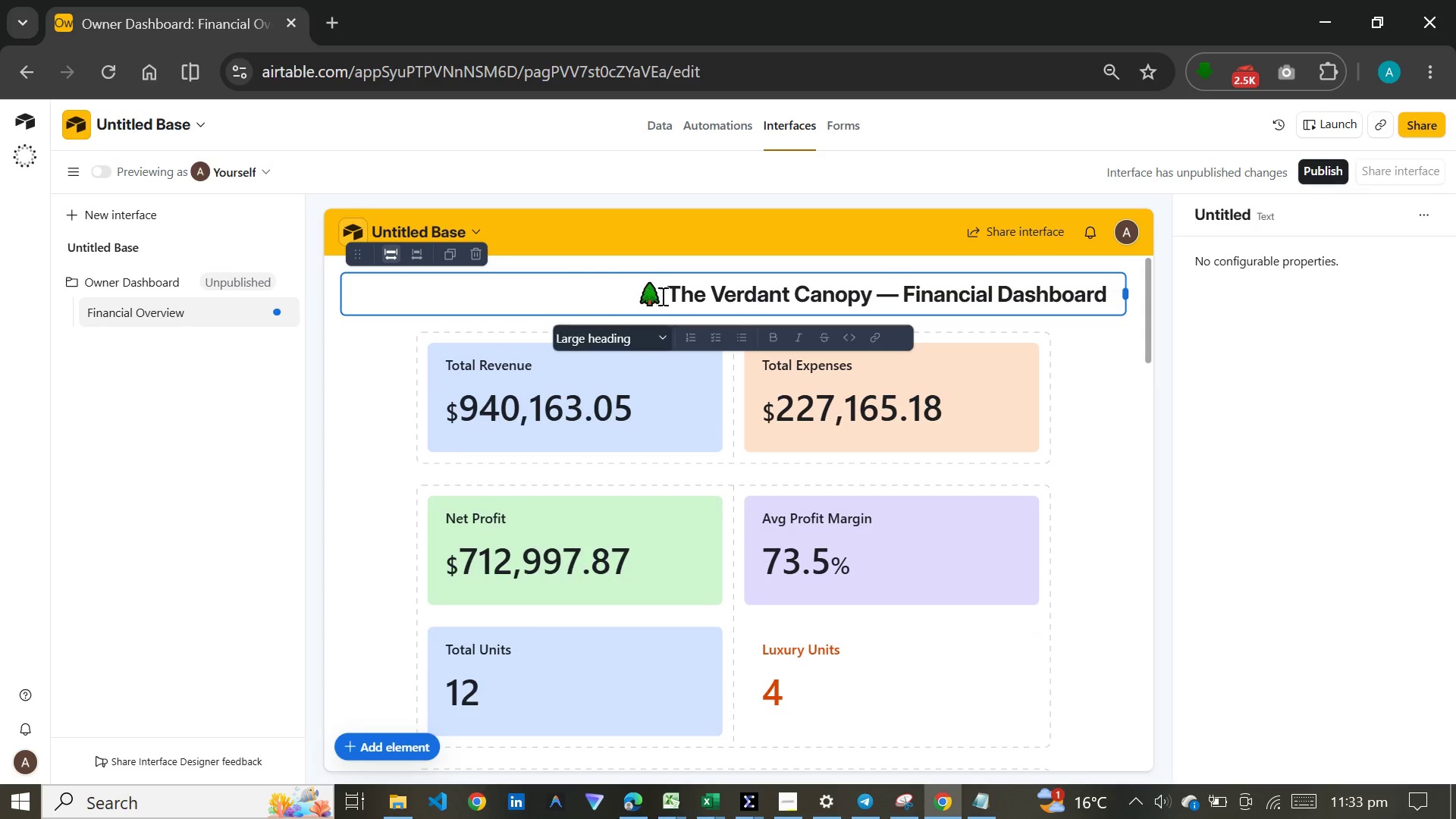 
key(Backspace)
 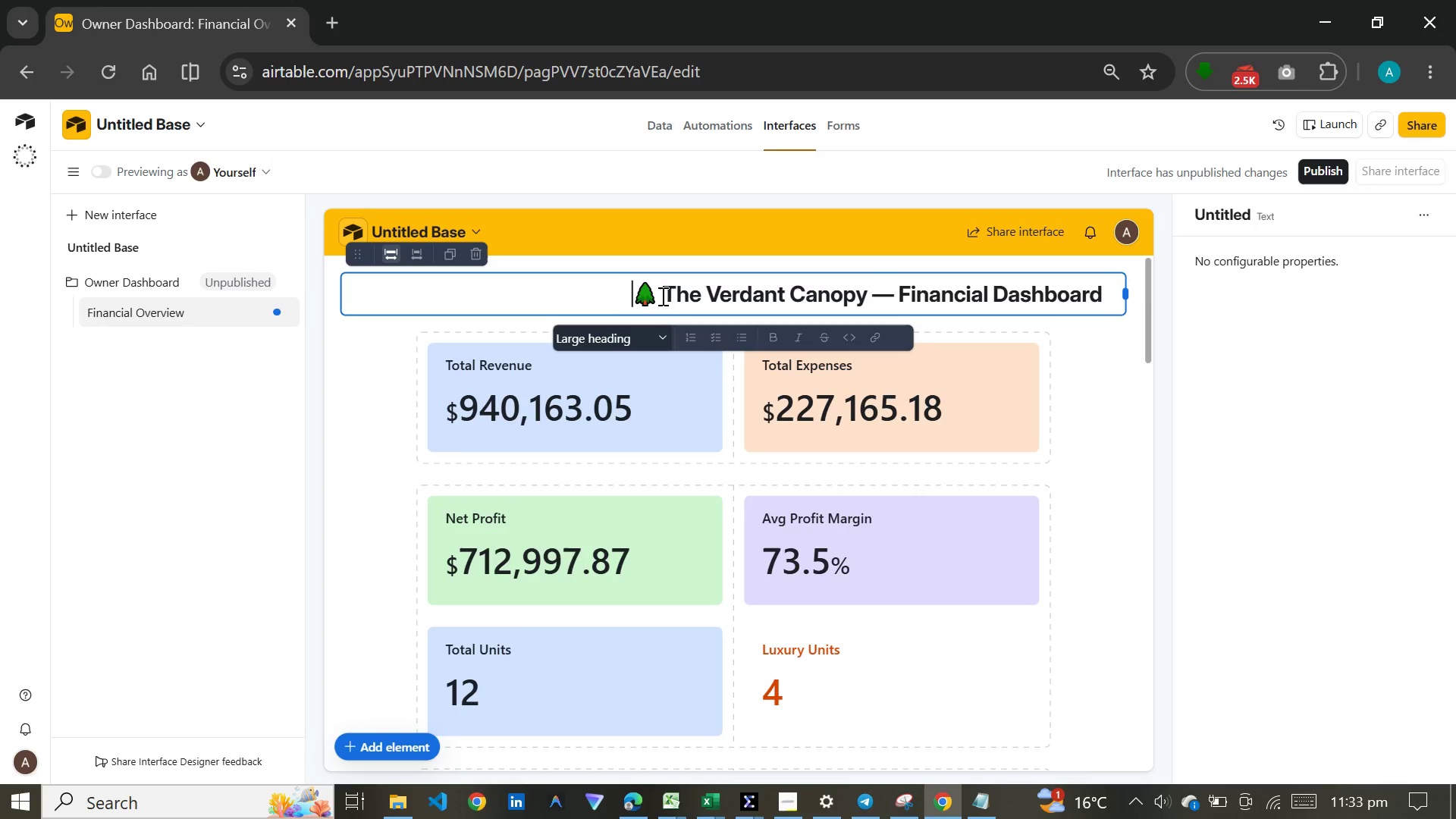 
hold_key(key=Backspace, duration=1.05)
 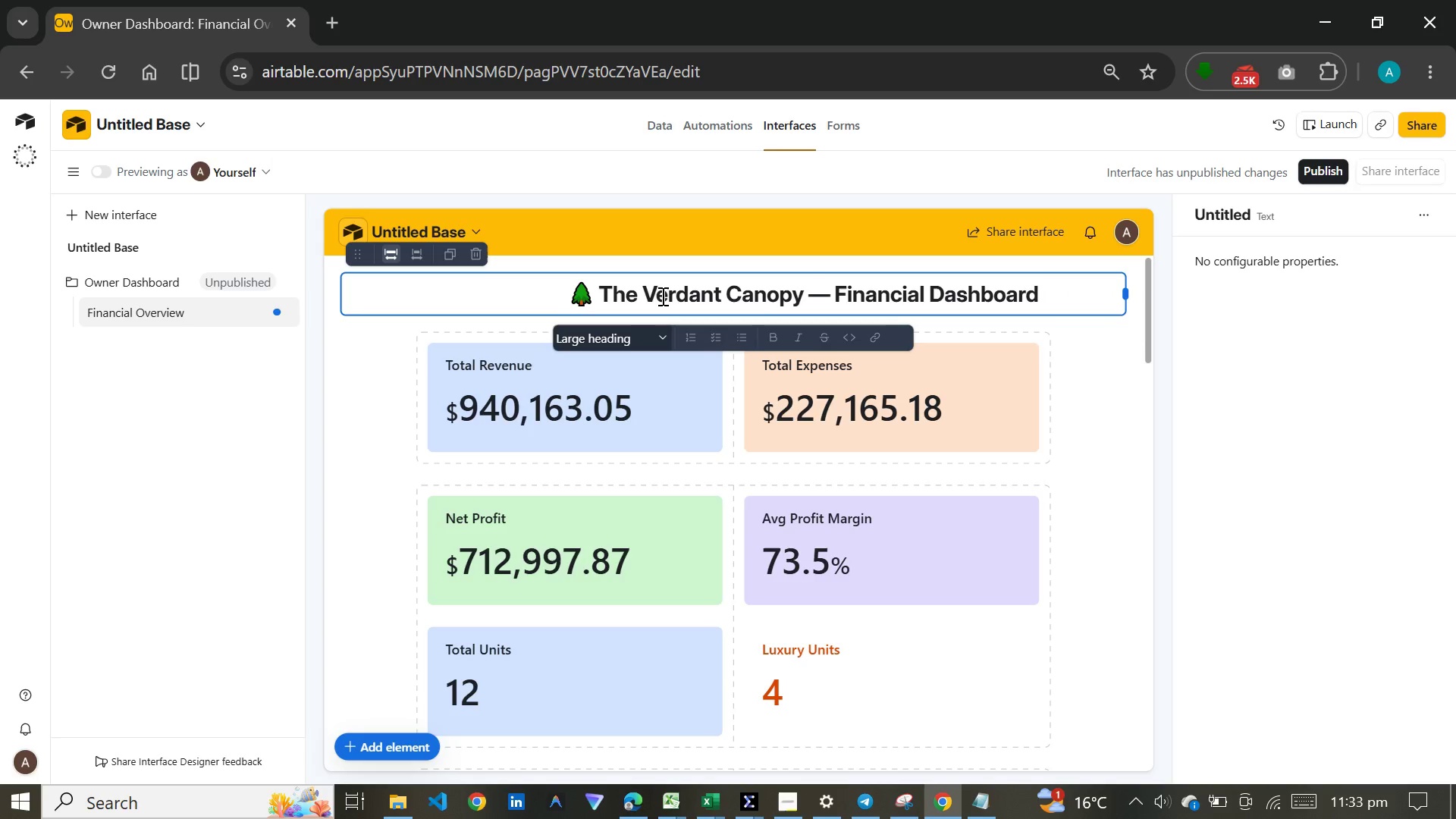 
key(Backspace)
 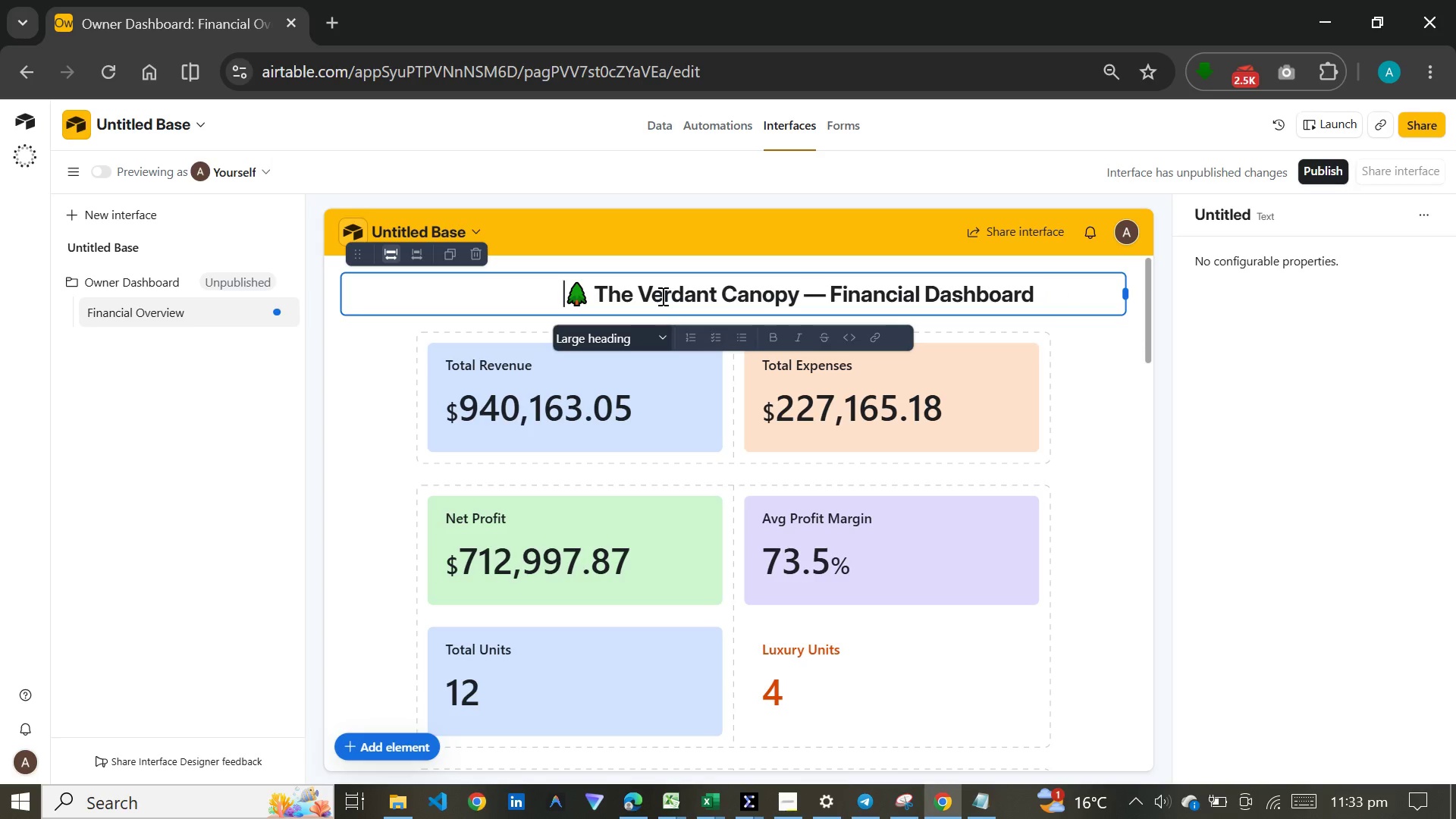 
key(Backspace)
 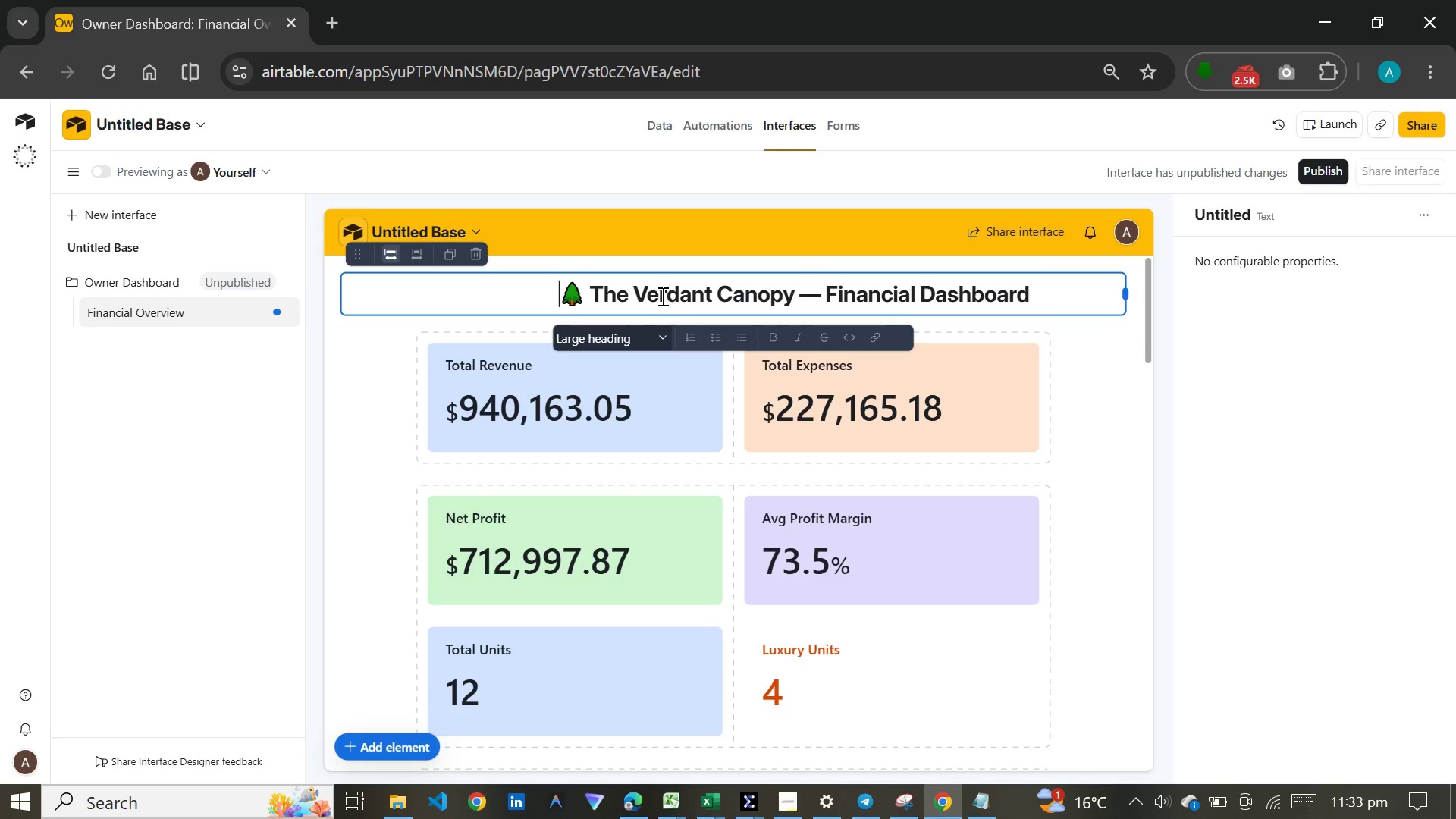 
key(Backspace)
 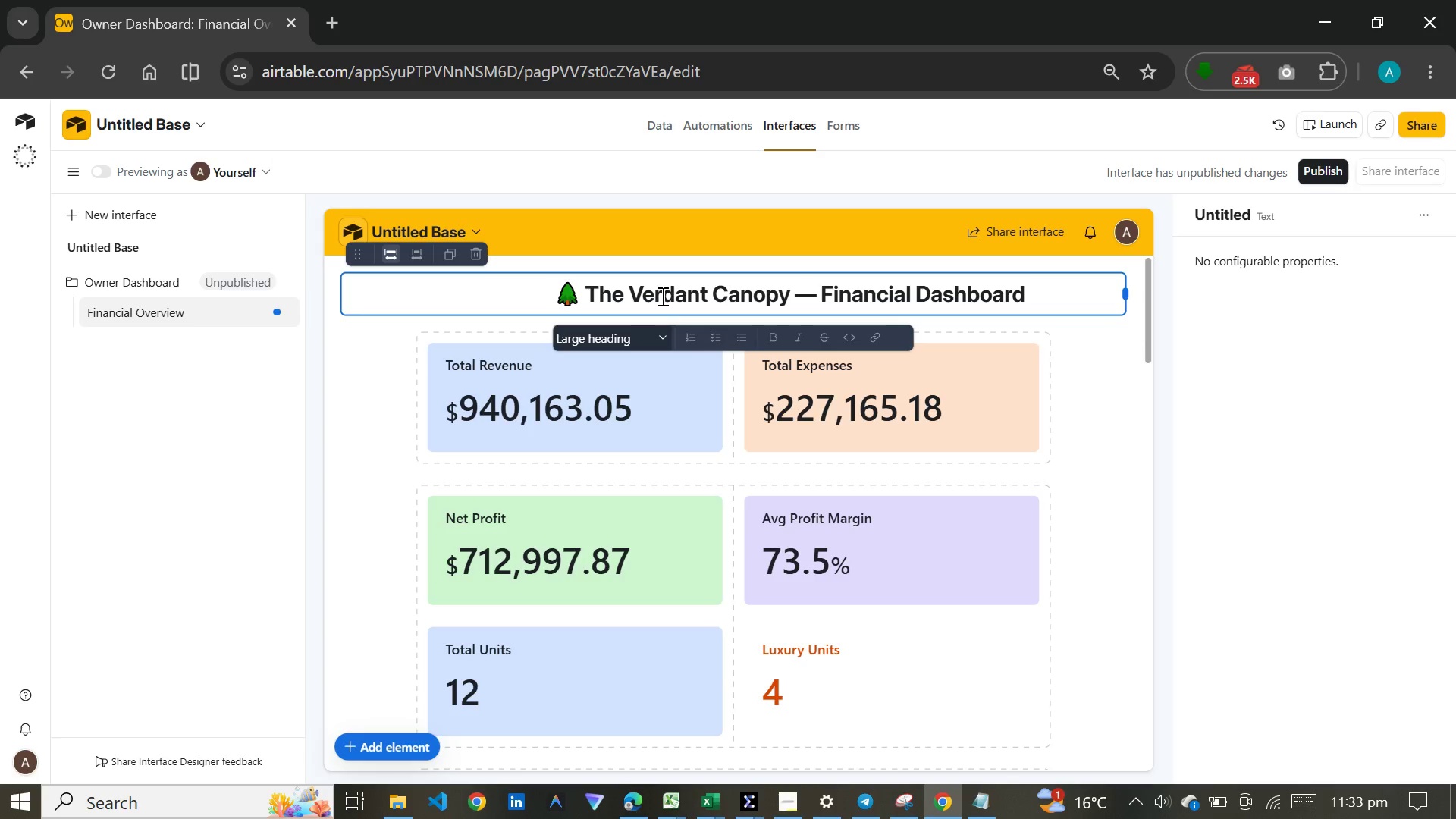 
key(Backspace)
 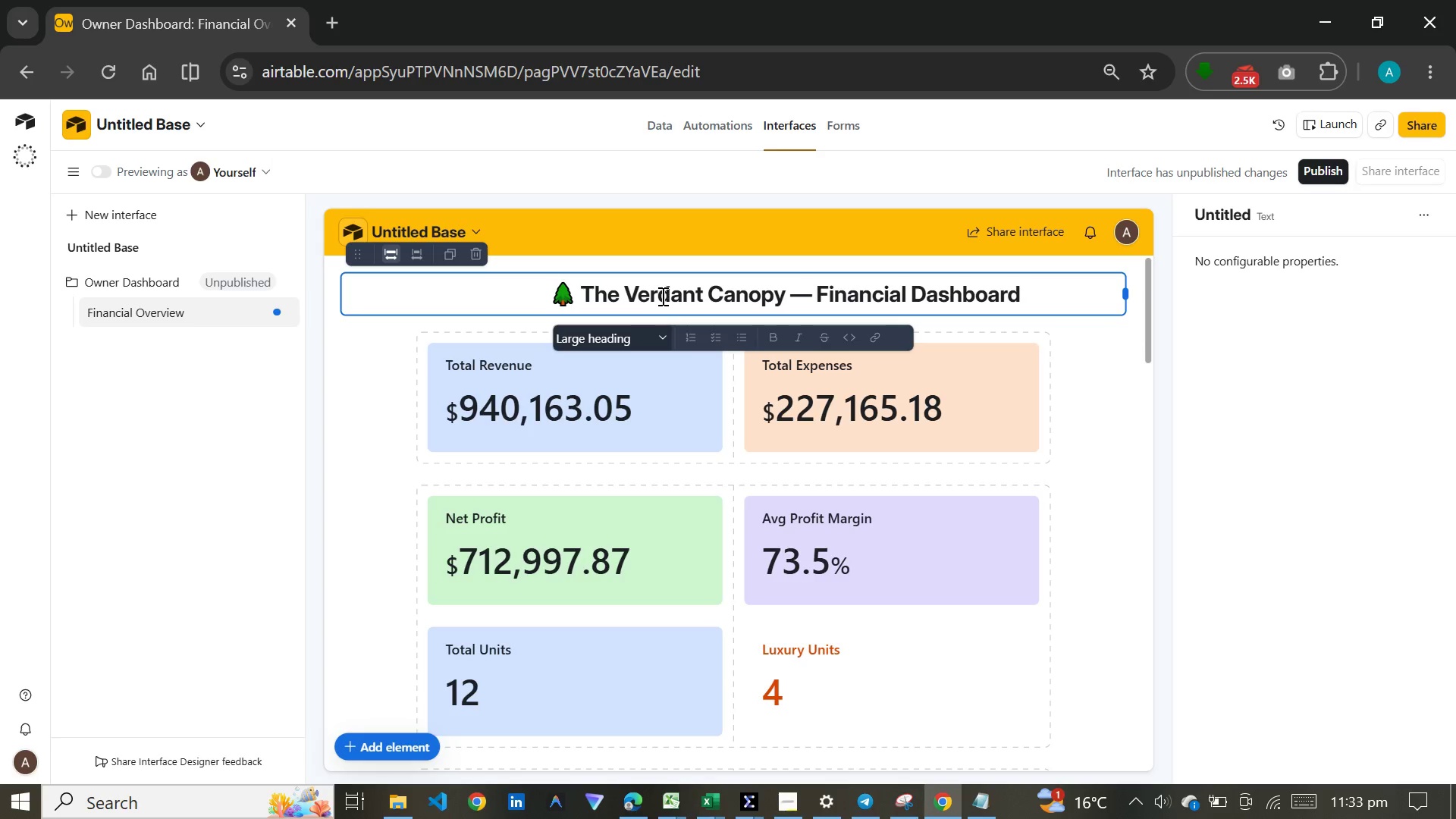 
key(Backspace)
 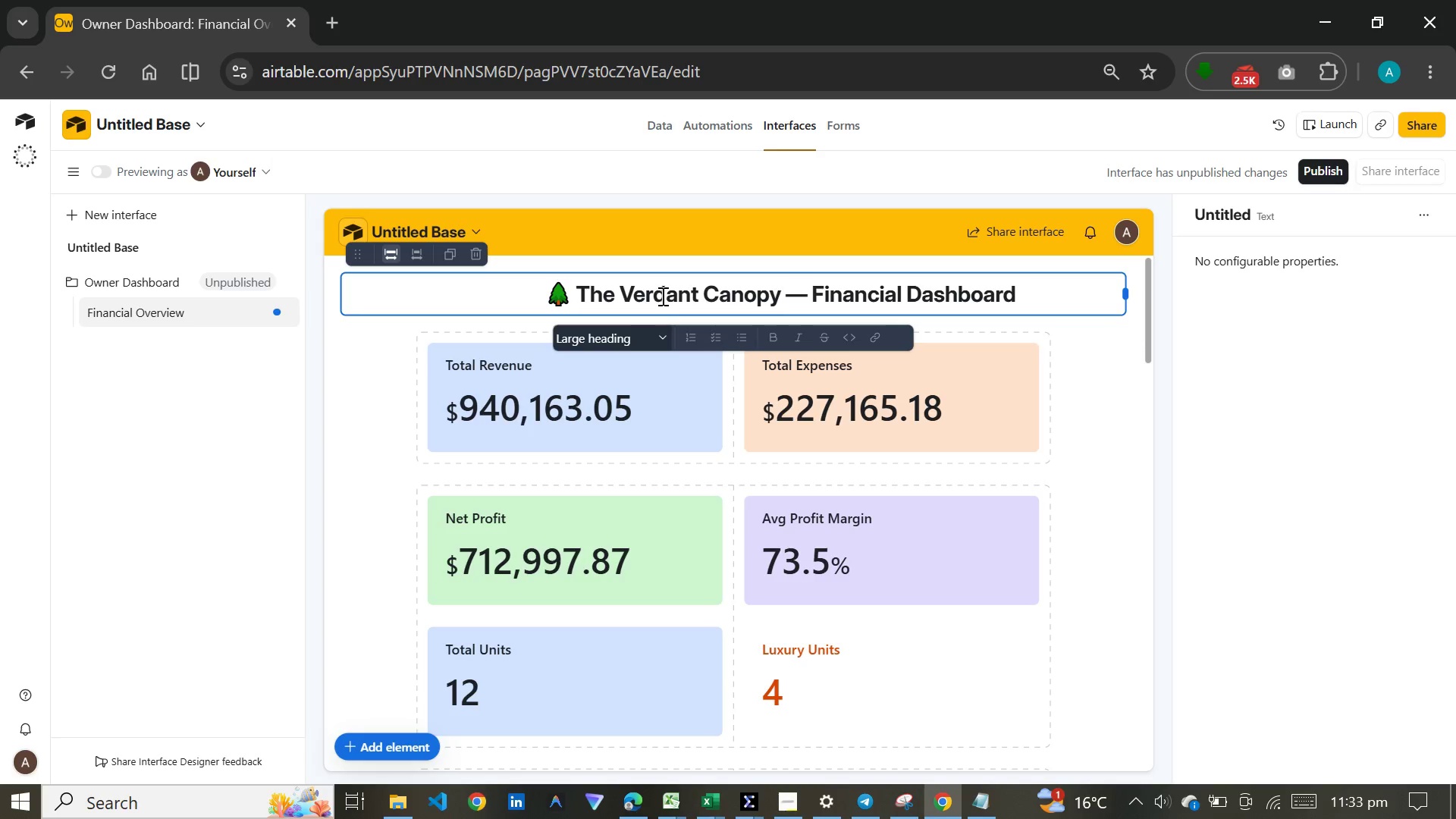 
key(Backspace)
 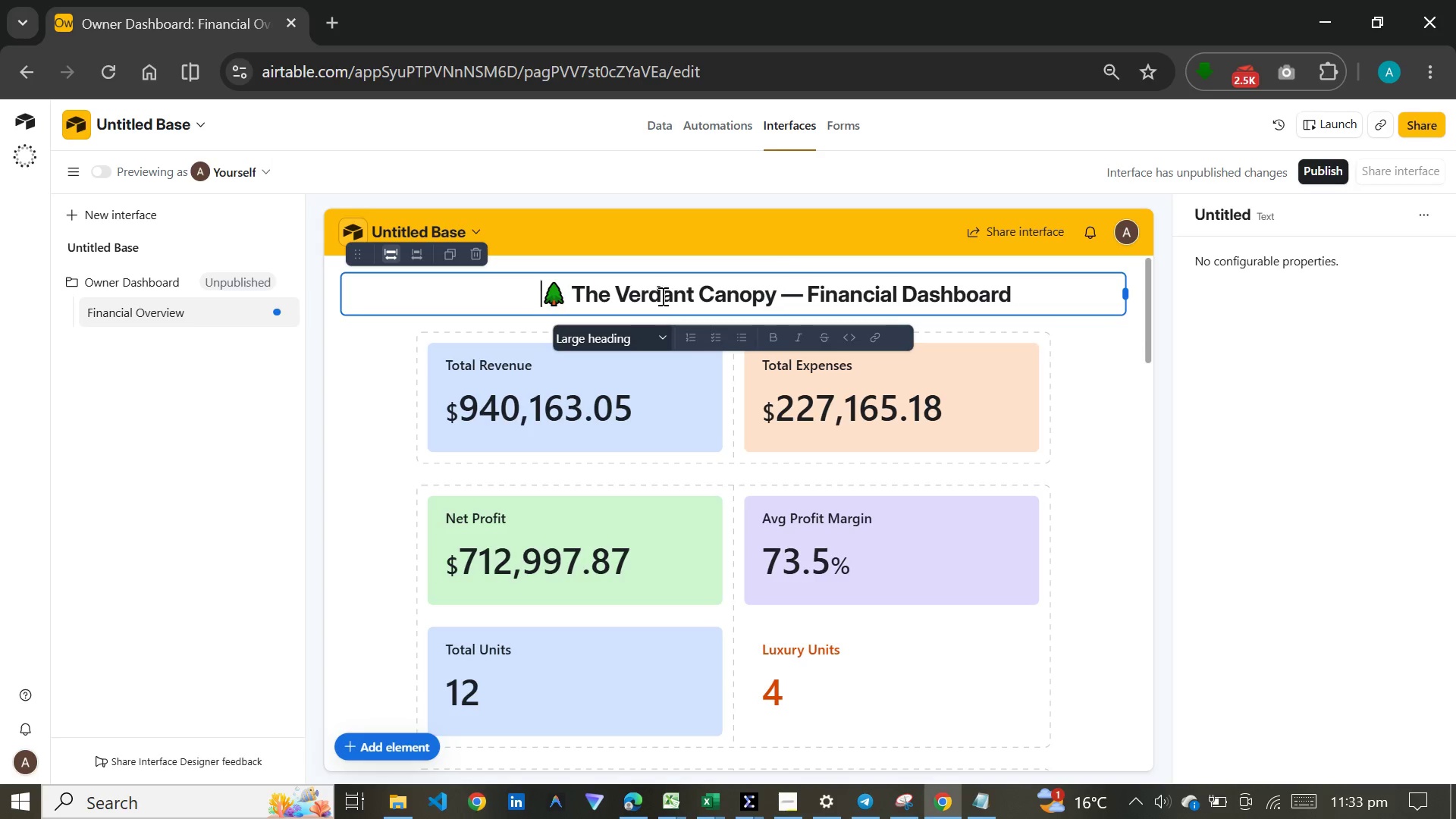 
key(Backspace)
 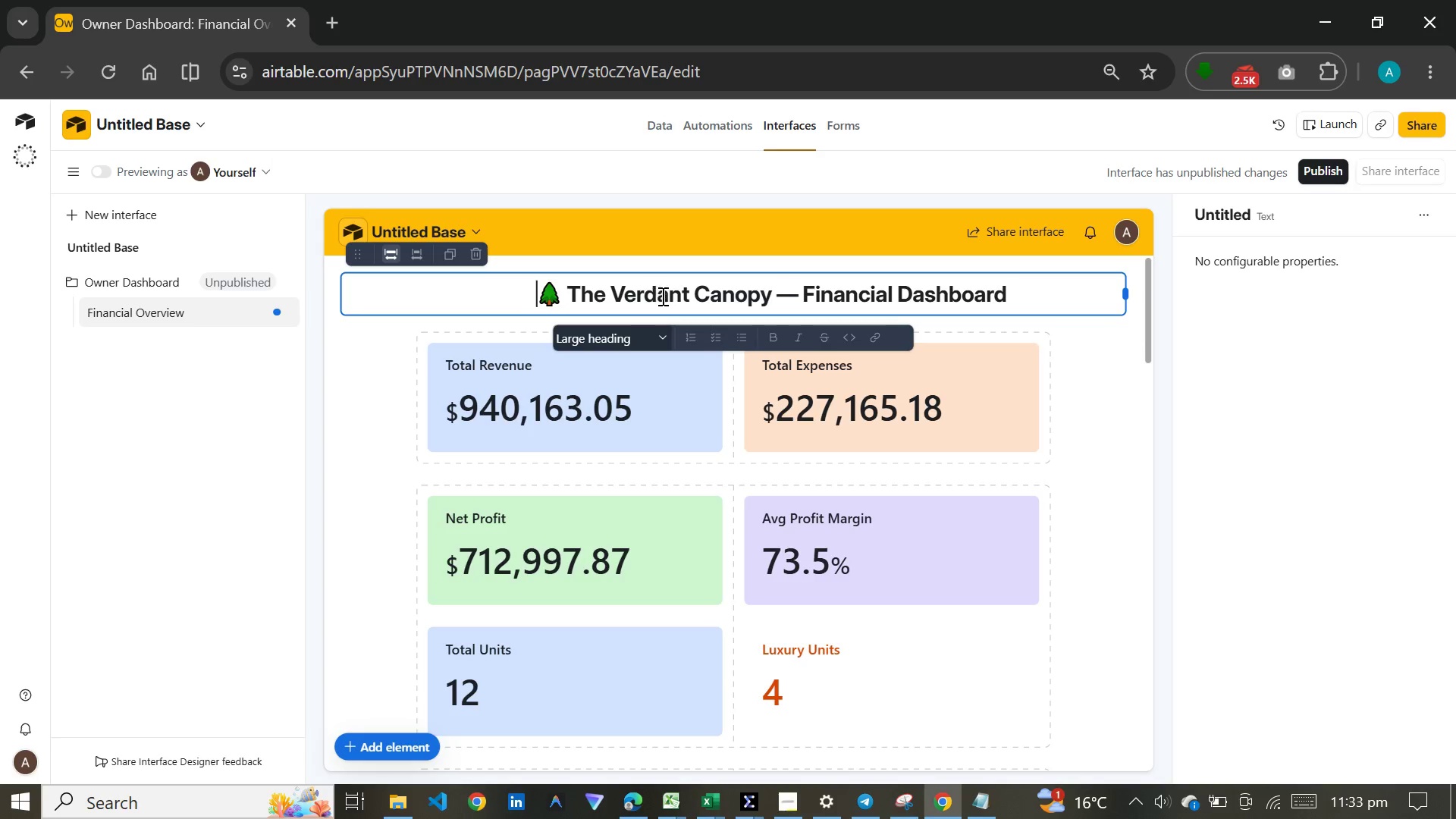 
key(Backspace)
 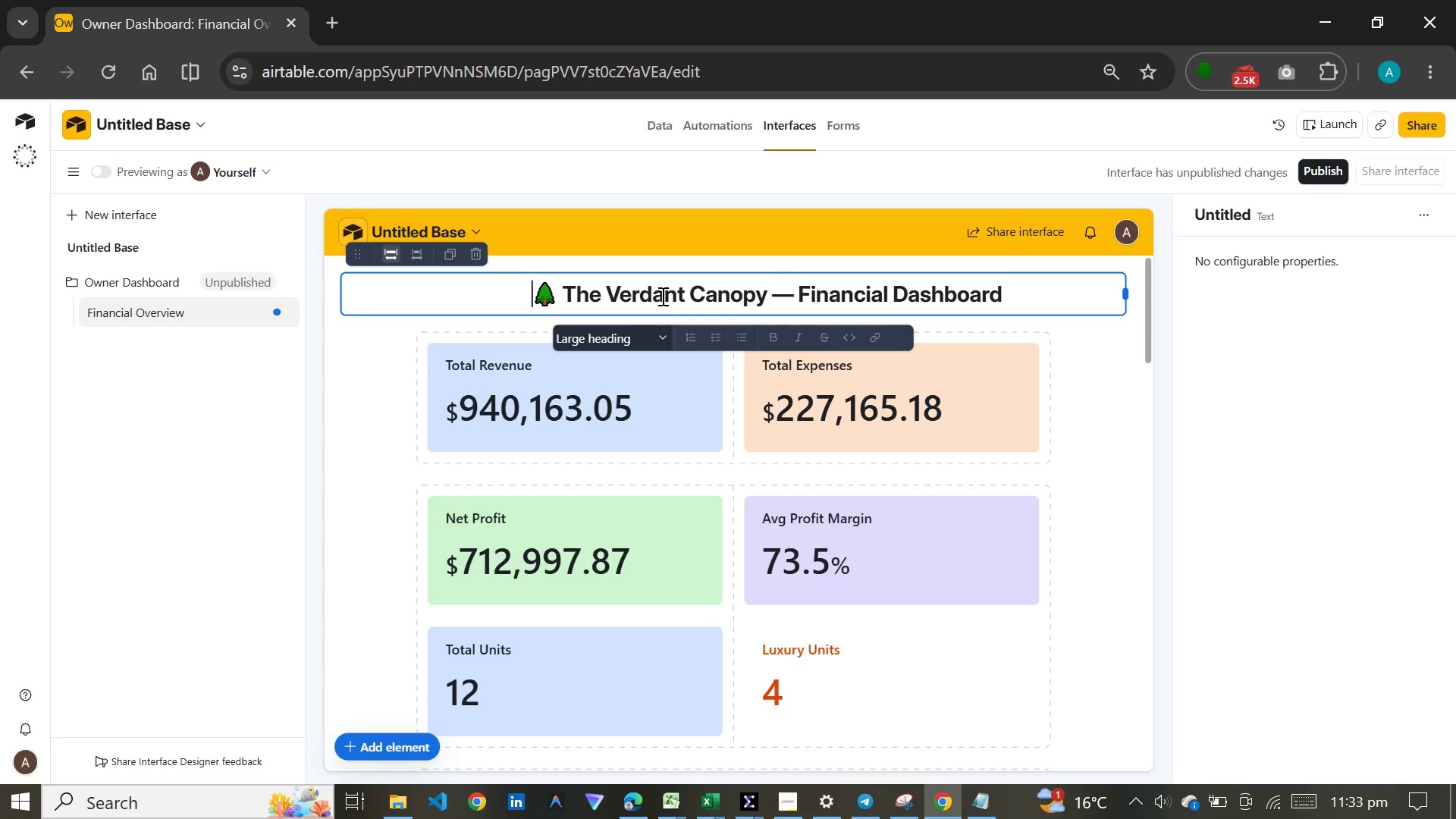 
key(Backspace)
 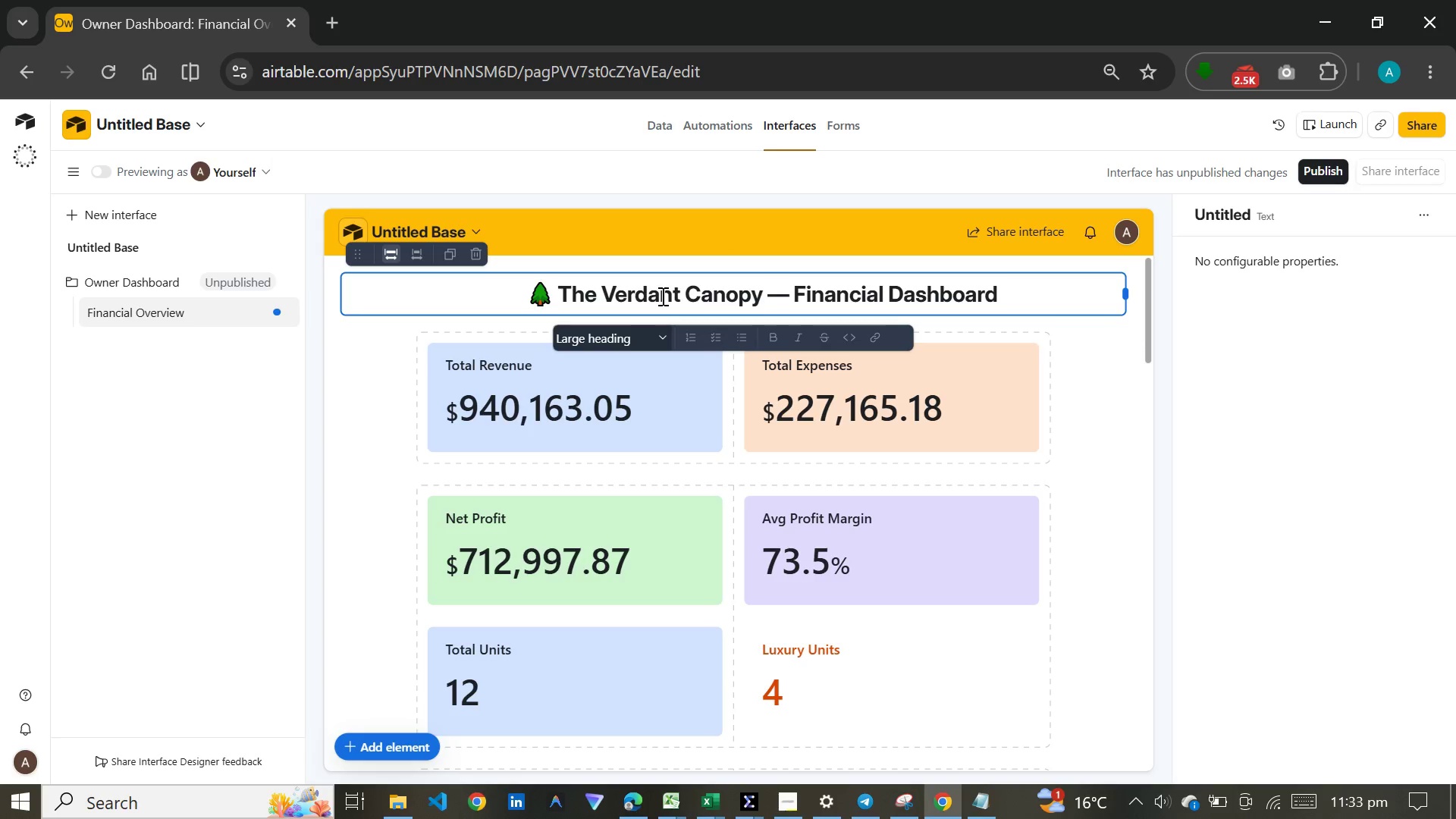 
key(Backspace)
 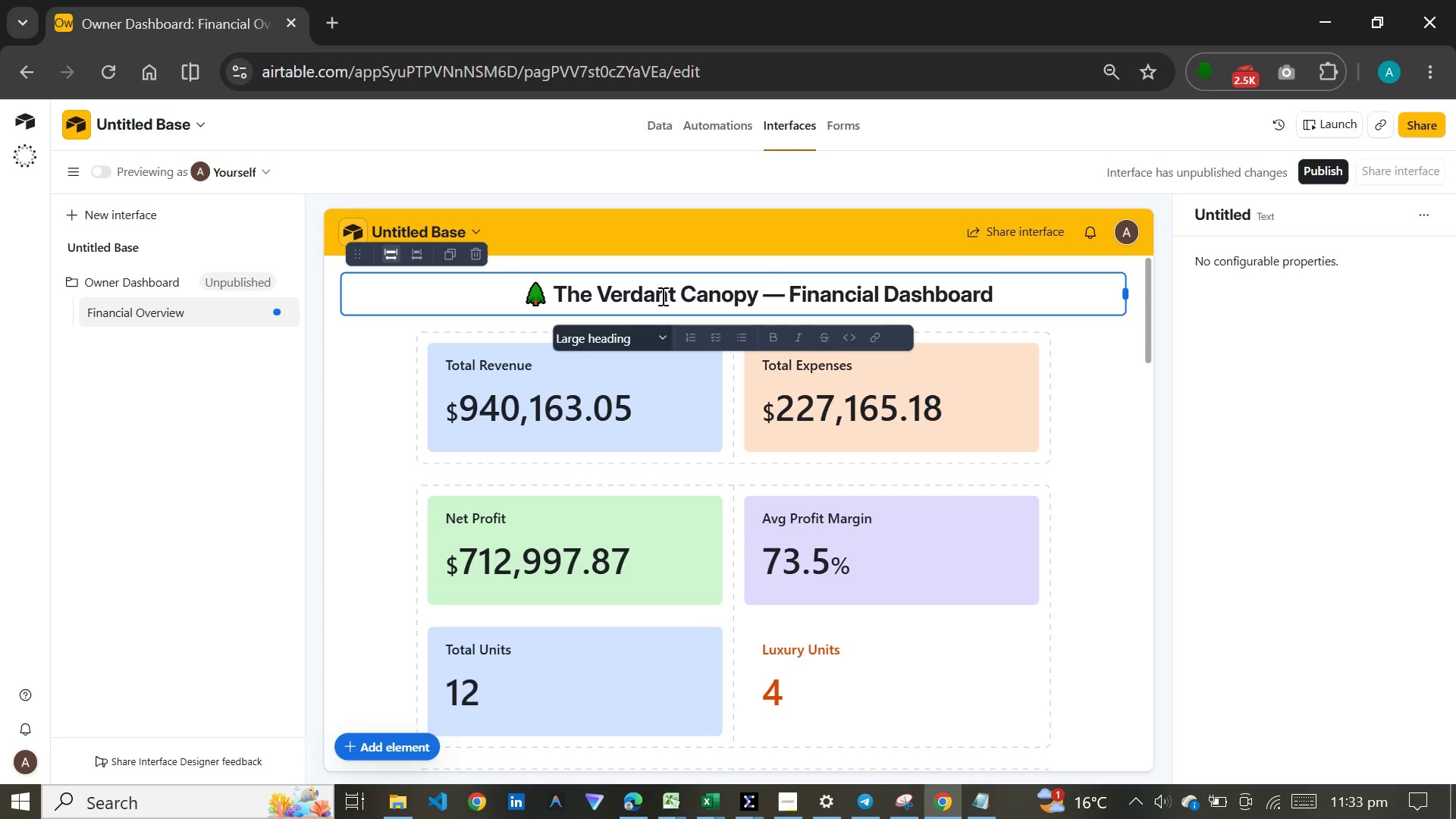 
key(Backspace)
 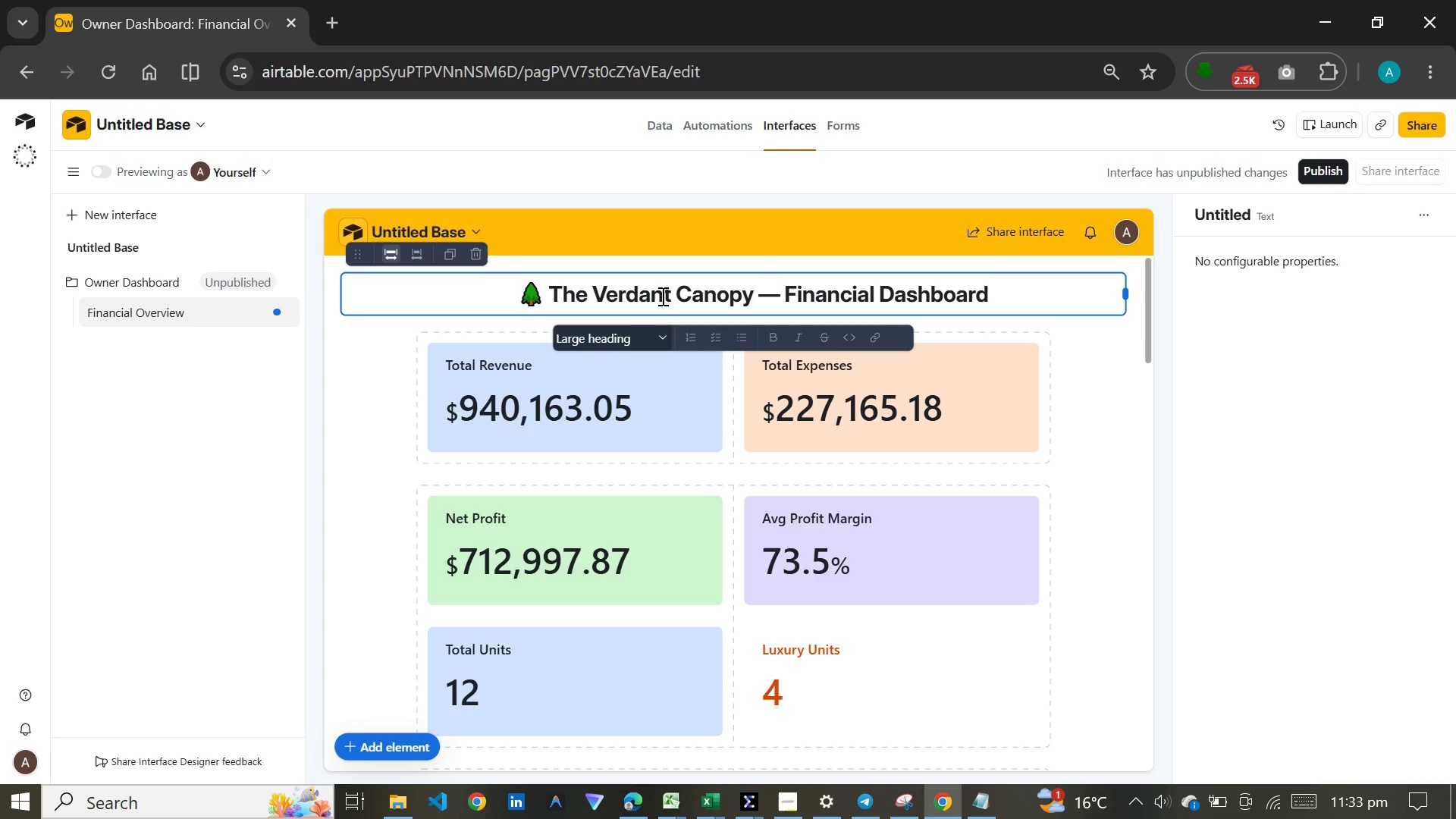 
key(Backspace)
 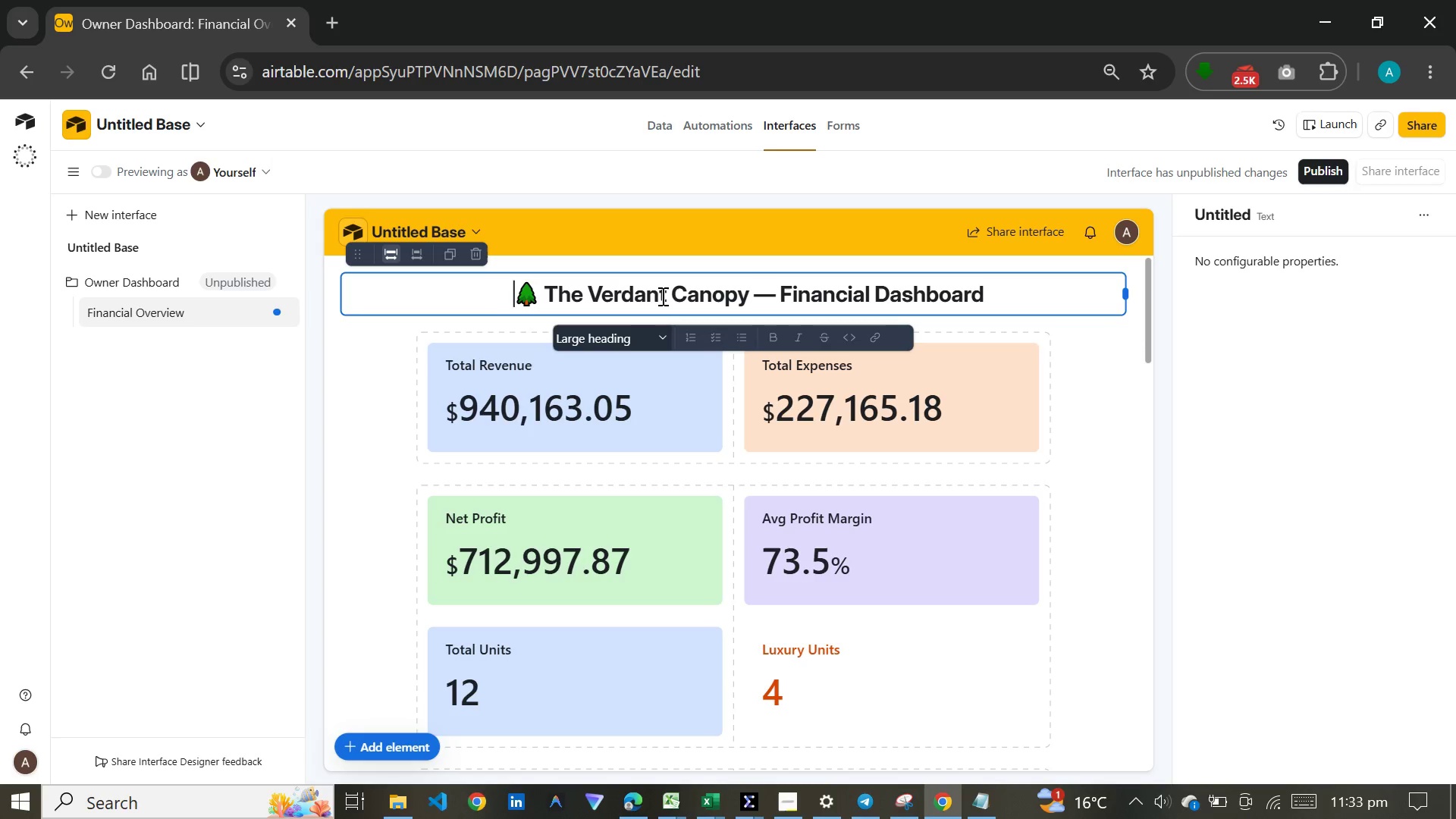 
key(Backspace)
 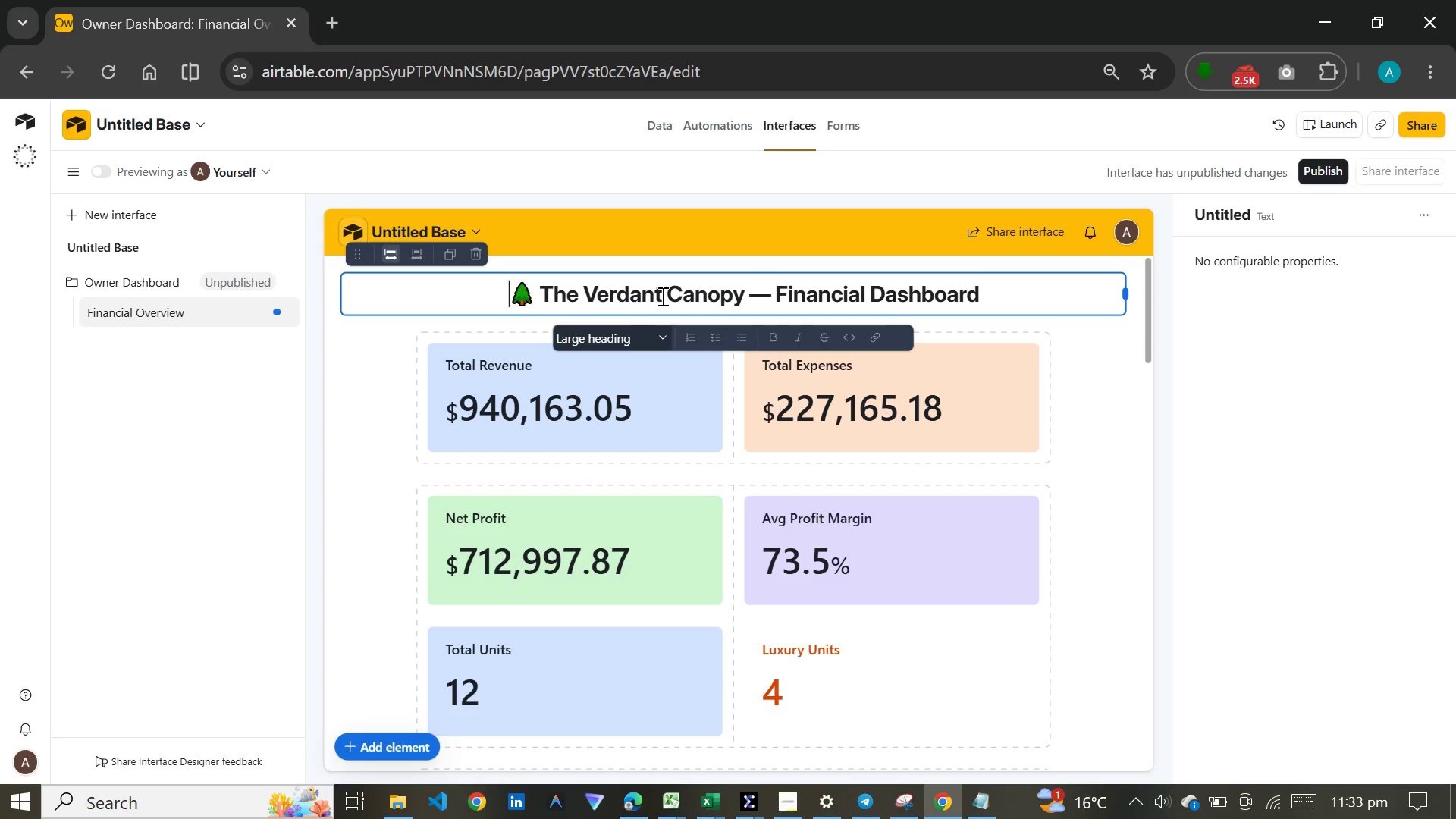 
key(Backspace)
 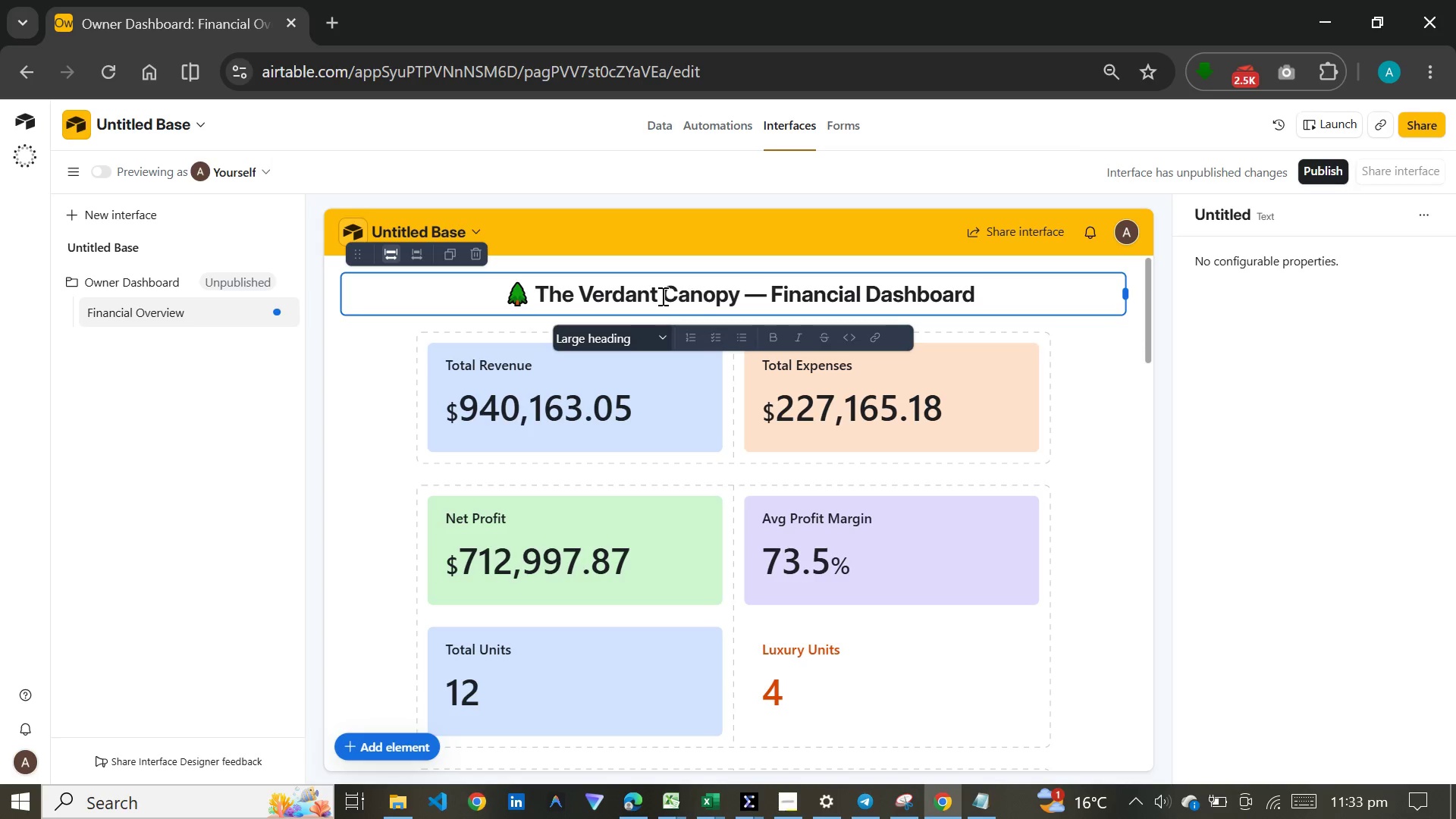 
key(Backspace)
 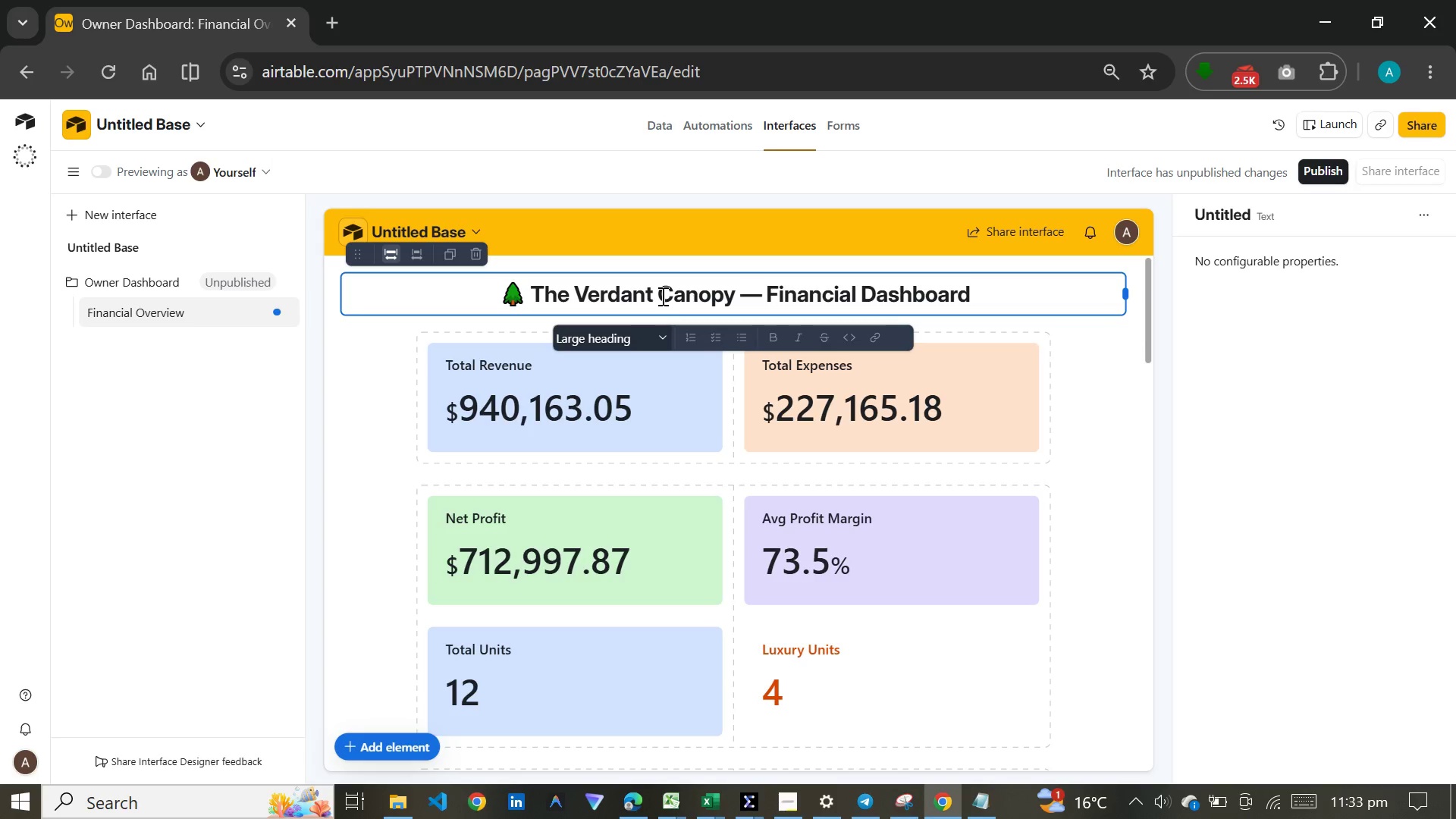 
key(Backspace)
 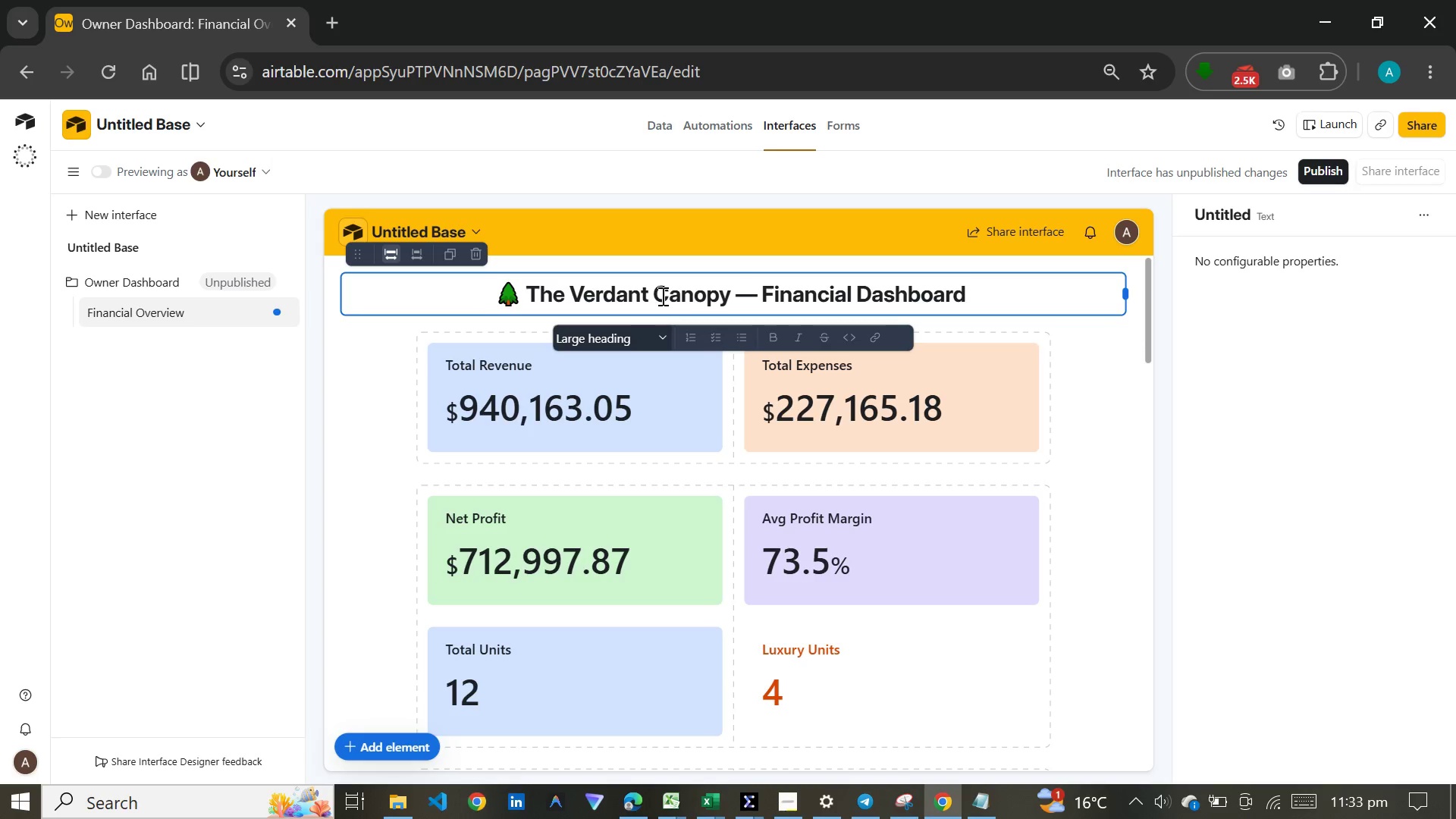 
key(Backspace)
 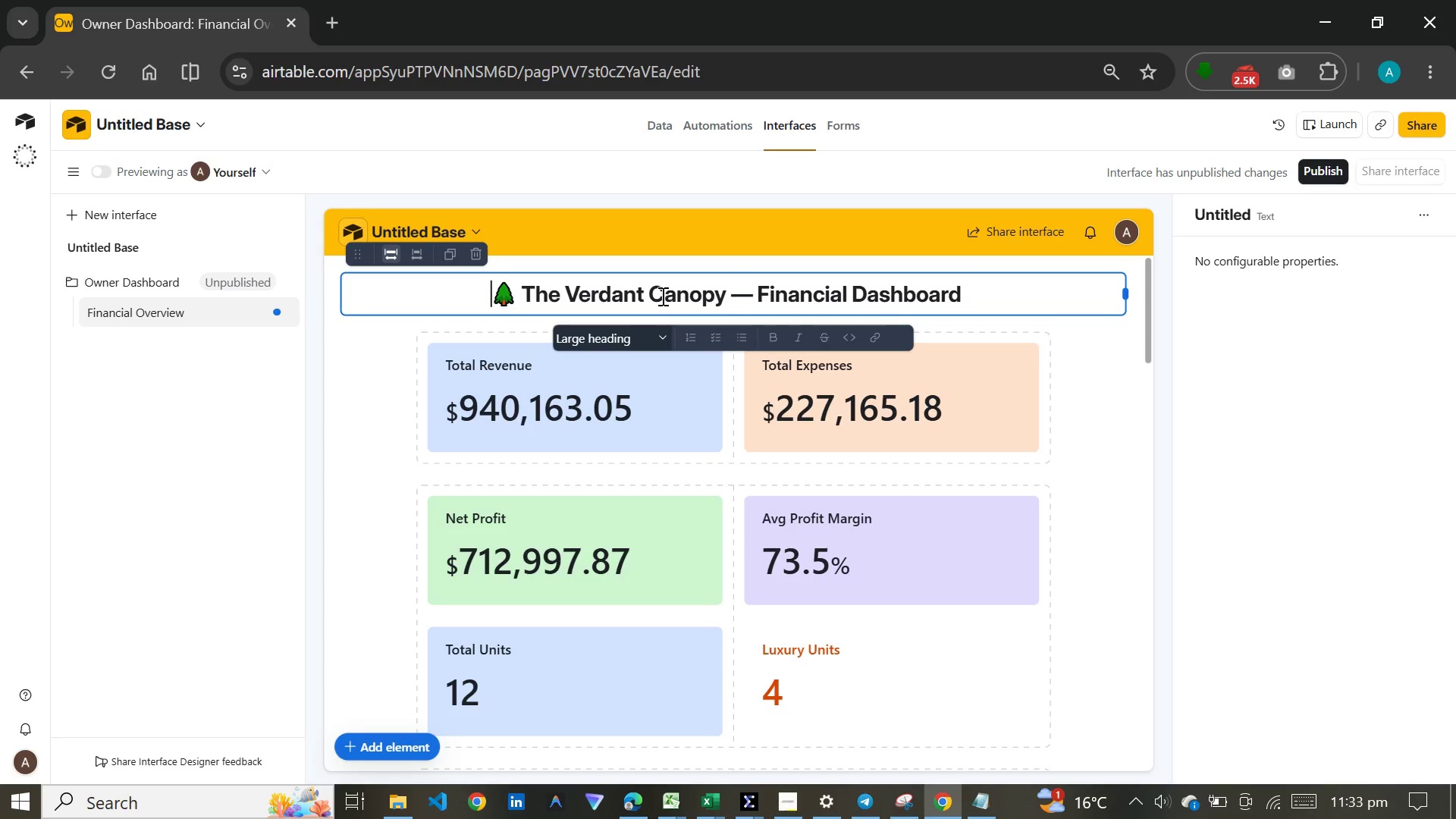 
key(Backspace)
 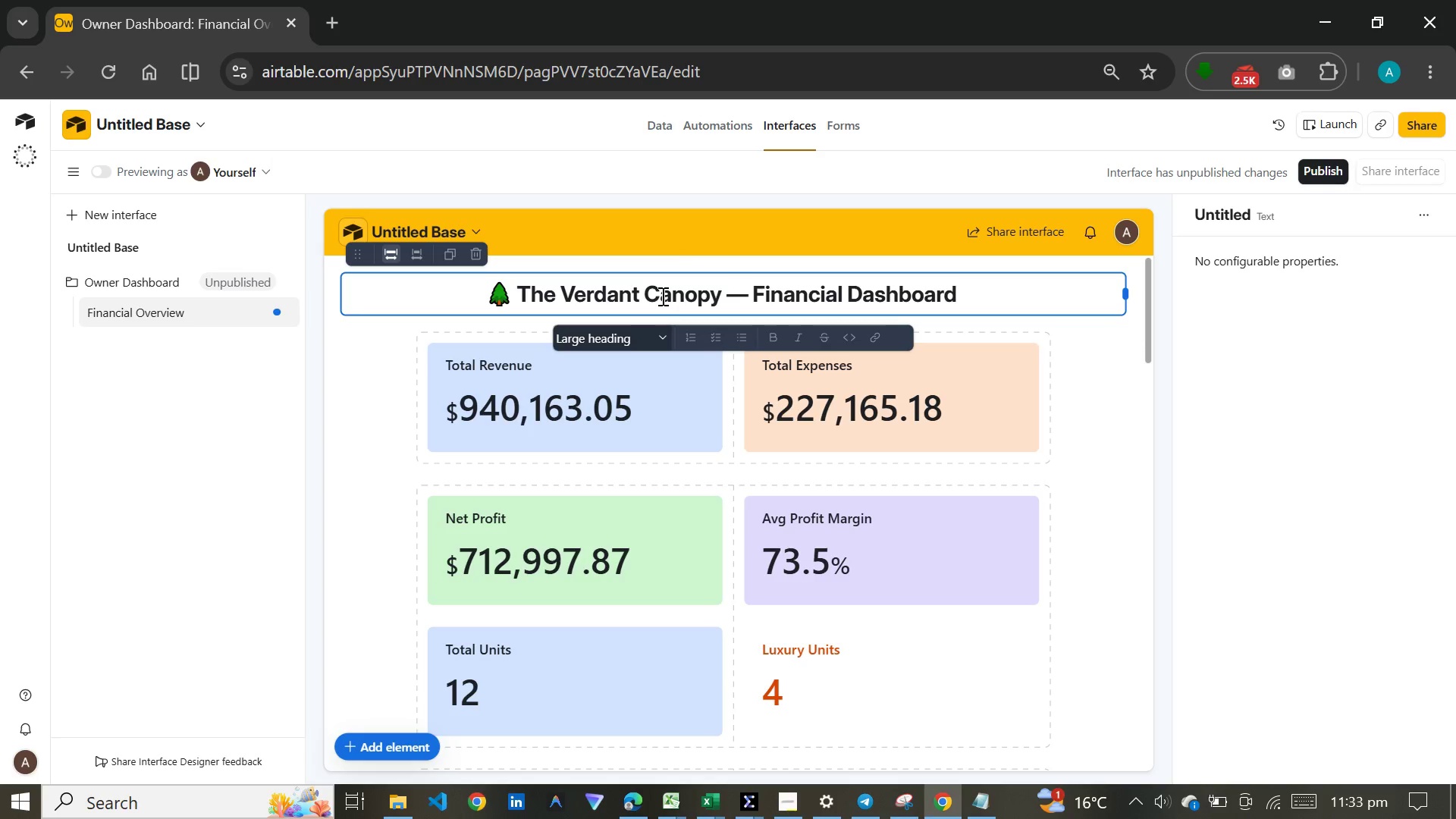 
key(Backspace)
 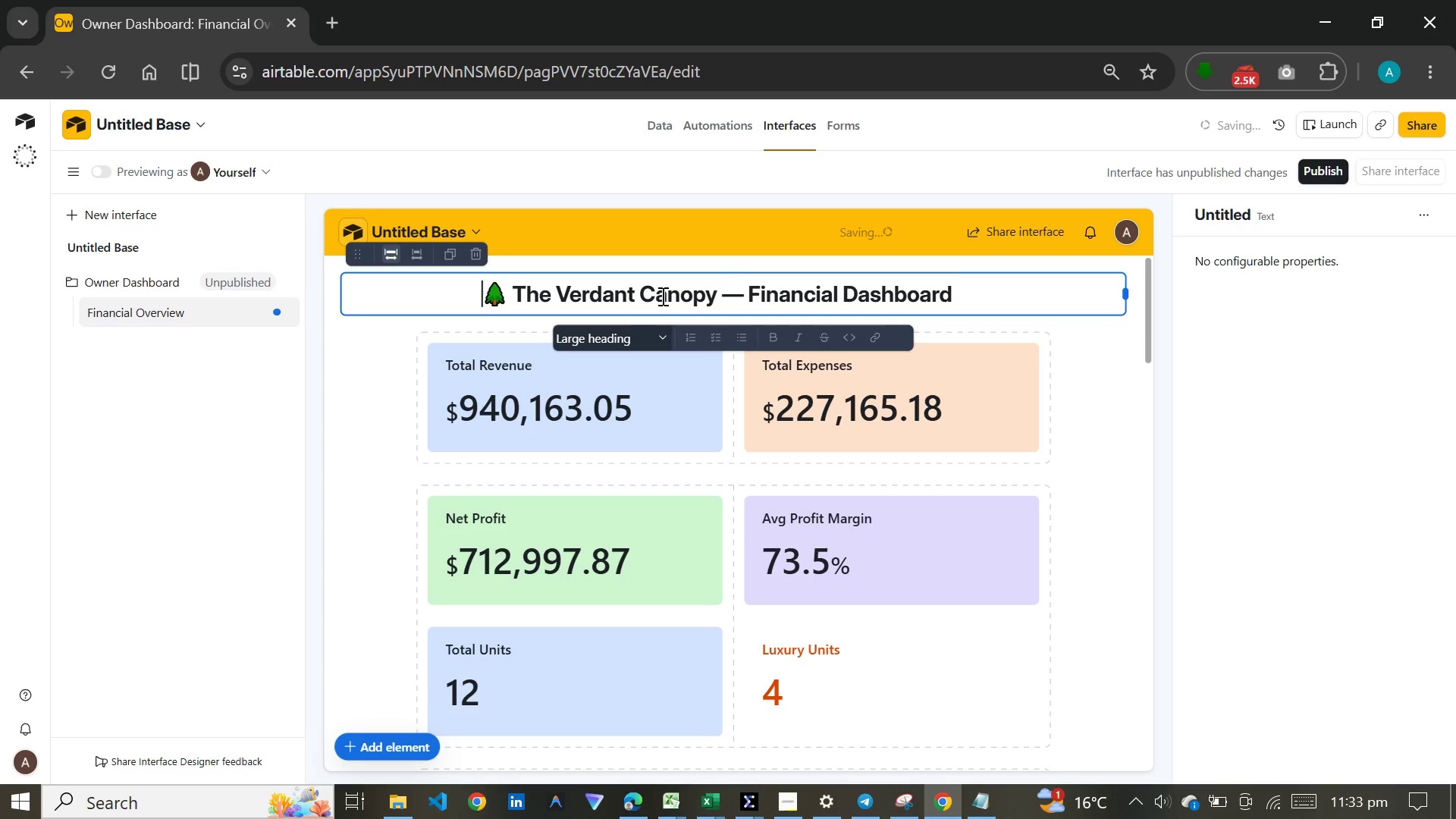 
key(Backspace)
 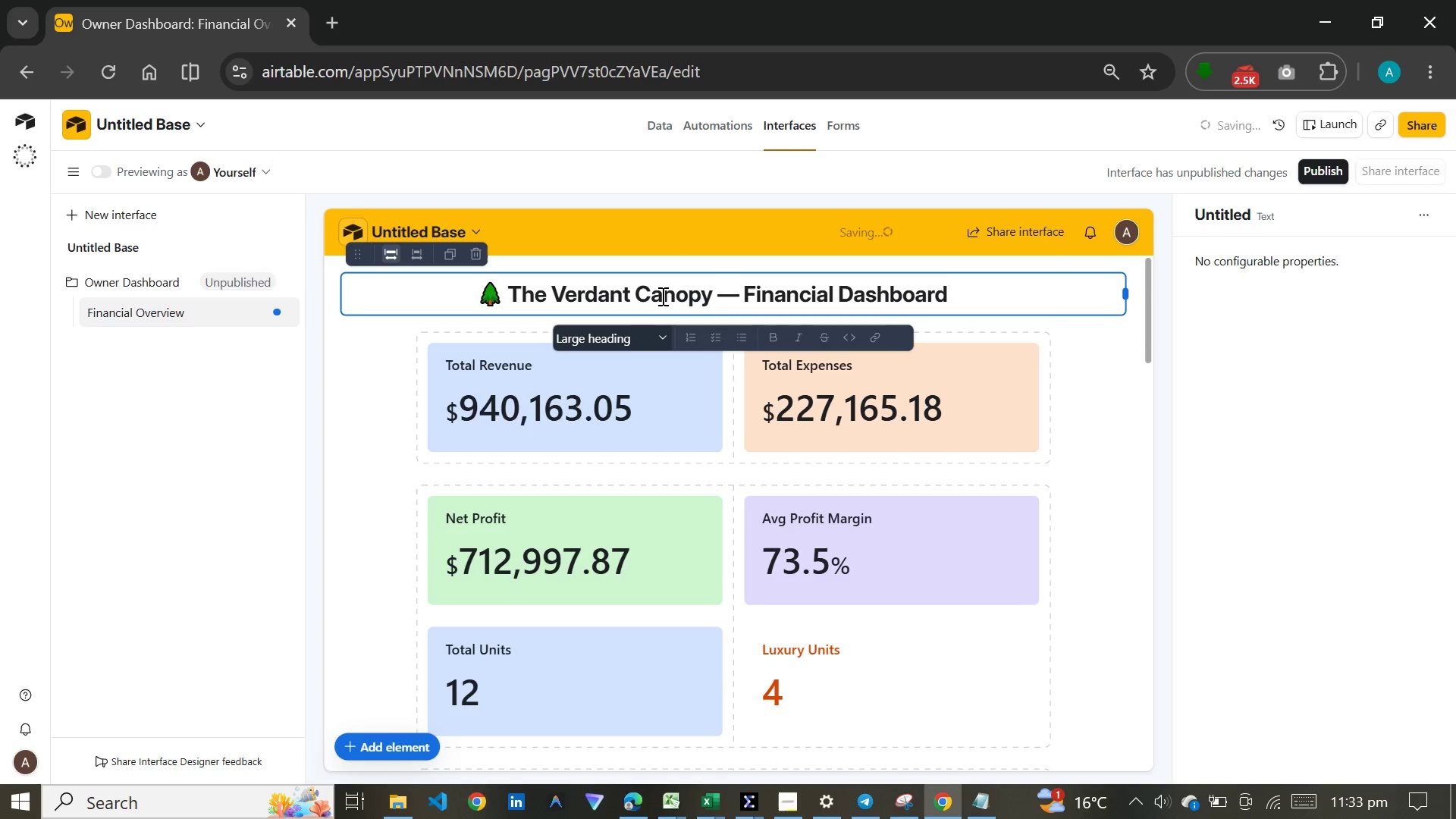 
key(Backspace)
 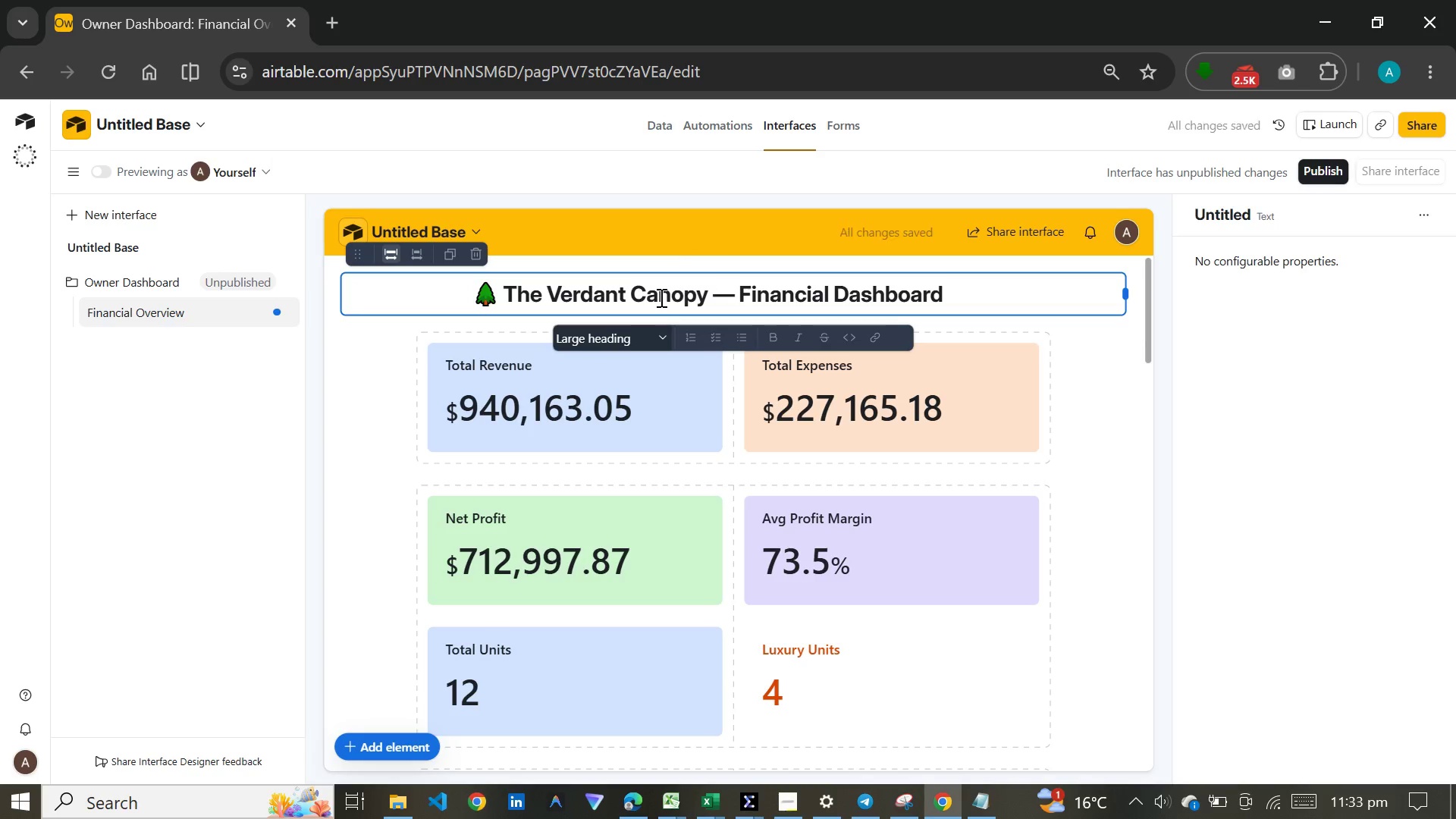 
key(Space)
 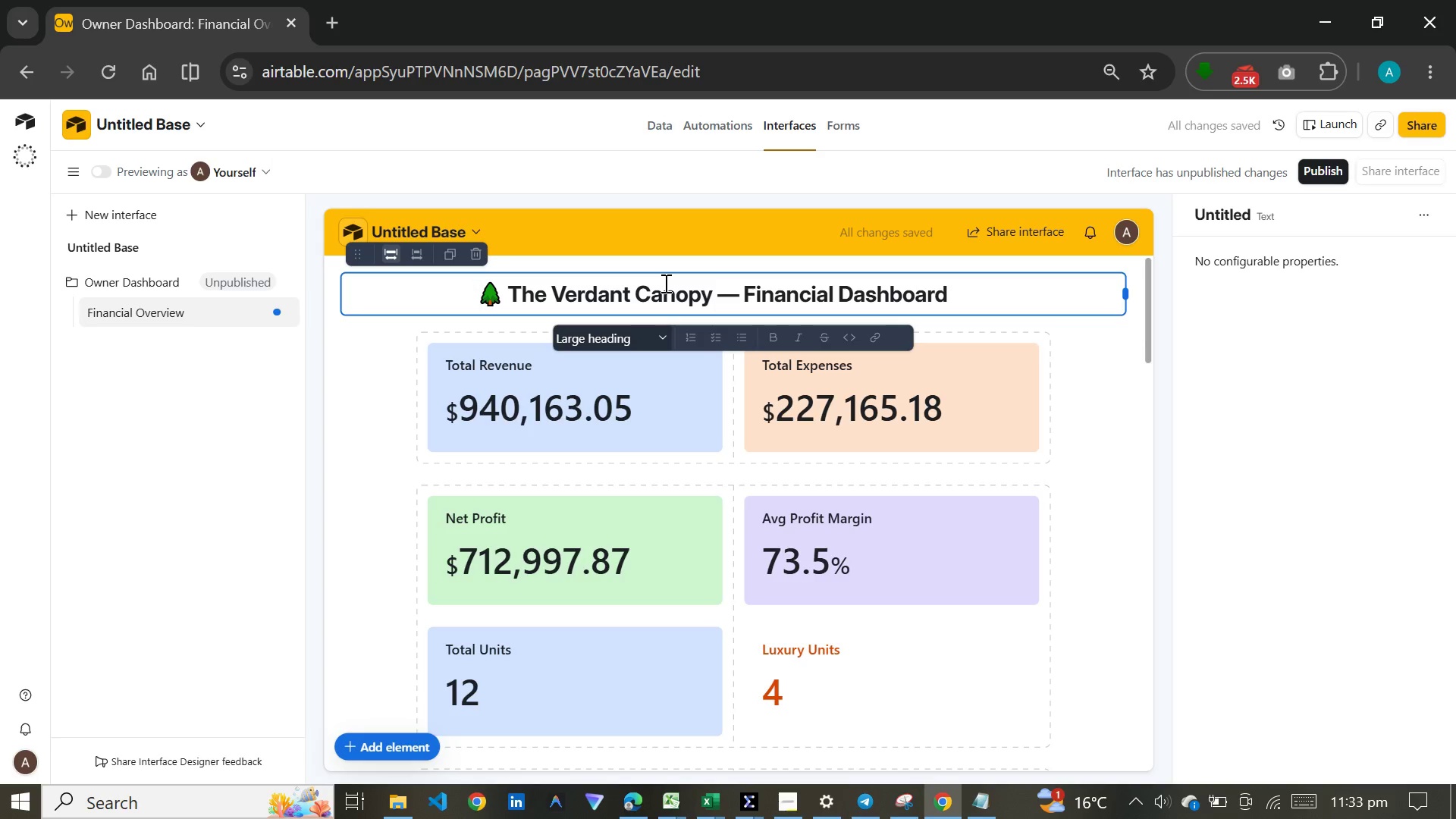 
left_click([1109, 336])
 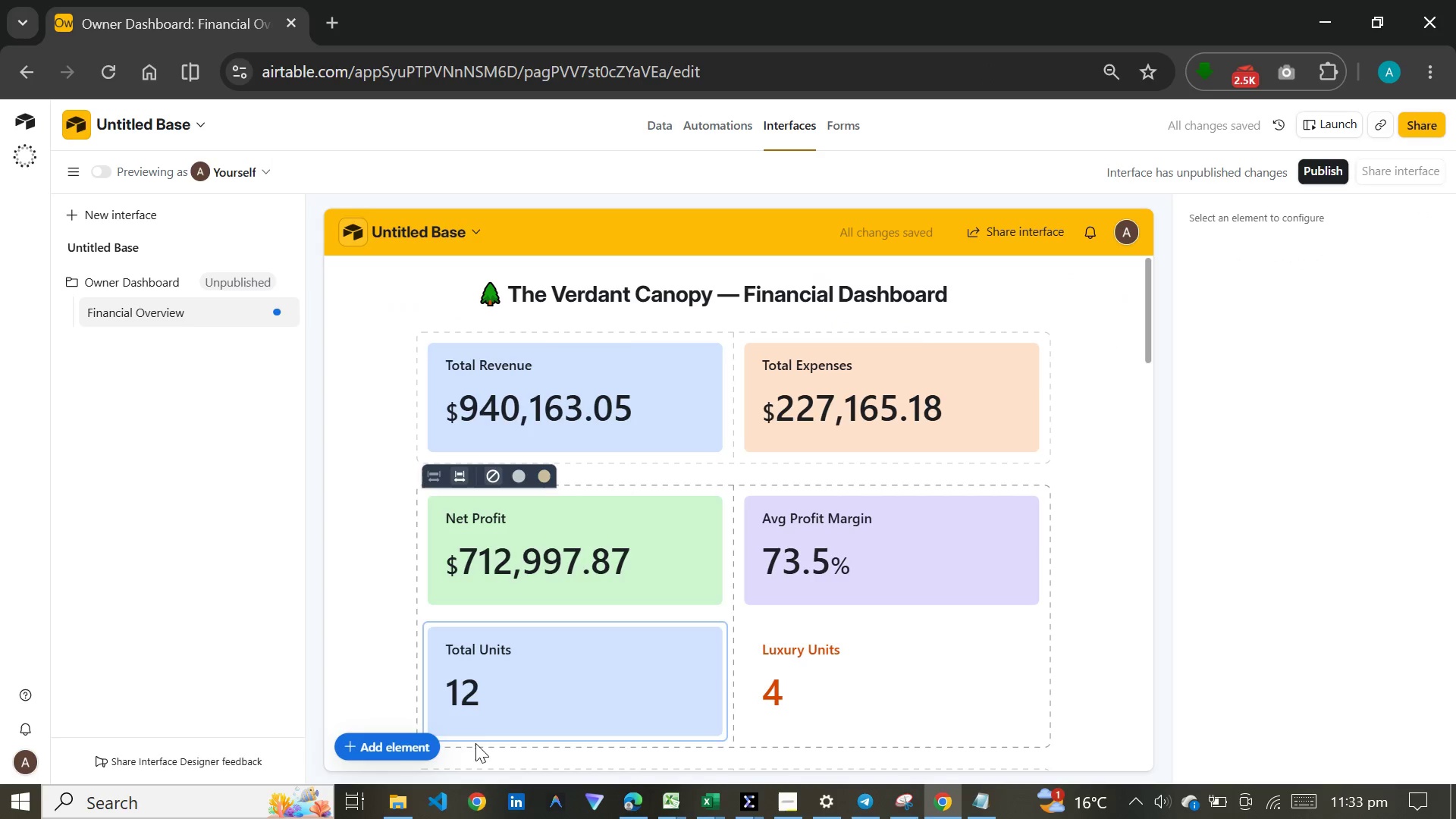 
left_click([399, 735])
 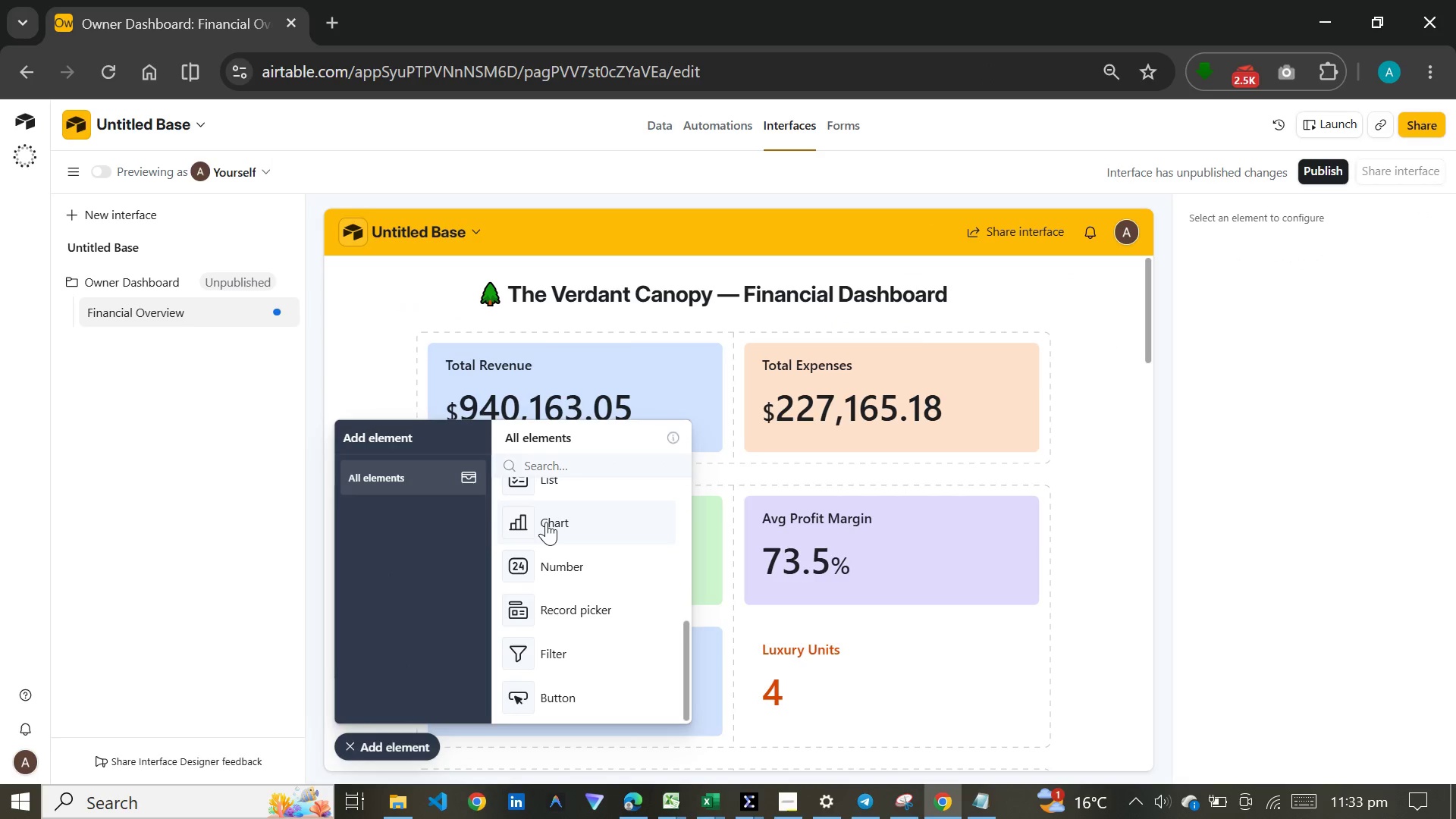 
scroll: coordinate [546, 520], scroll_direction: up, amount: 4.0
 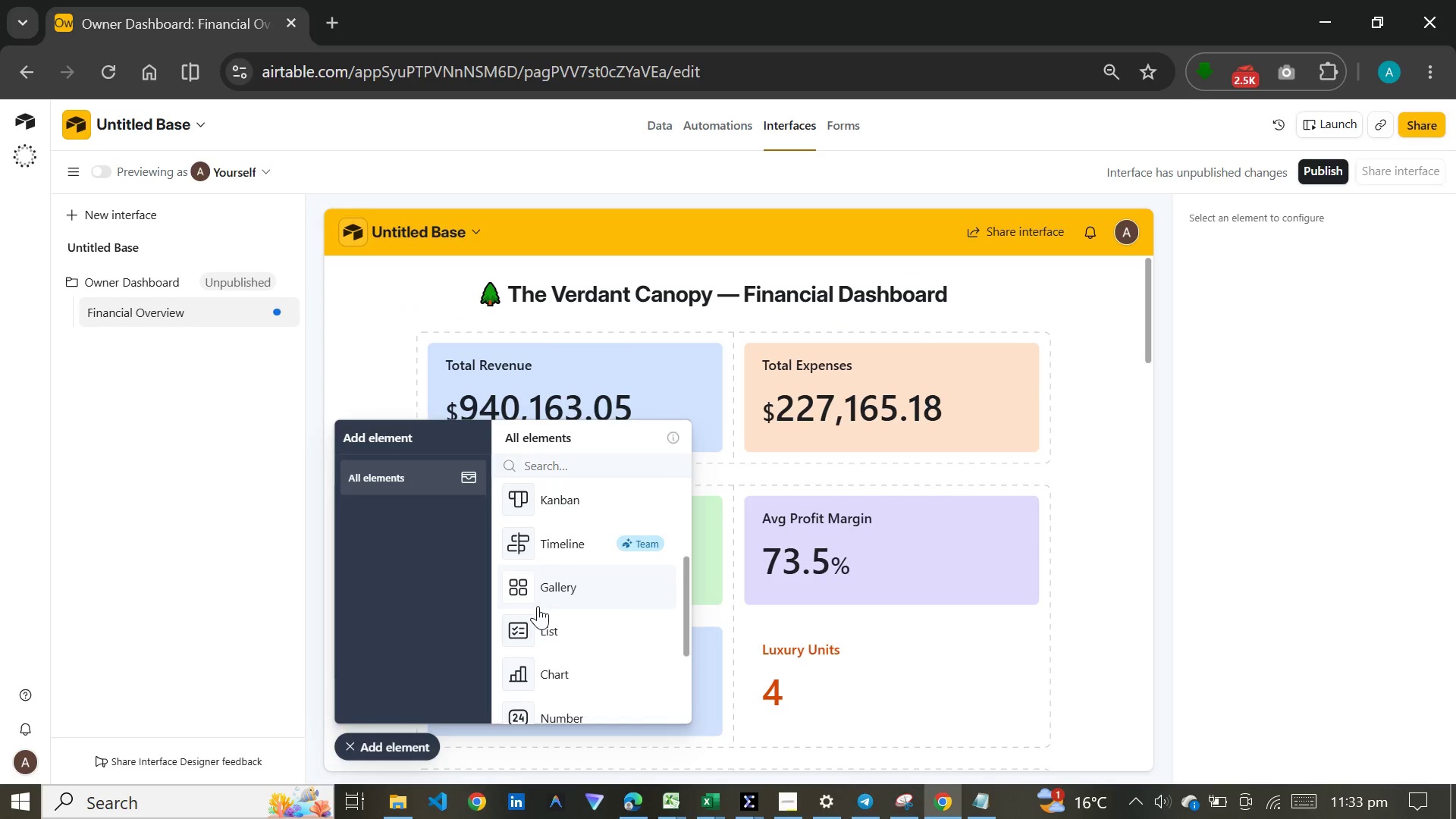 
scroll: coordinate [548, 594], scroll_direction: down, amount: 3.0
 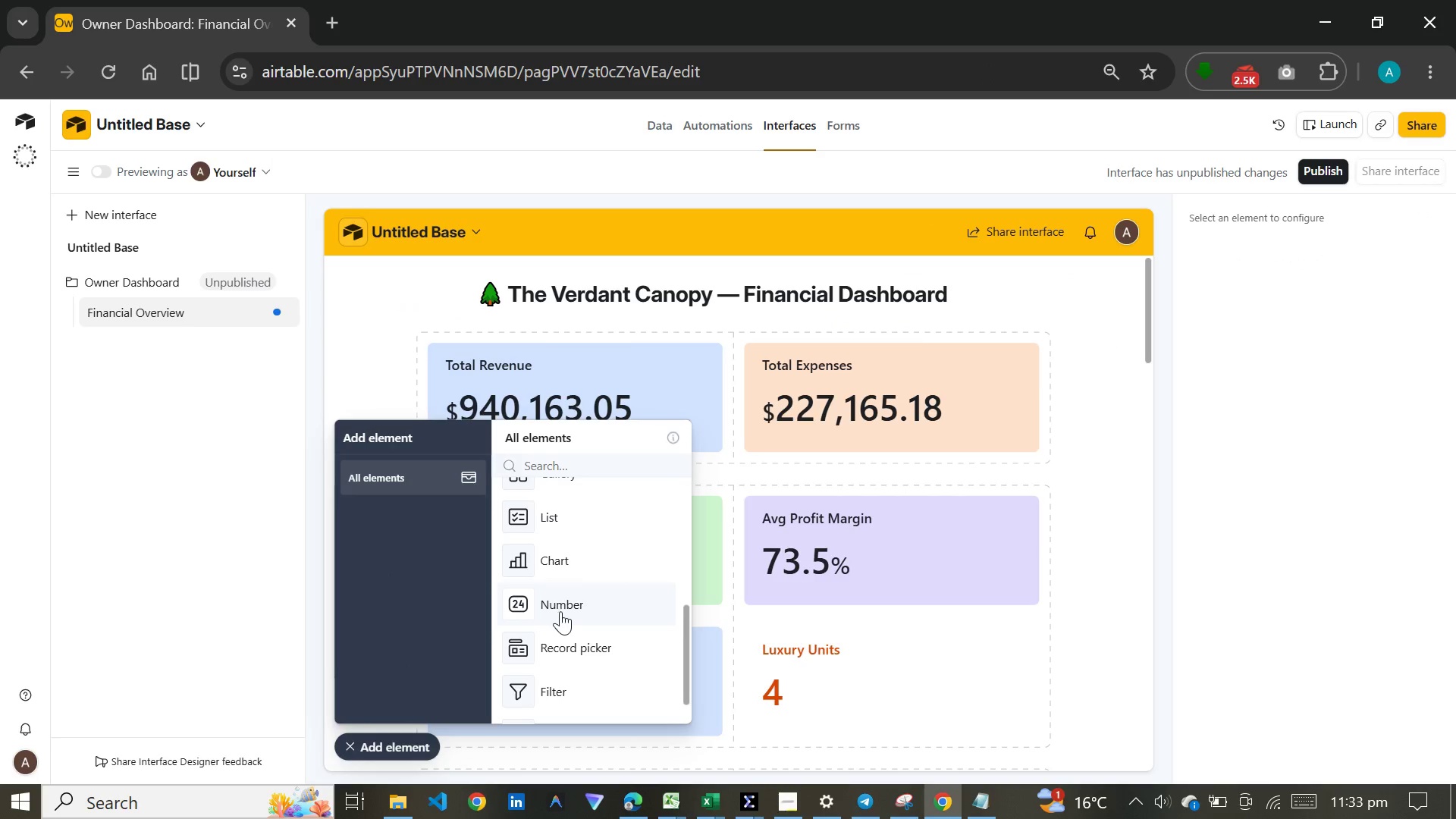 
scroll: coordinate [563, 586], scroll_direction: up, amount: 7.0
 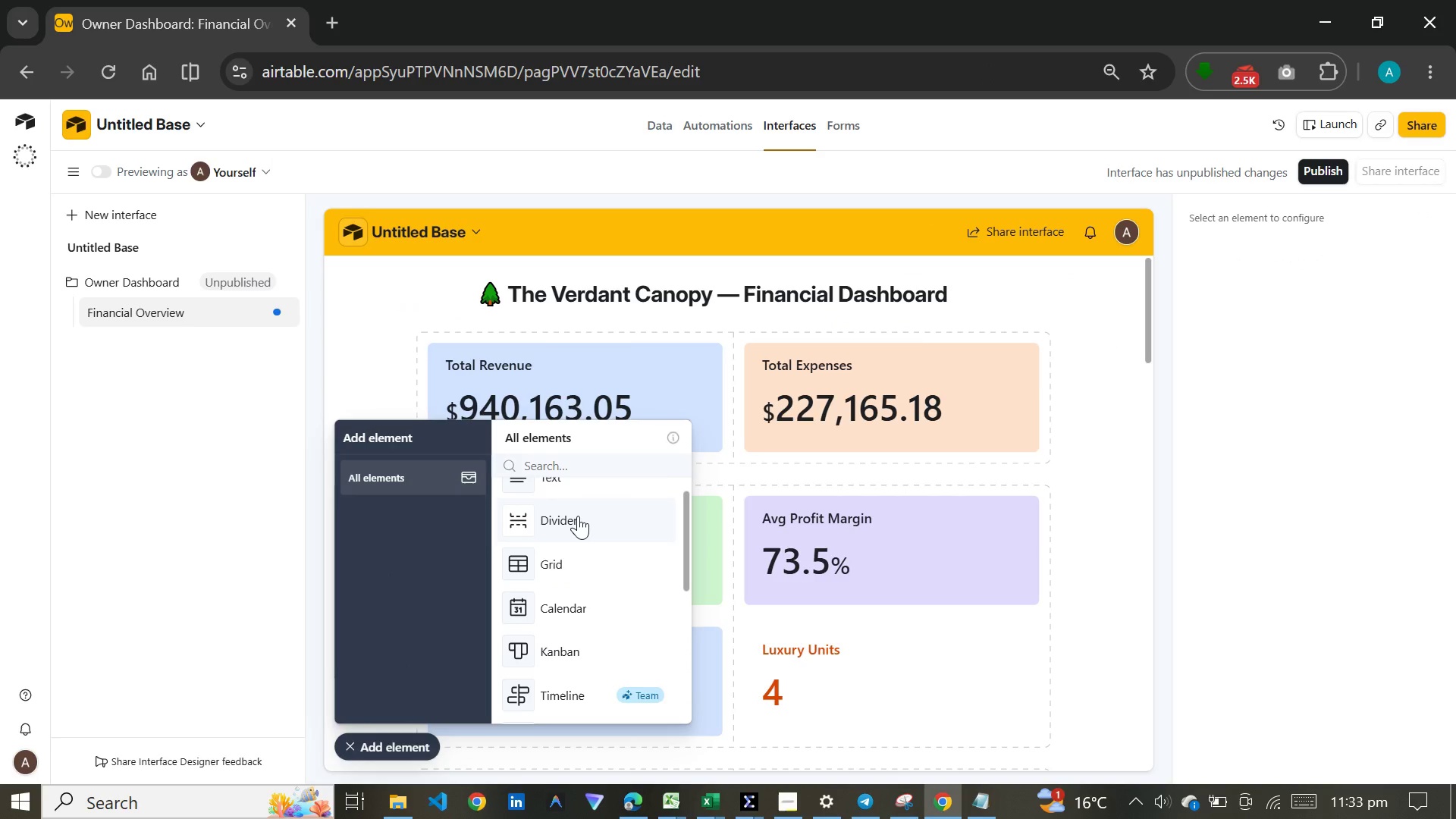 
left_click([582, 512])
 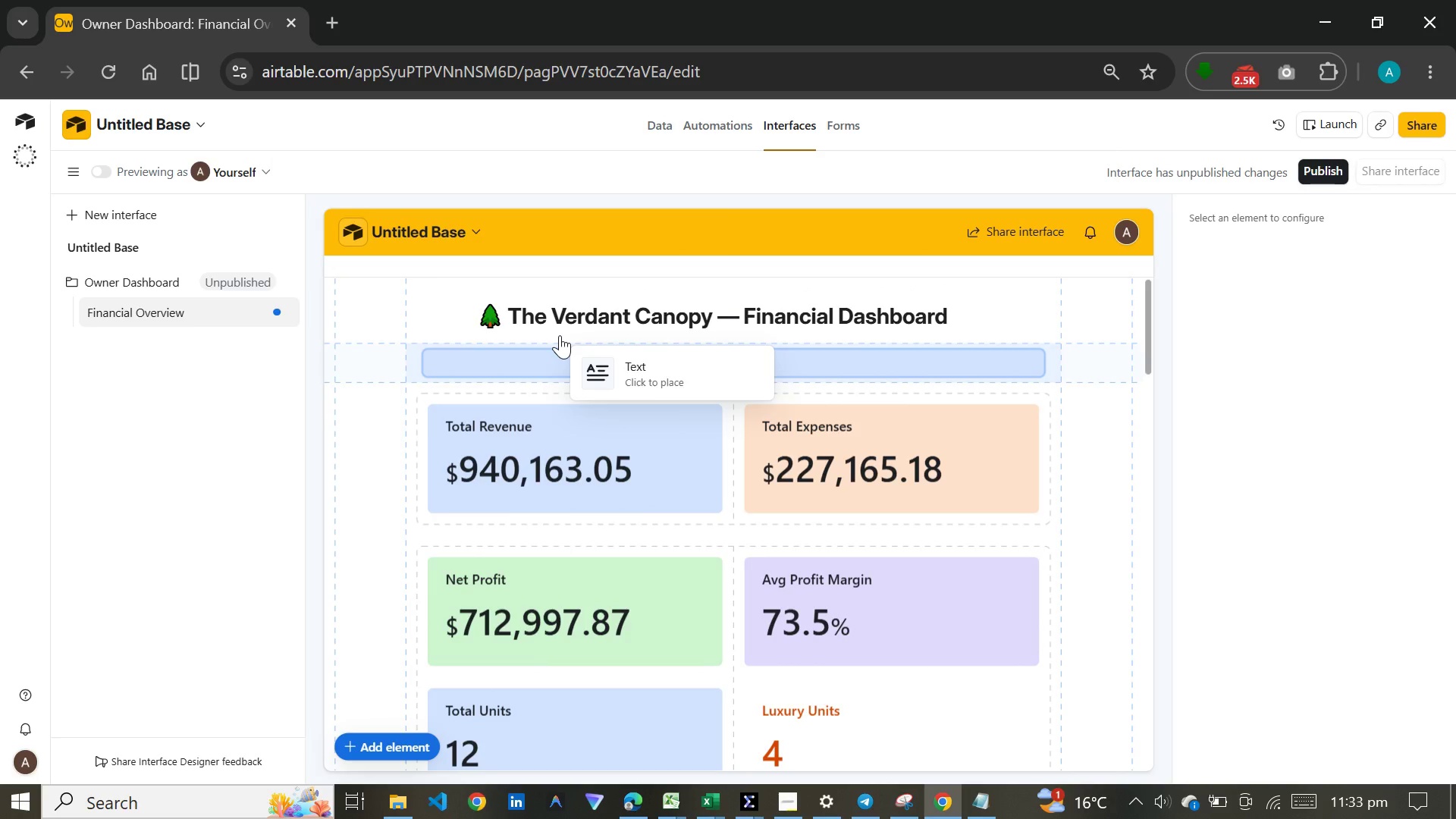 
scroll: coordinate [578, 516], scroll_direction: up, amount: 4.0
 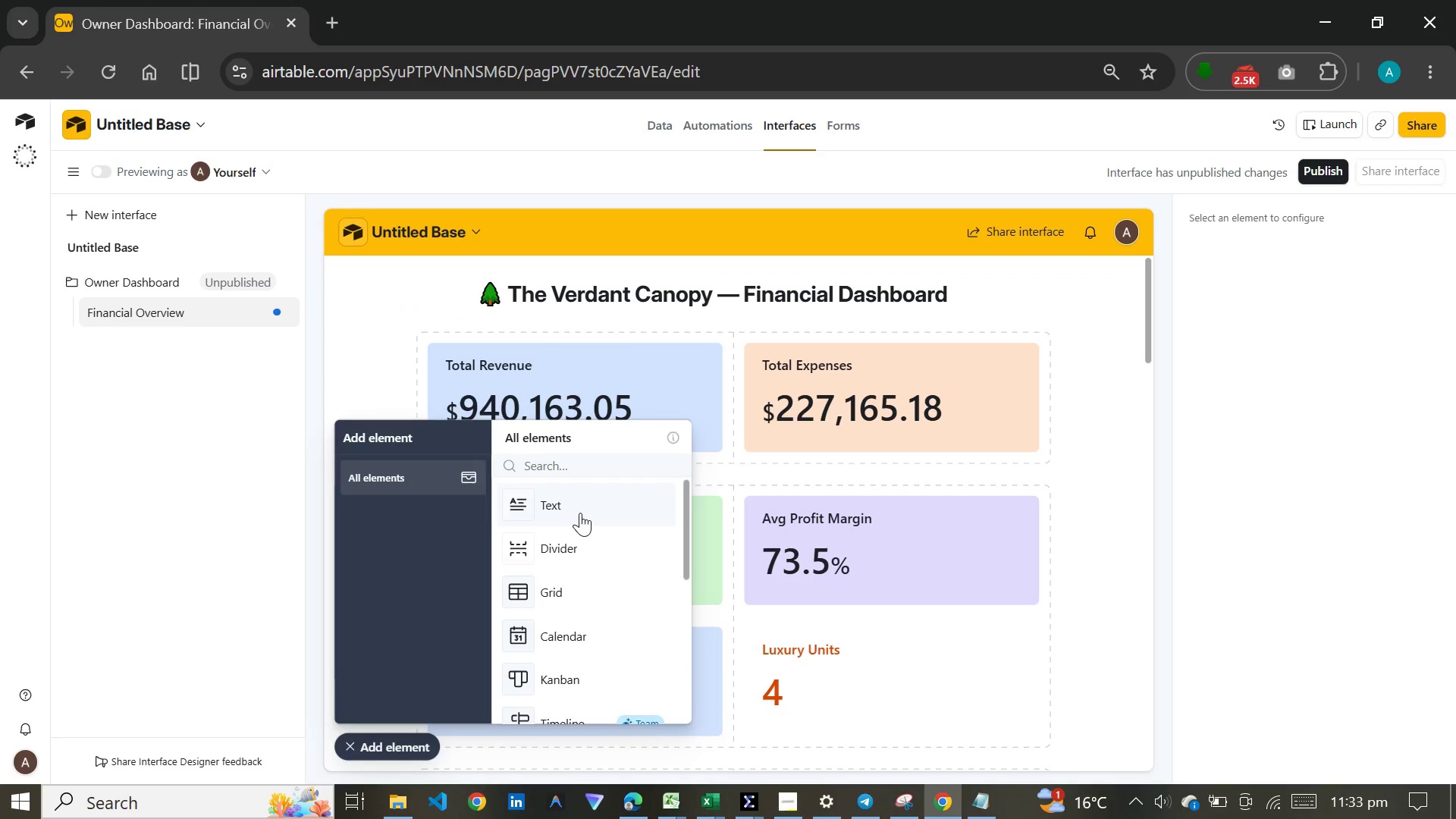 
left_click([560, 335])
 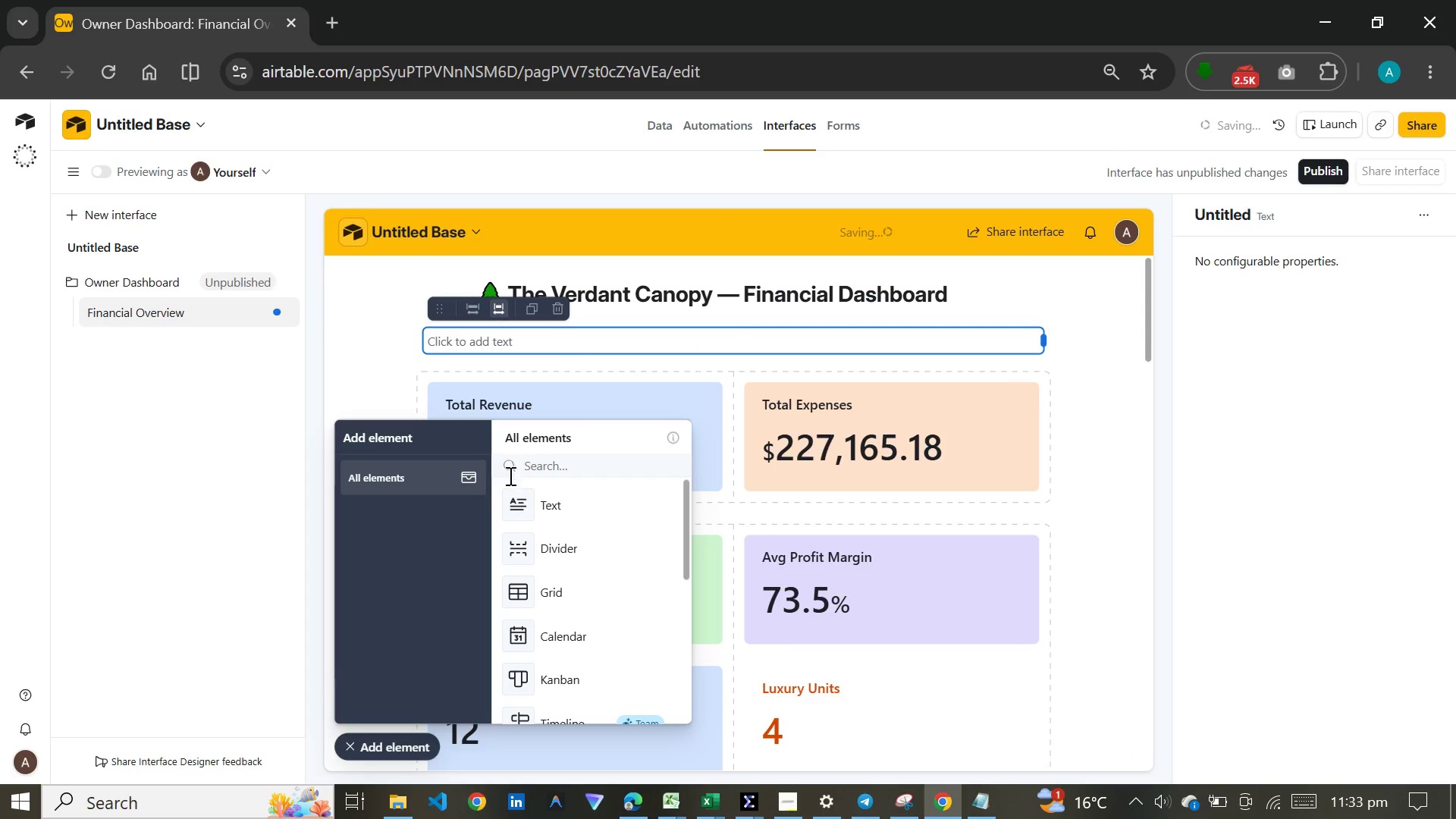 
left_click([534, 505])
 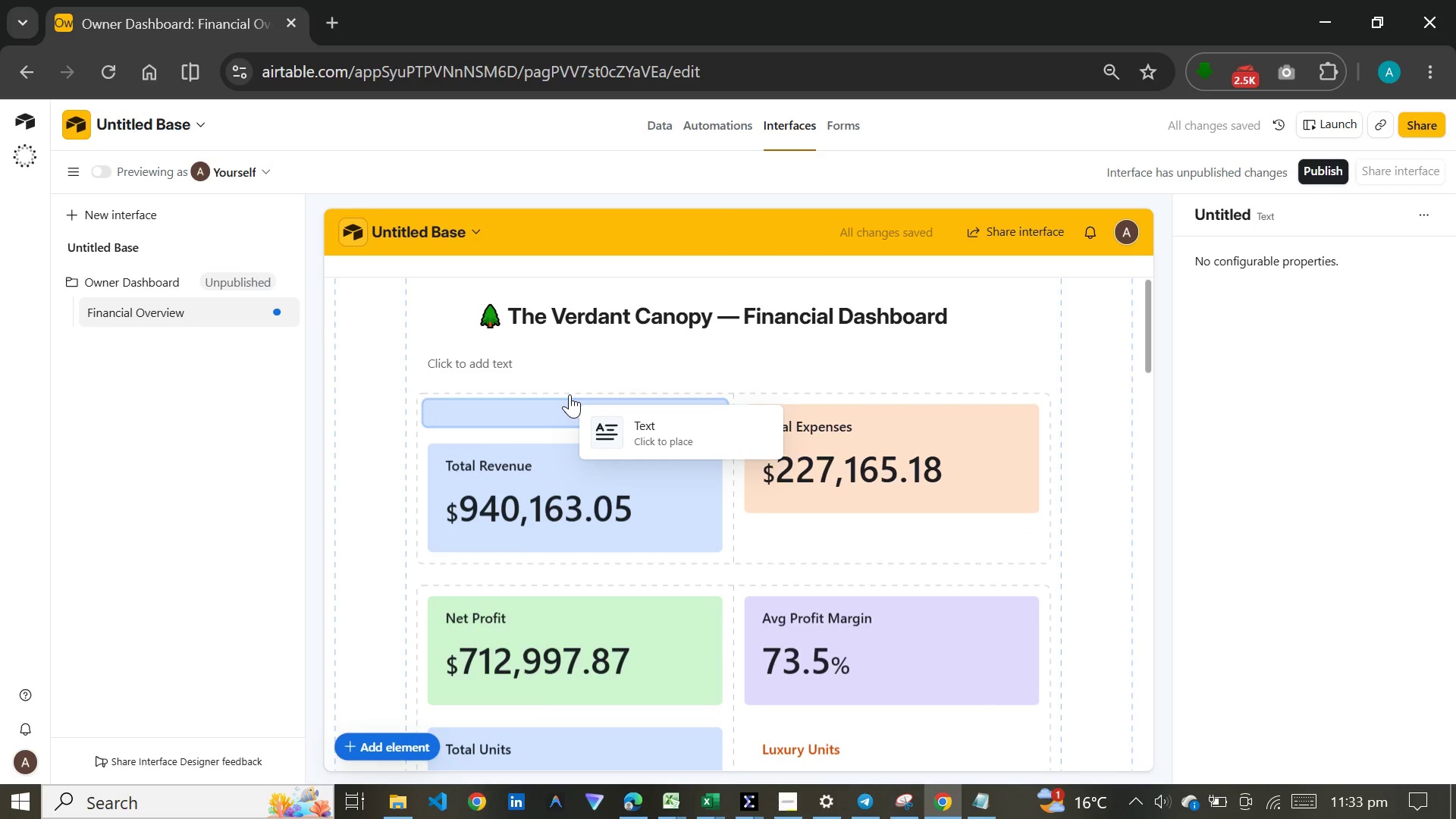 
left_click([574, 382])
 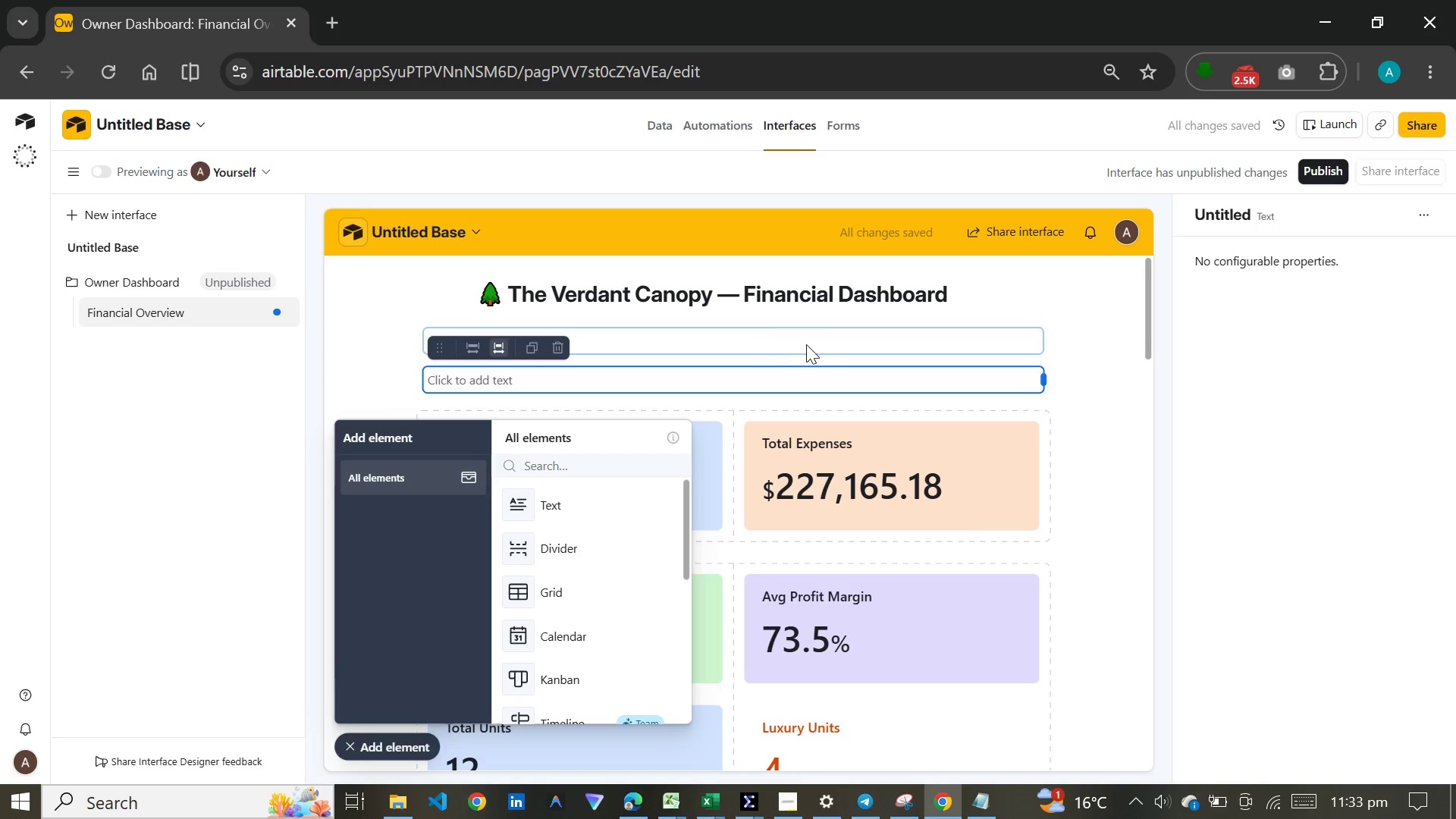 
left_click([788, 340])
 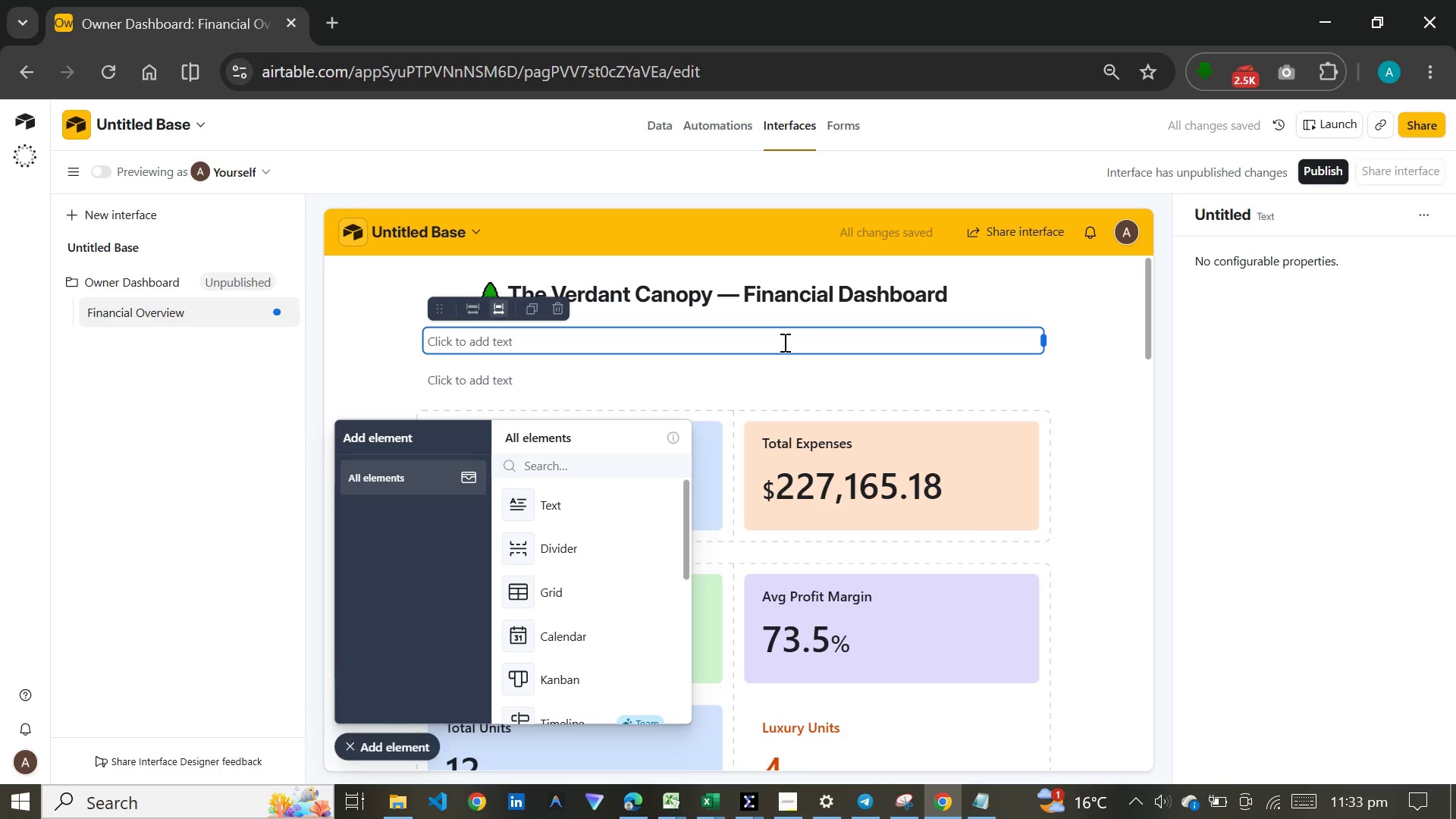 
left_click([783, 342])
 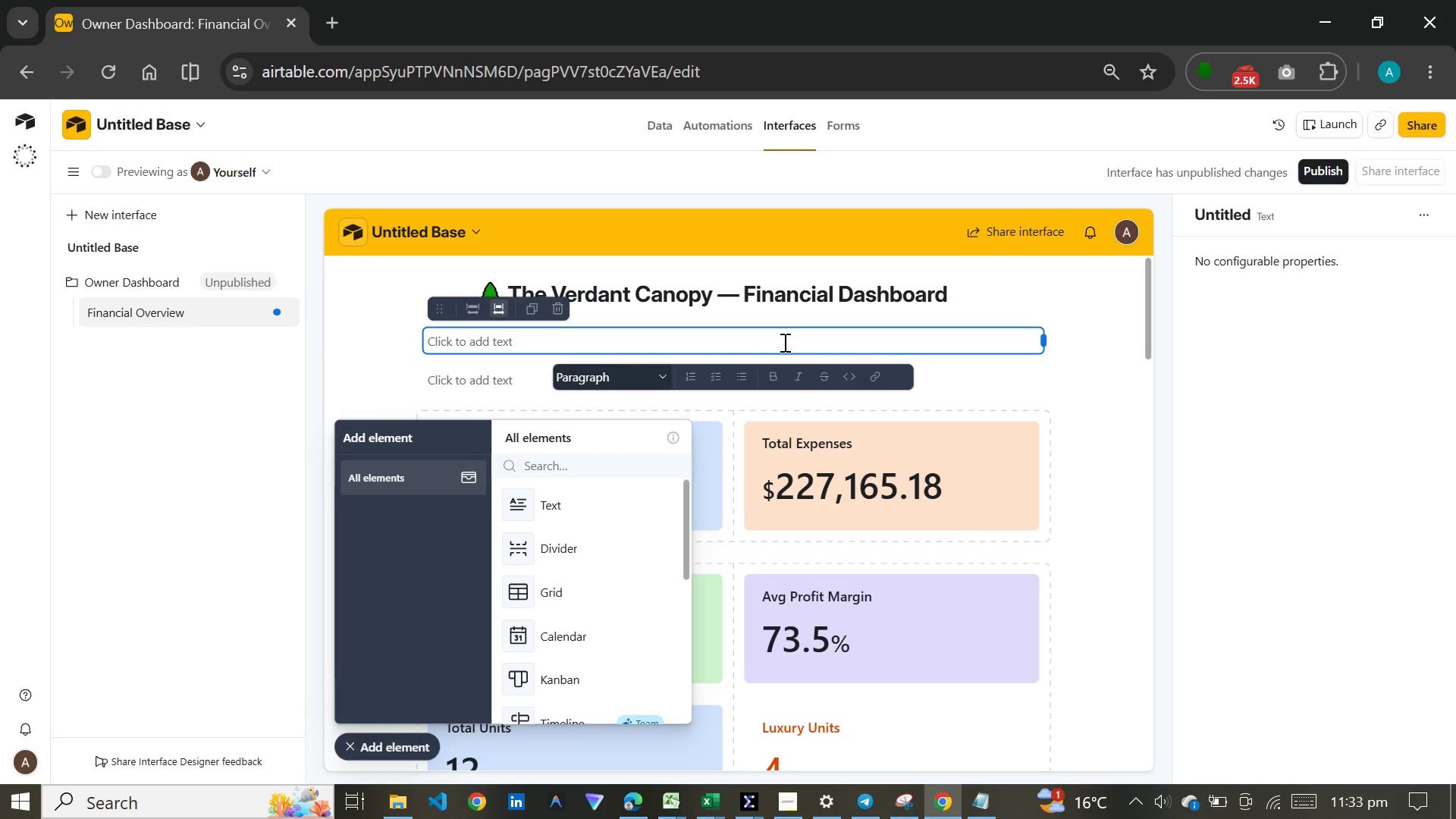 
key(Meta+V)
 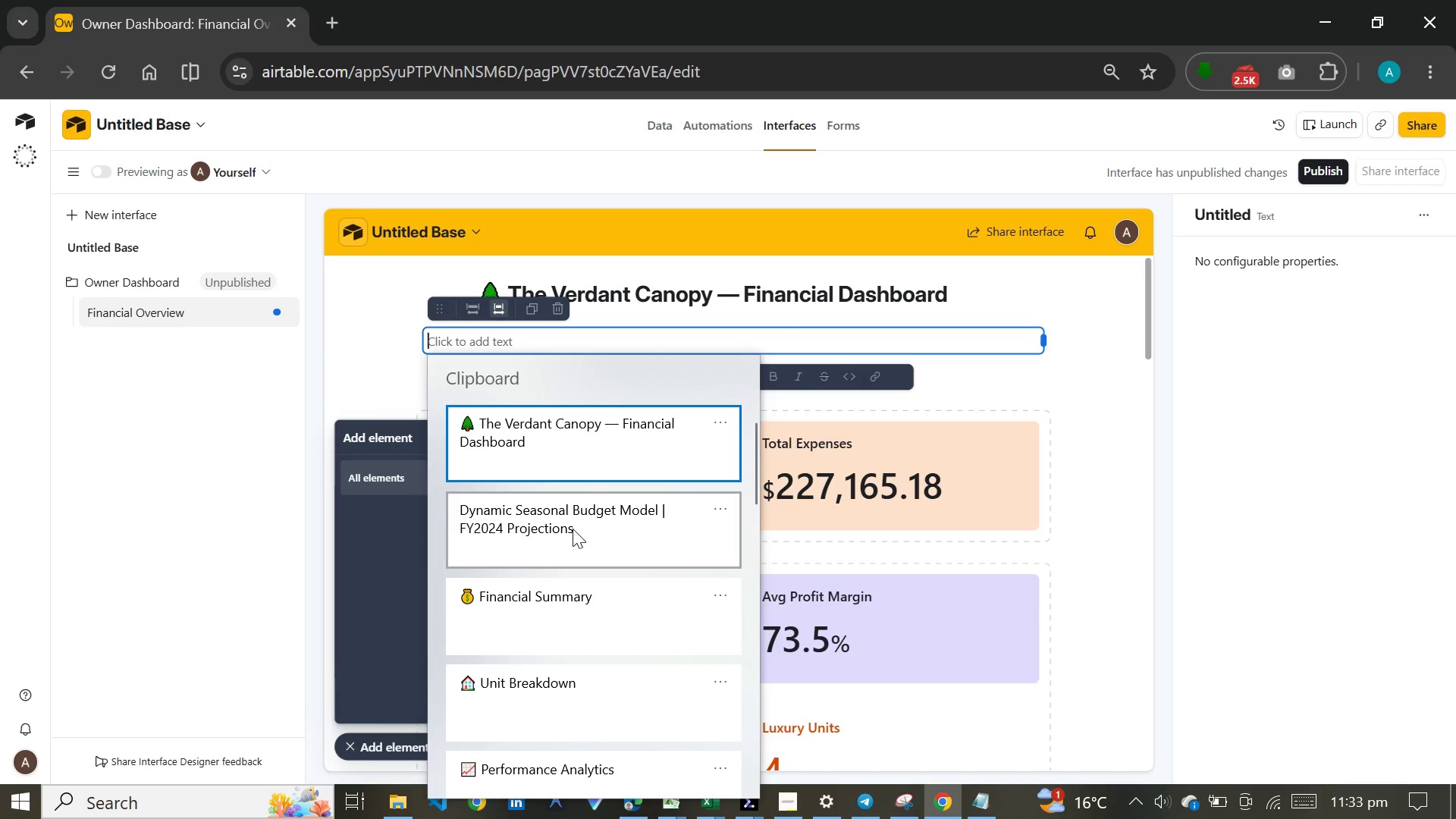 
left_click([585, 507])
 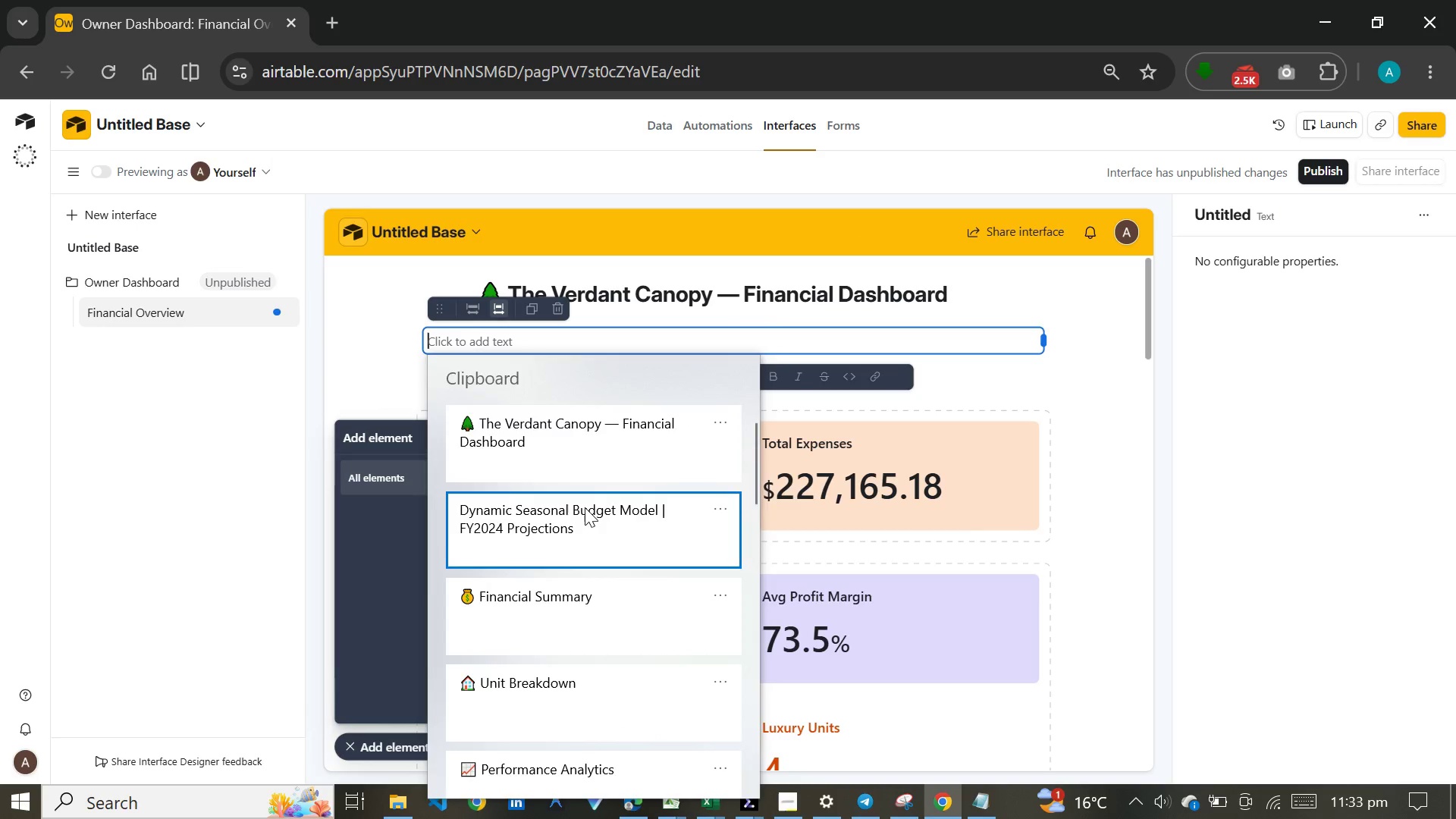 
key(Control+ControlLeft)
 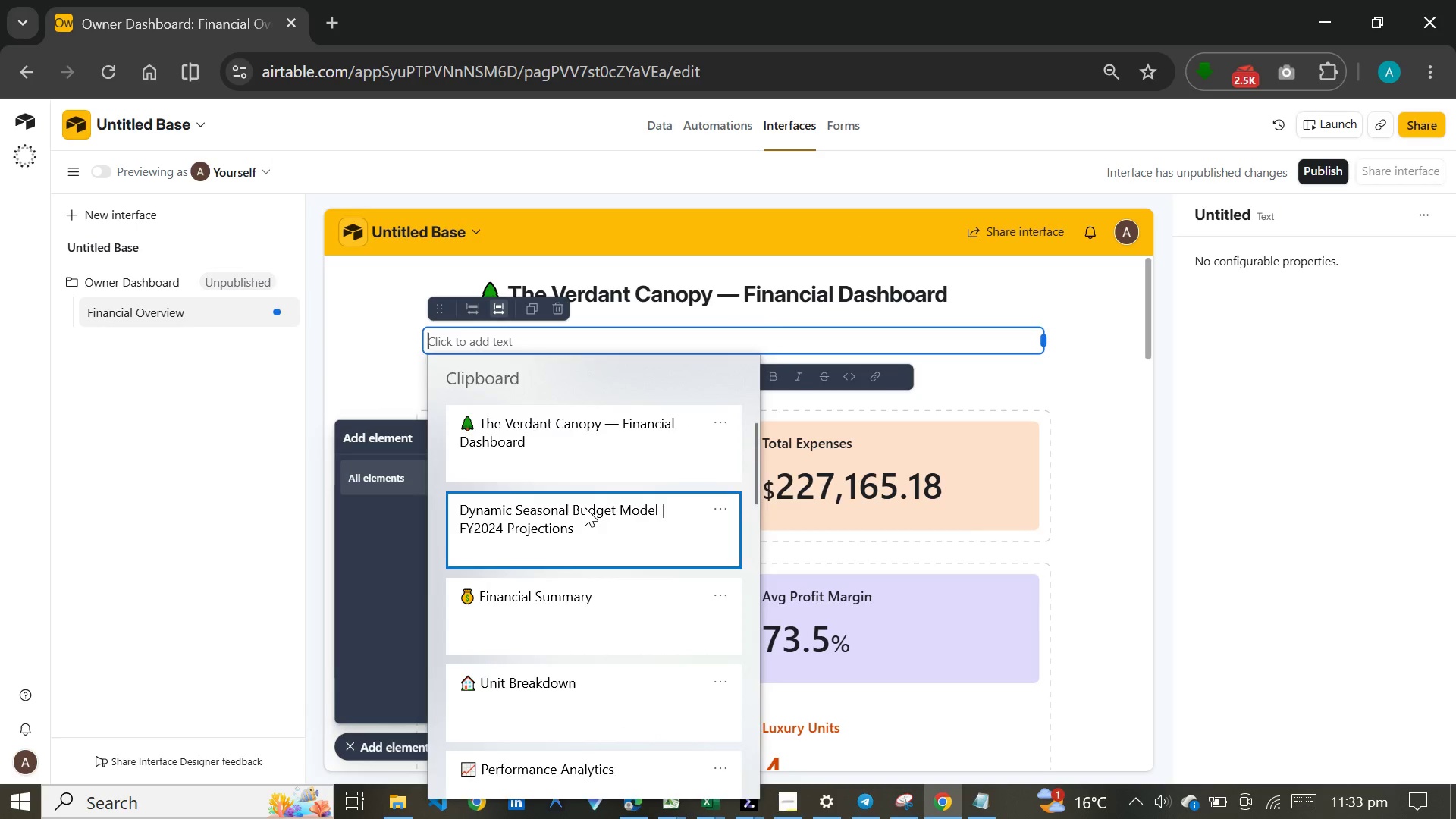 
key(Control+V)
 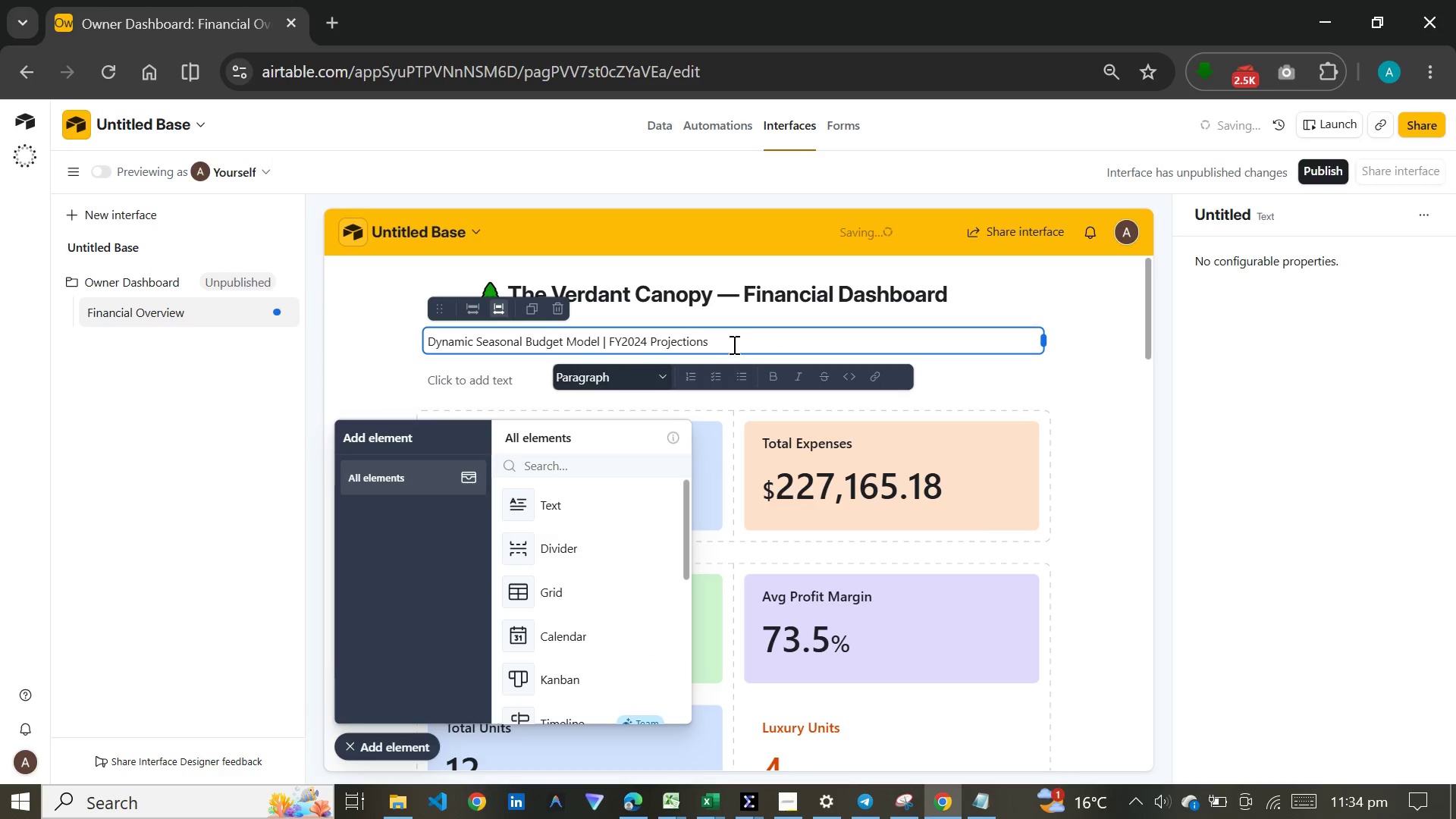 
left_click_drag(start_coordinate=[724, 344], to_coordinate=[431, 345])
 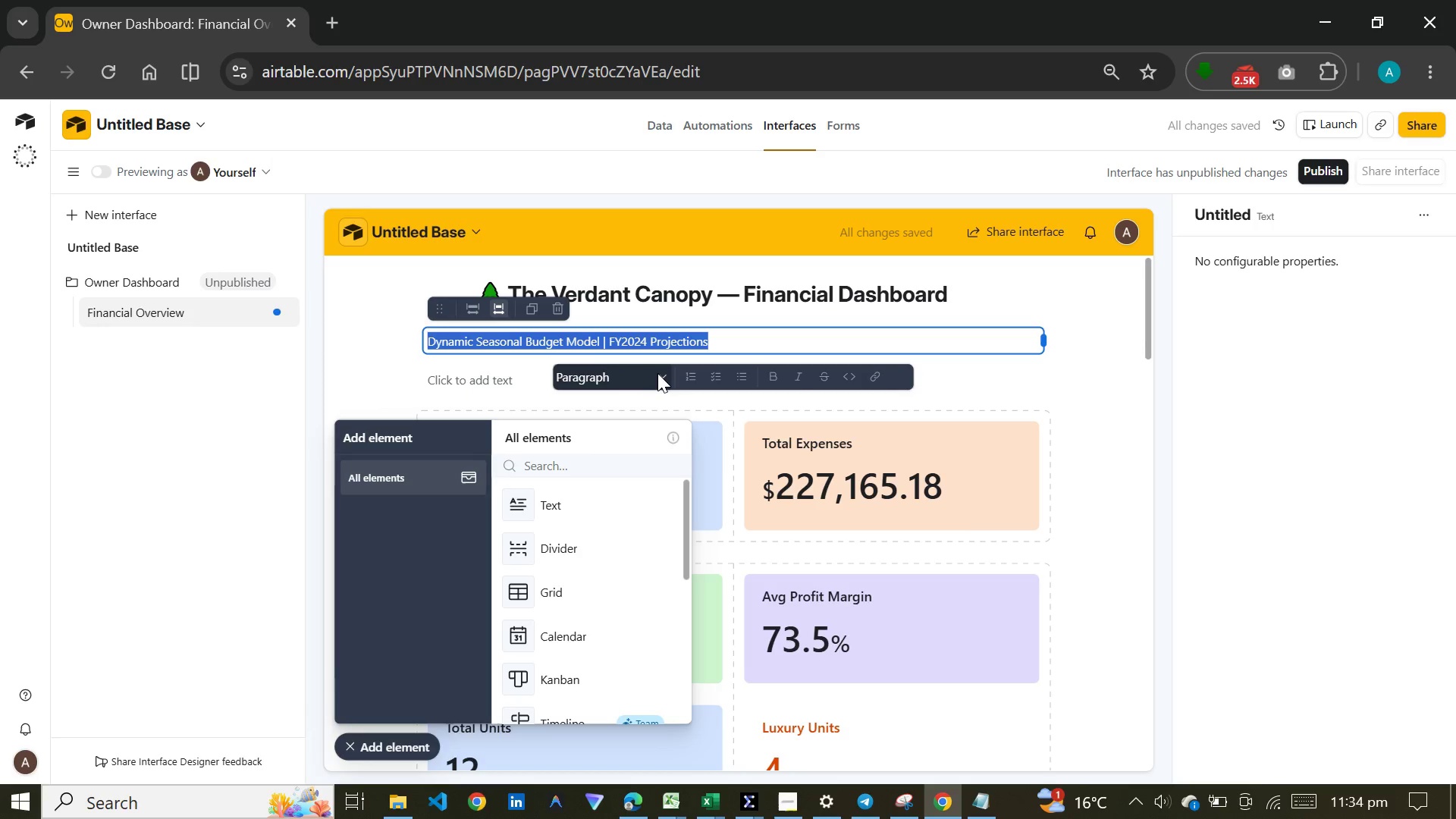 
left_click([658, 373])
 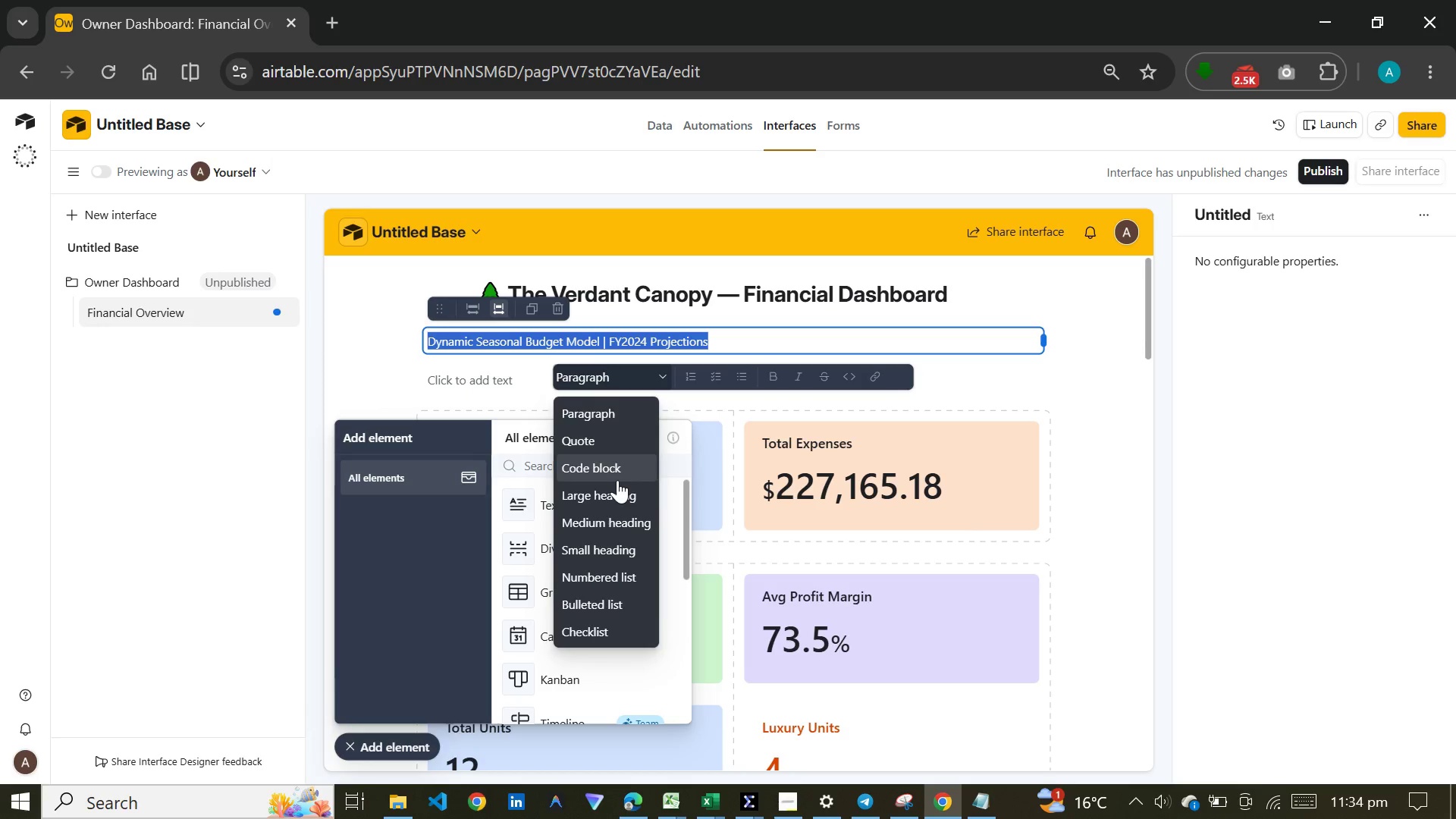 
left_click([615, 491])
 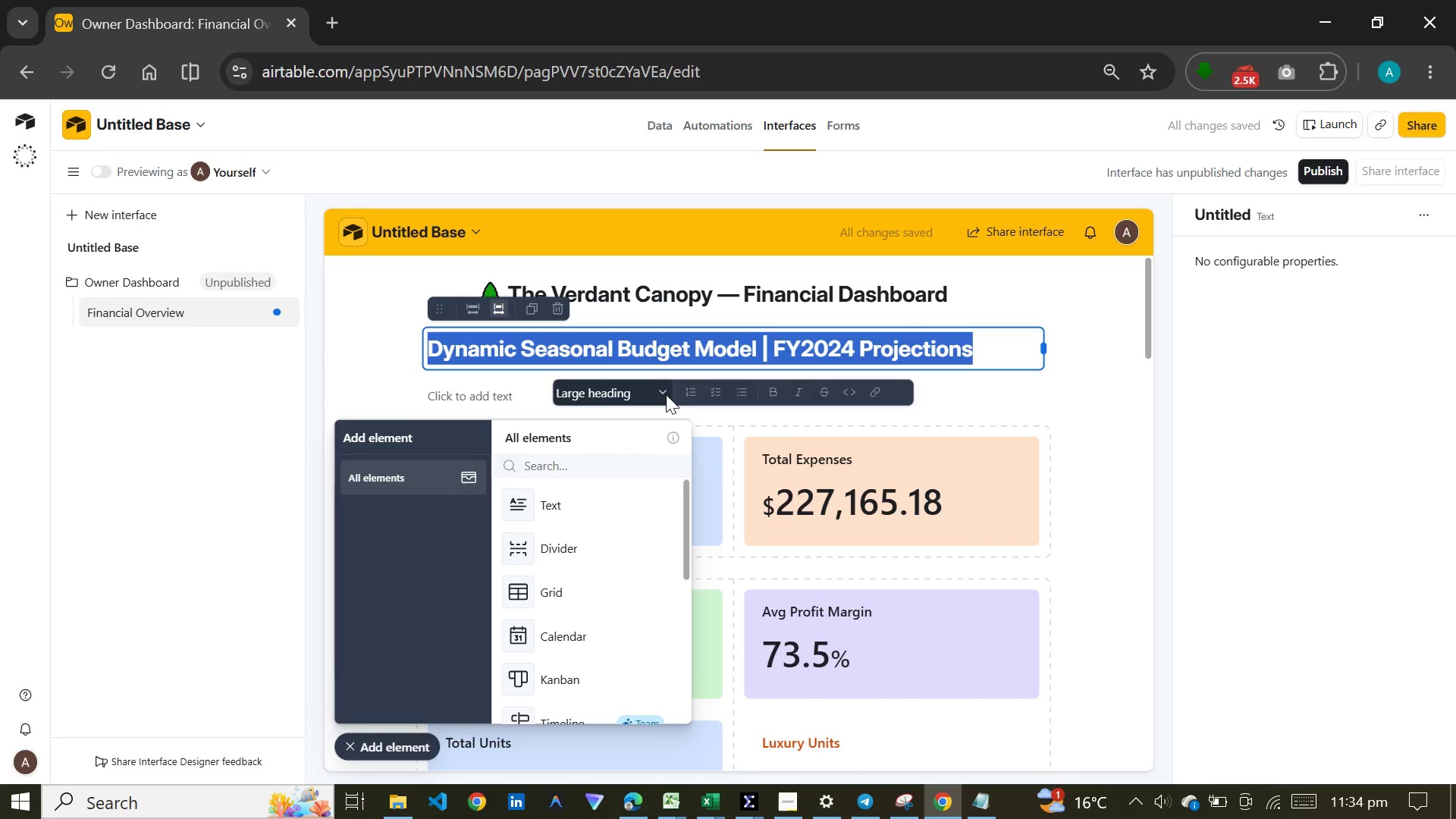 
left_click([661, 394])
 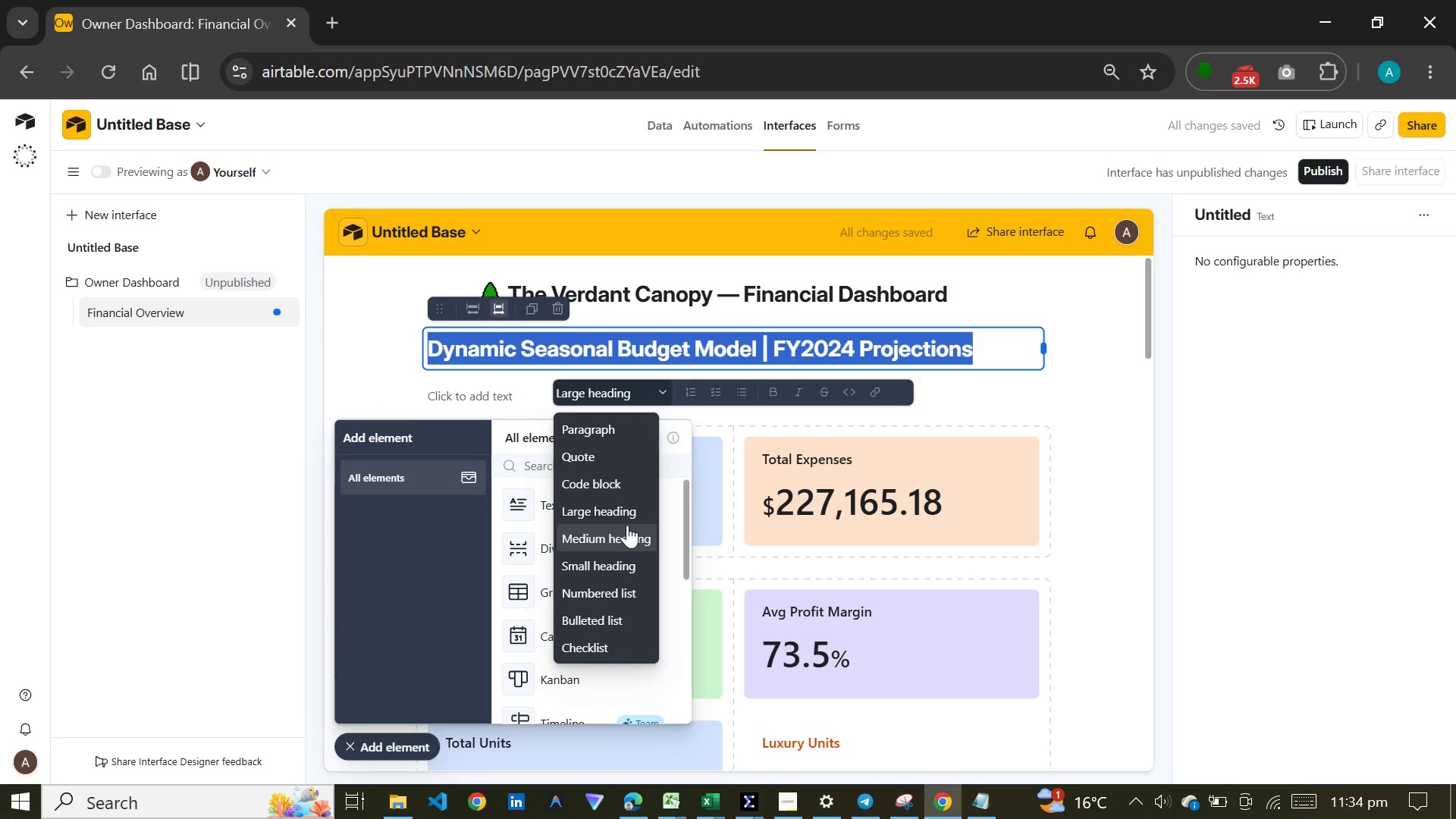 
left_click([627, 525])
 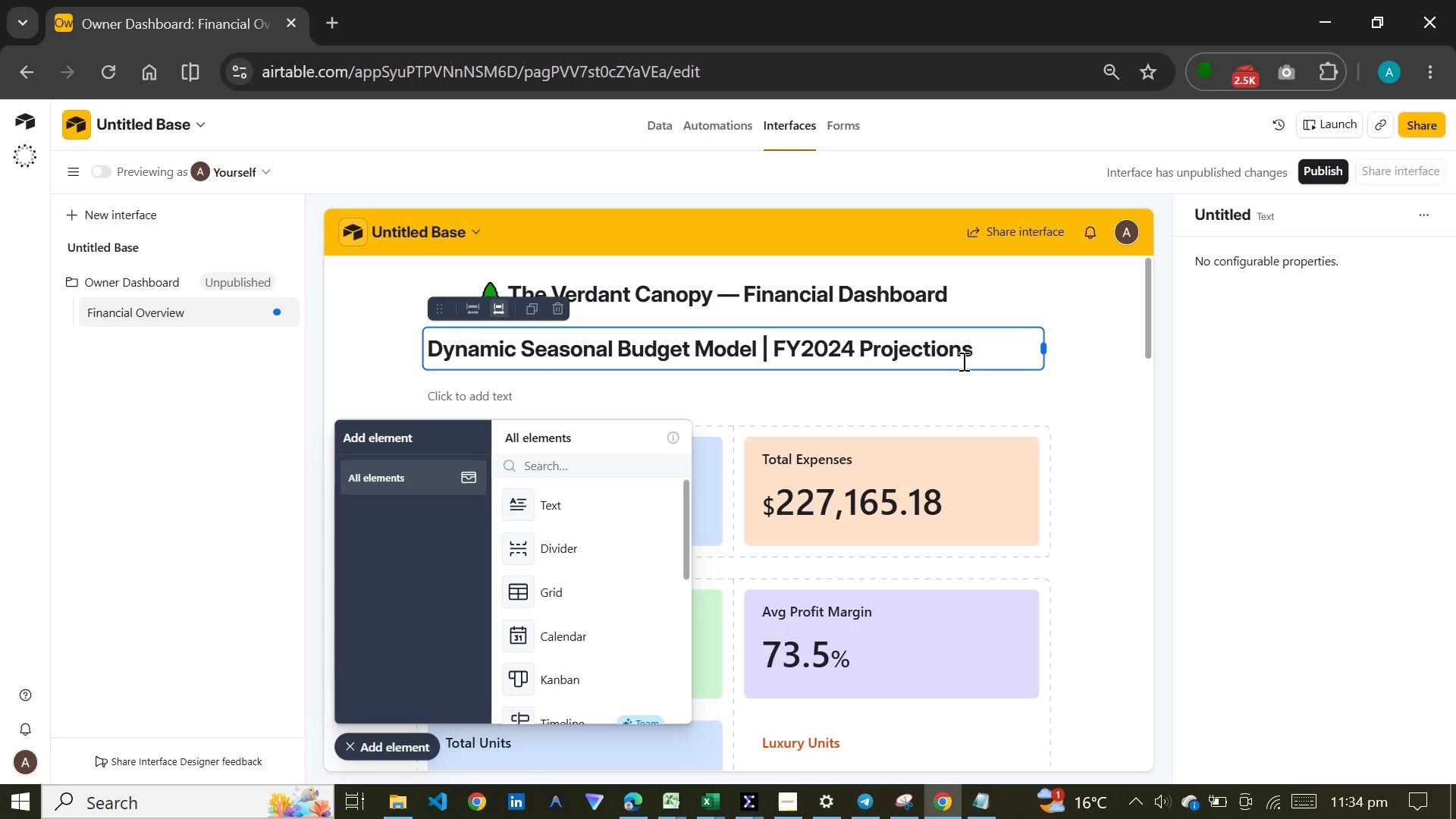 
left_click_drag(start_coordinate=[977, 354], to_coordinate=[434, 347])
 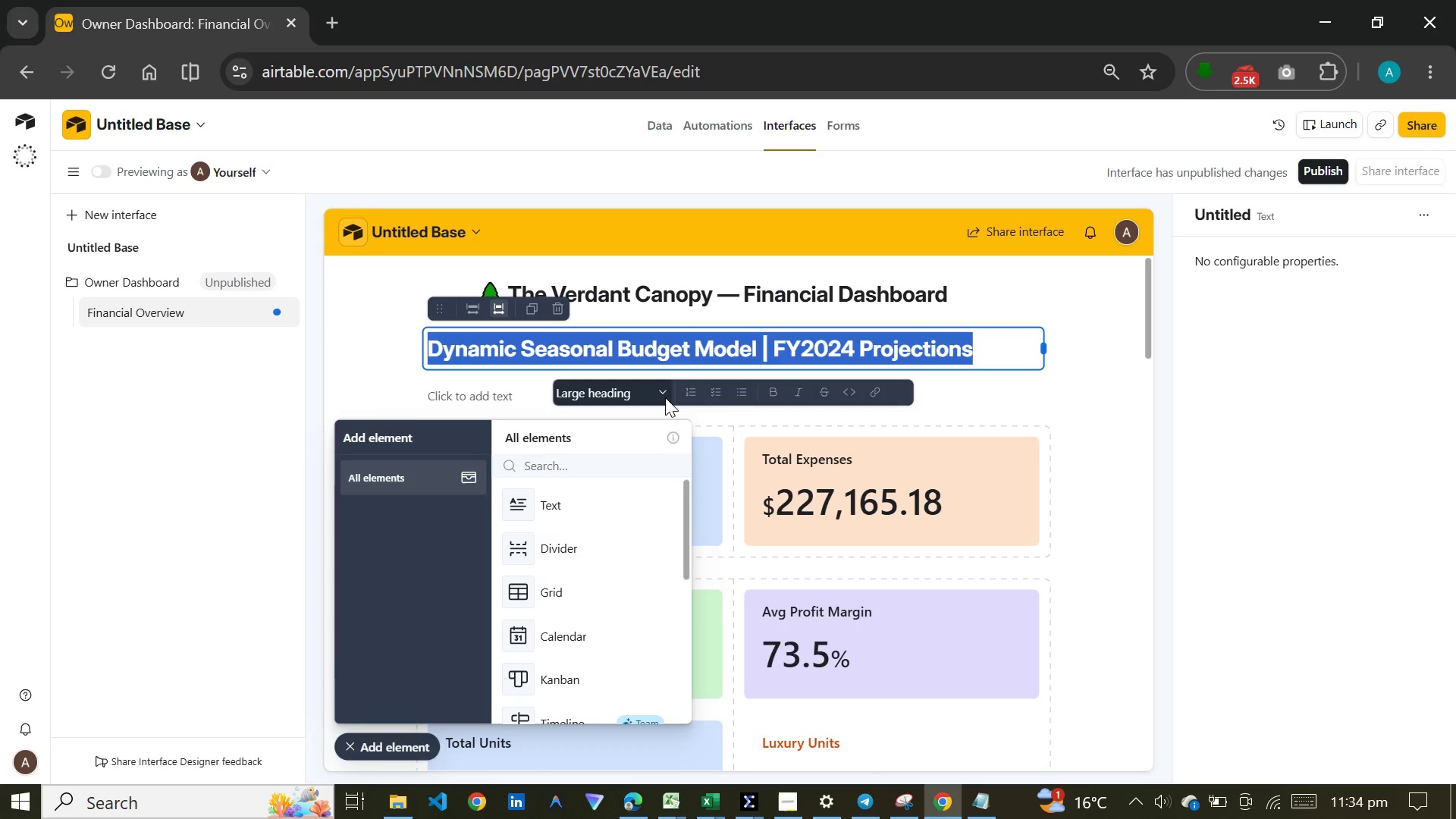 
left_click([664, 394])
 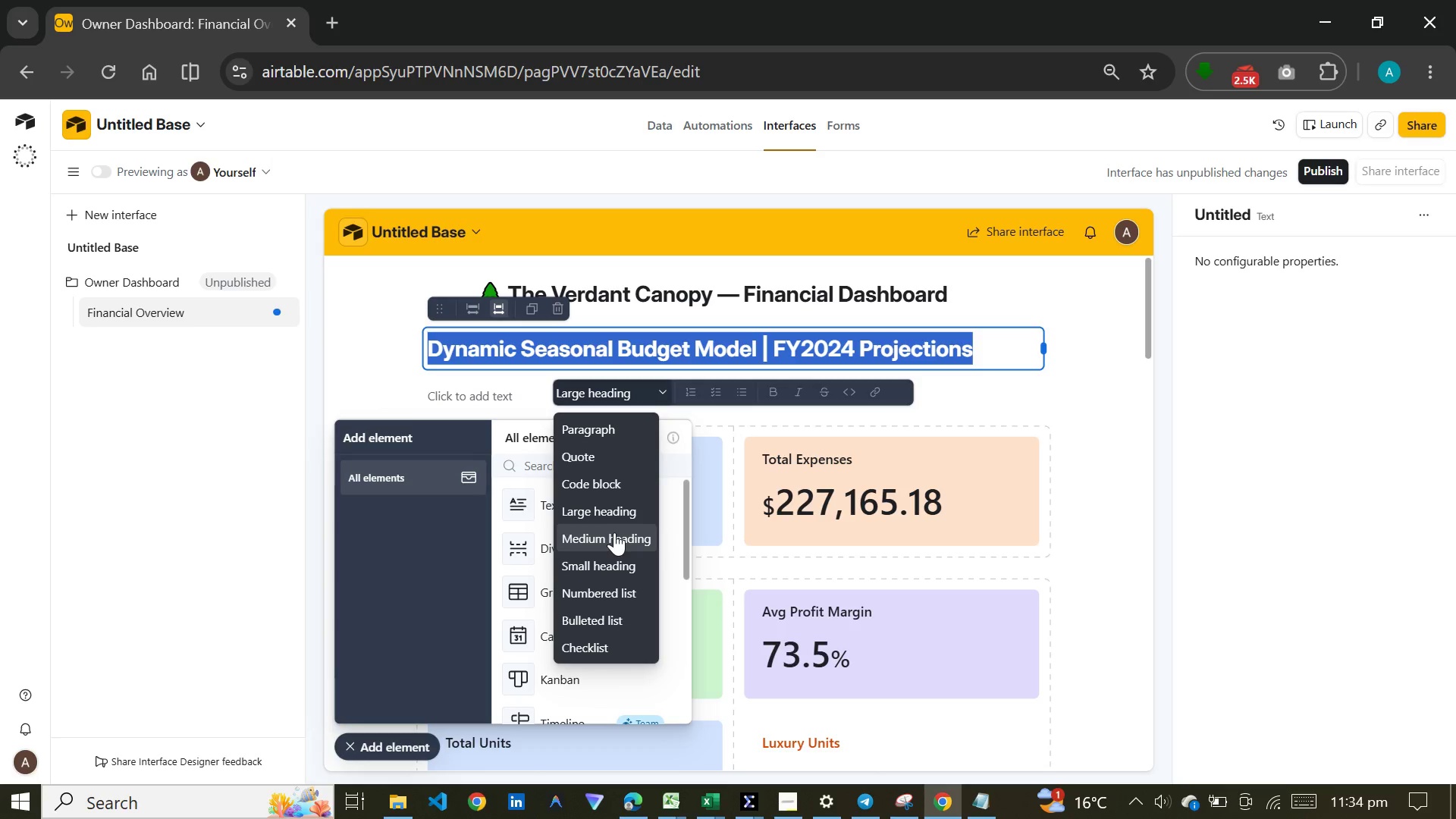 
left_click([614, 532])
 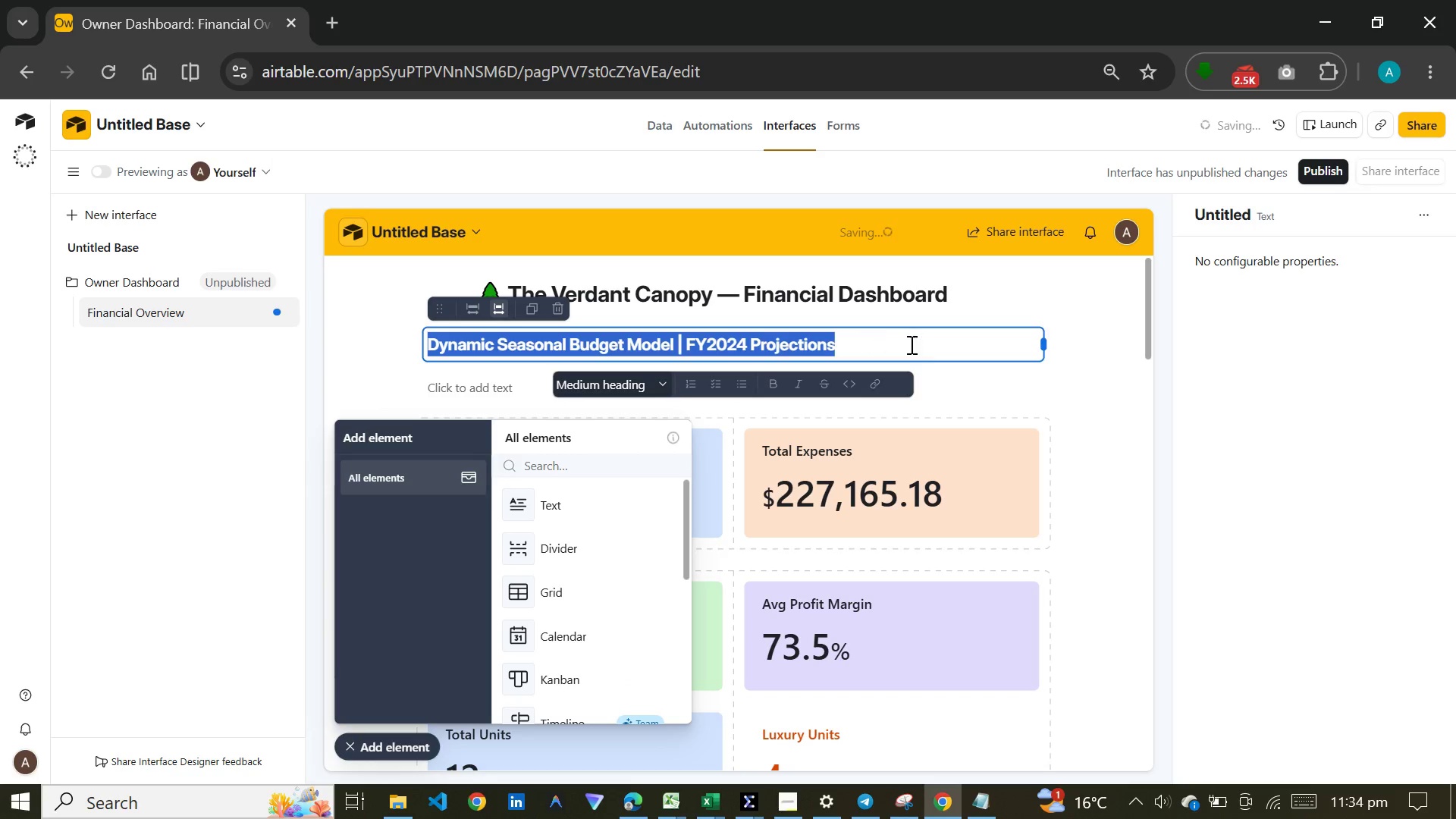 
left_click([984, 381])
 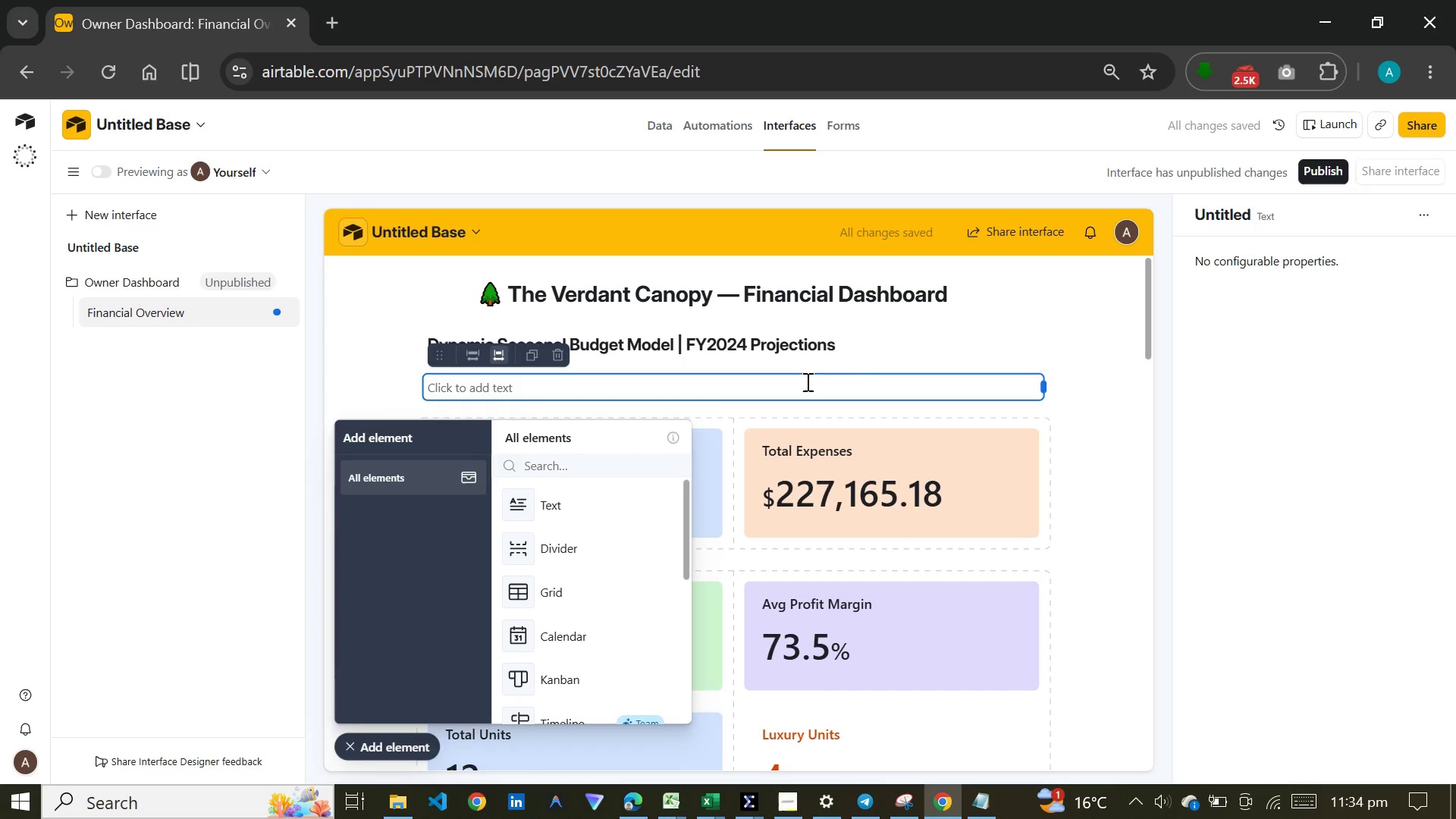 
left_click([871, 334])
 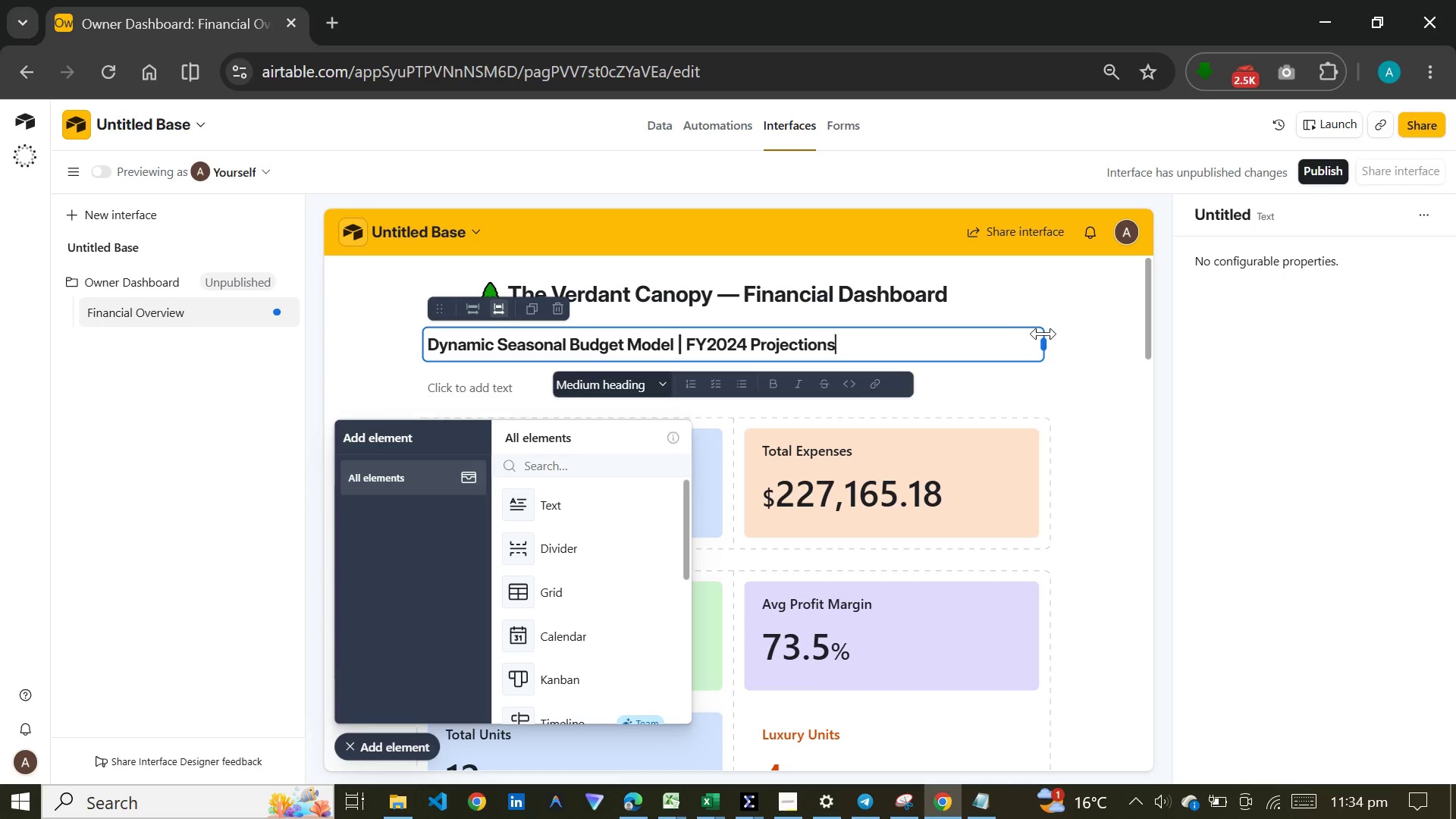 
left_click_drag(start_coordinate=[1043, 334], to_coordinate=[869, 347])
 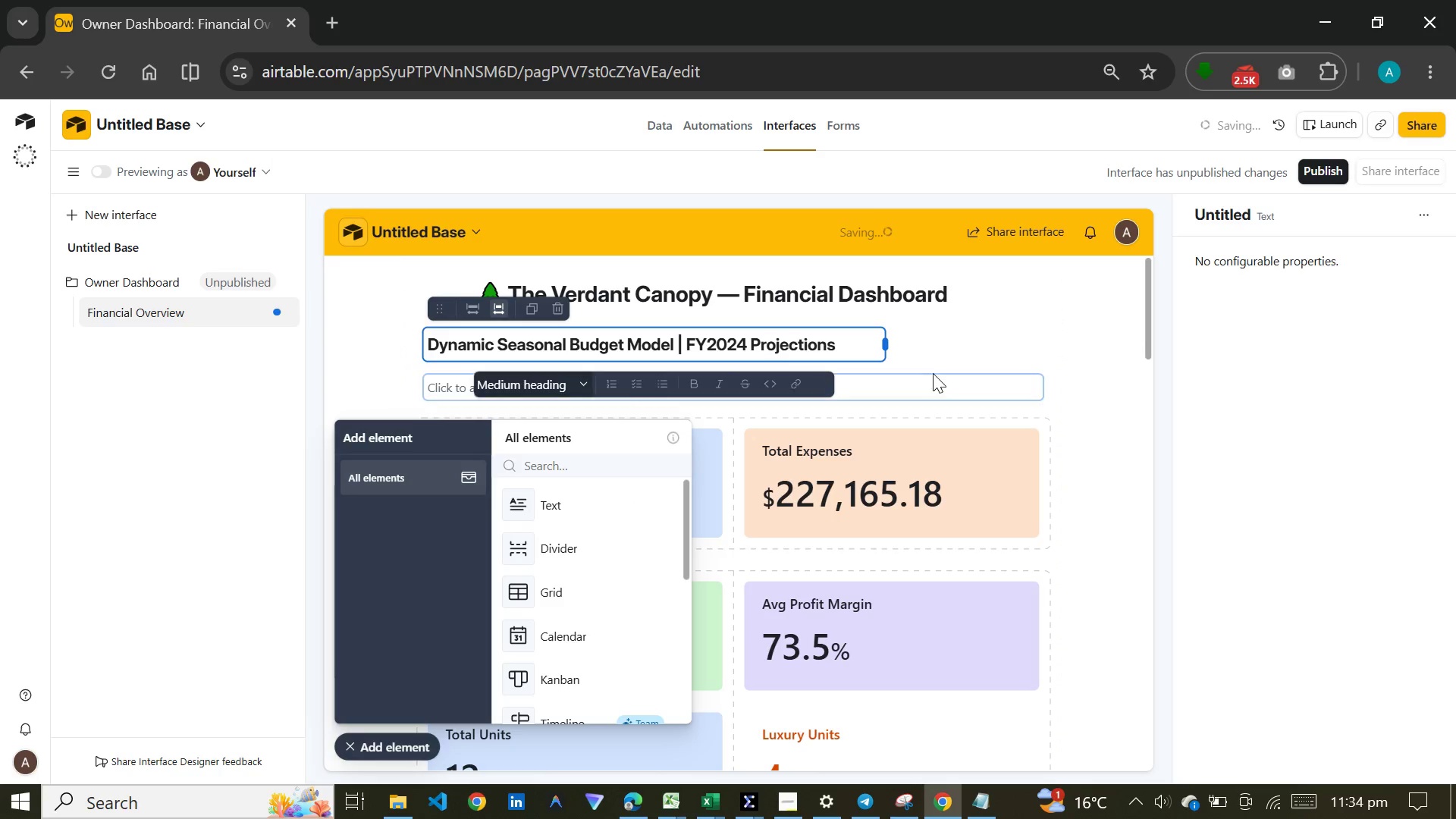 
left_click([937, 372])
 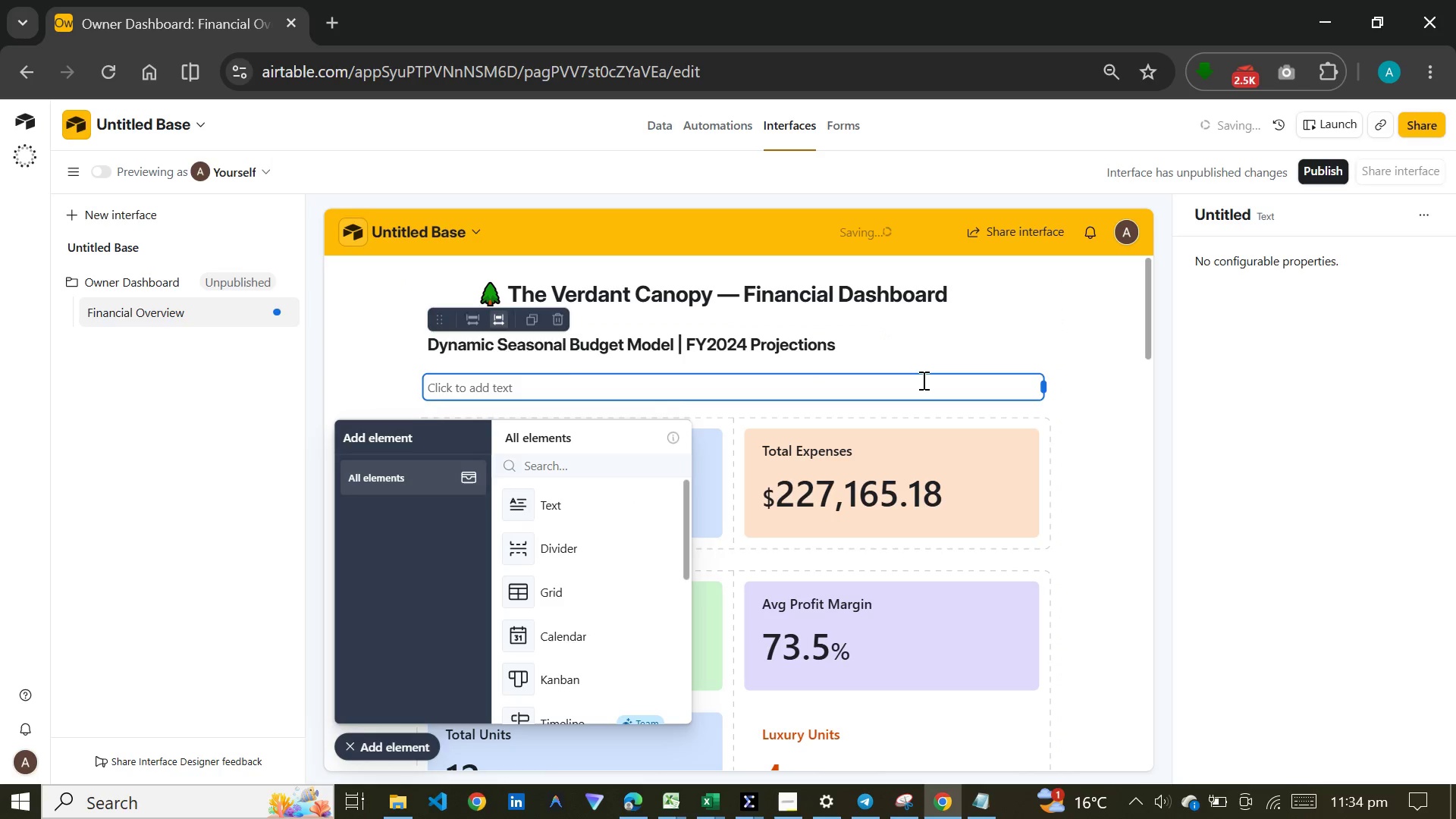 
left_click([922, 380])
 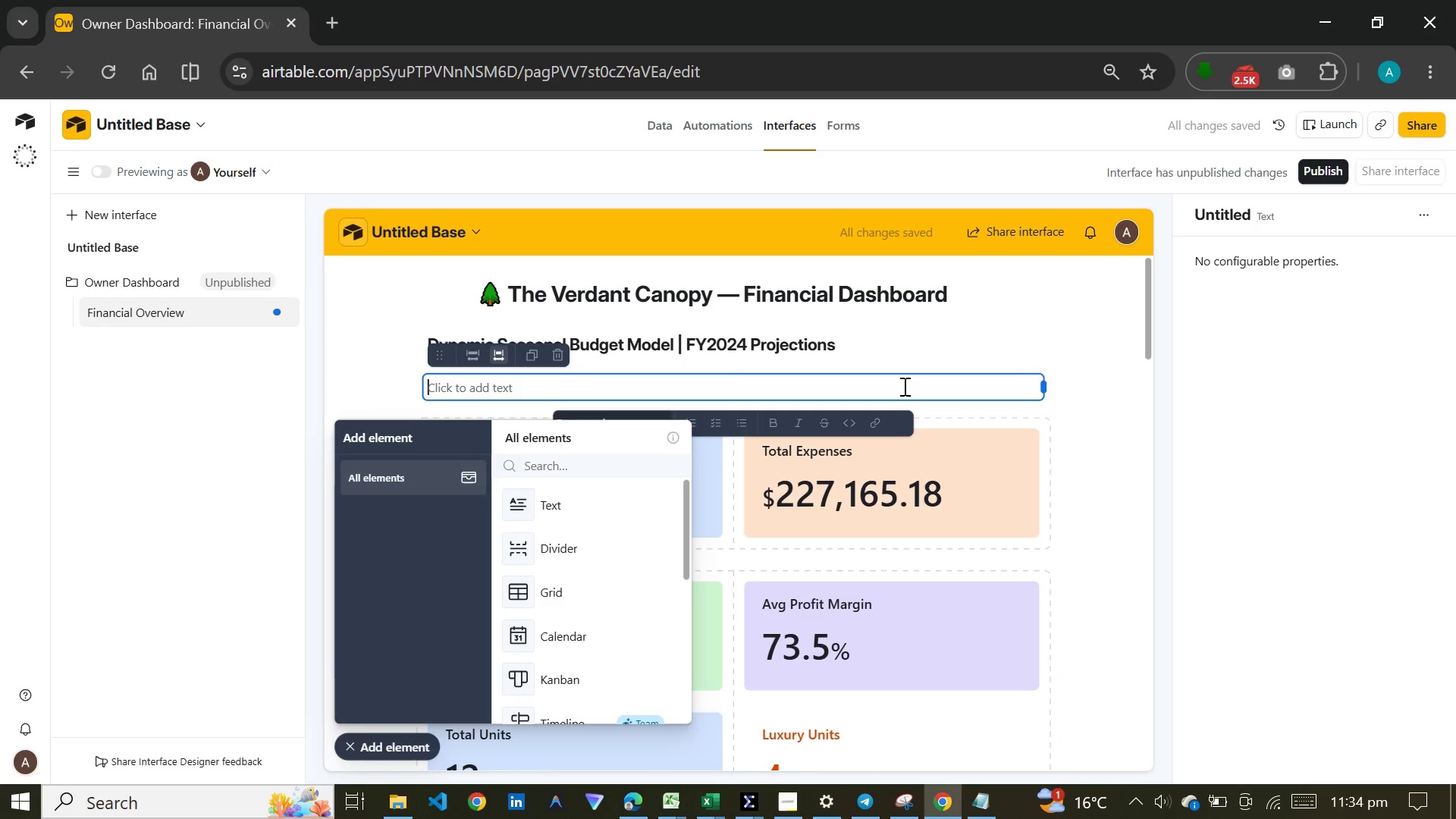 
key(Meta+V)
 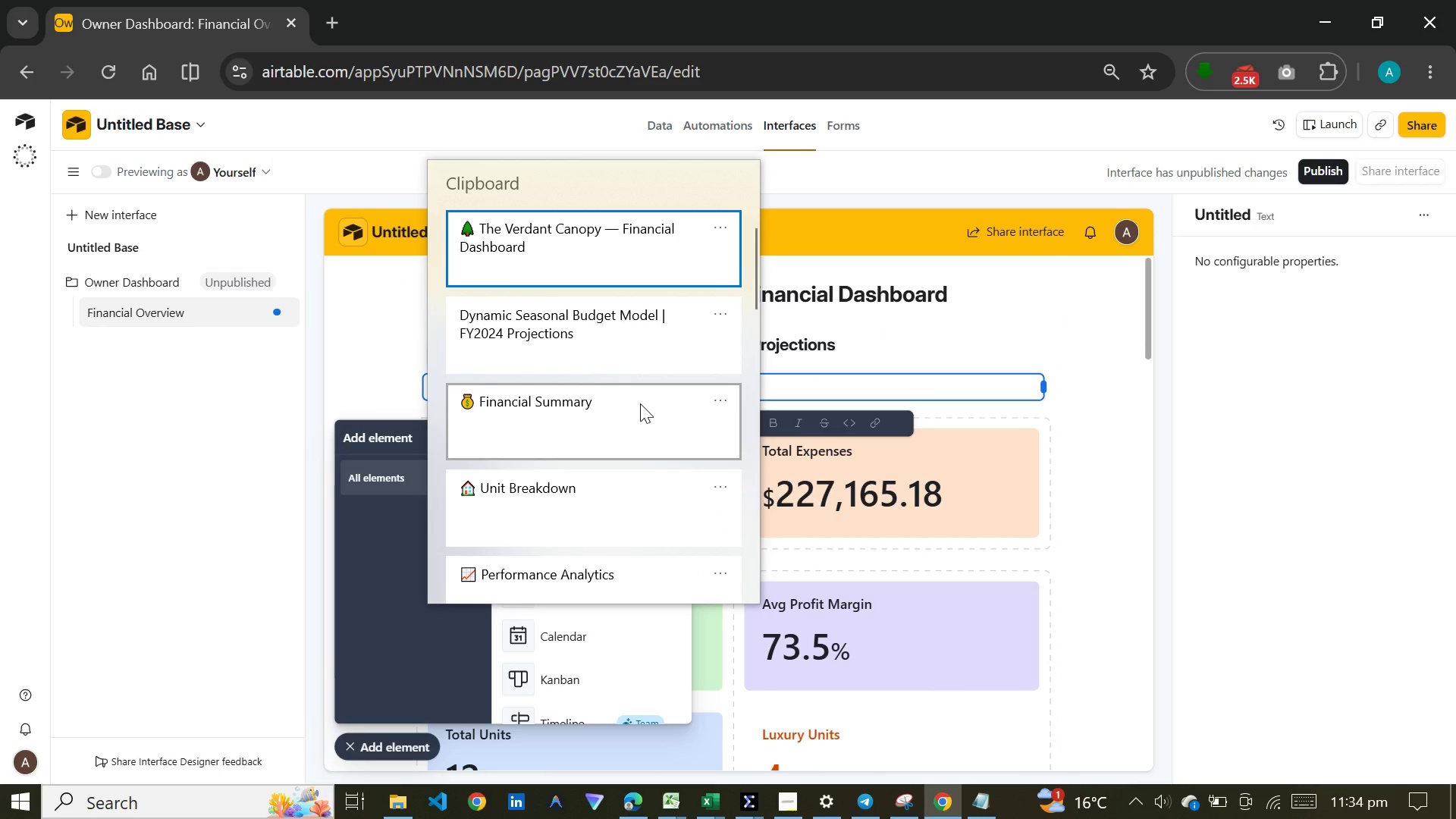 
left_click([640, 403])
 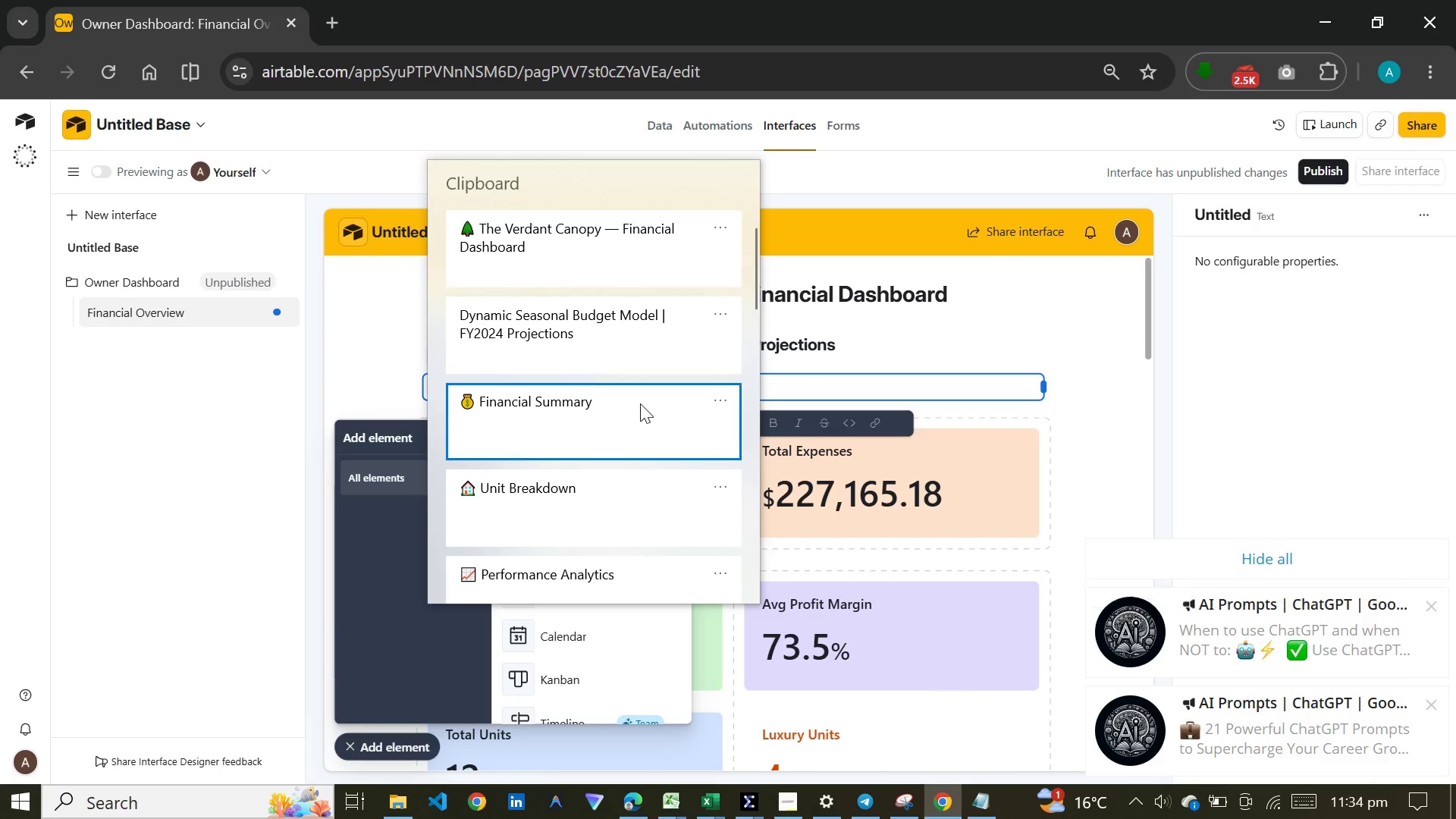 
key(Control+ControlLeft)
 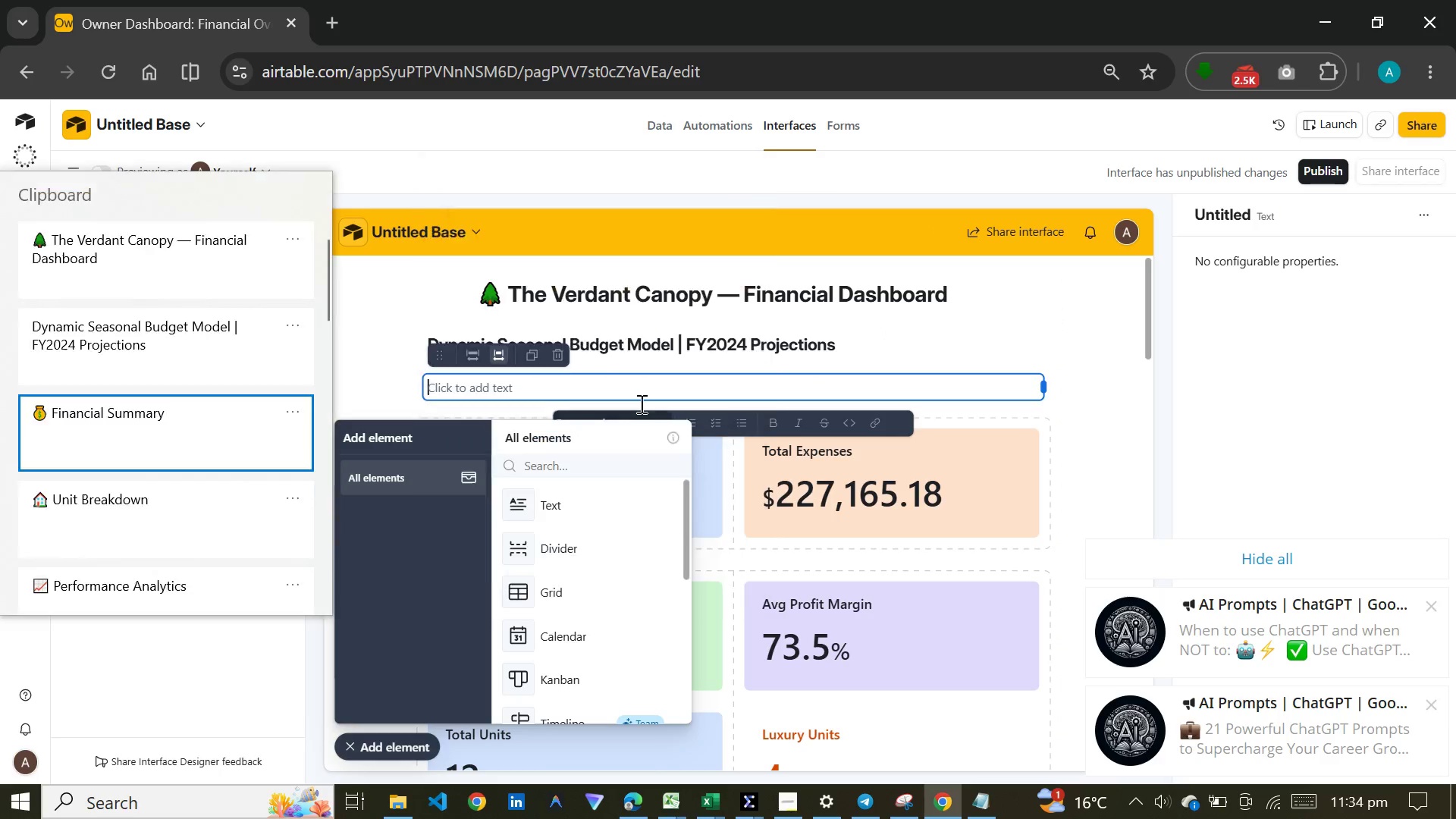 
left_click_drag(start_coordinate=[566, 383], to_coordinate=[428, 380])
 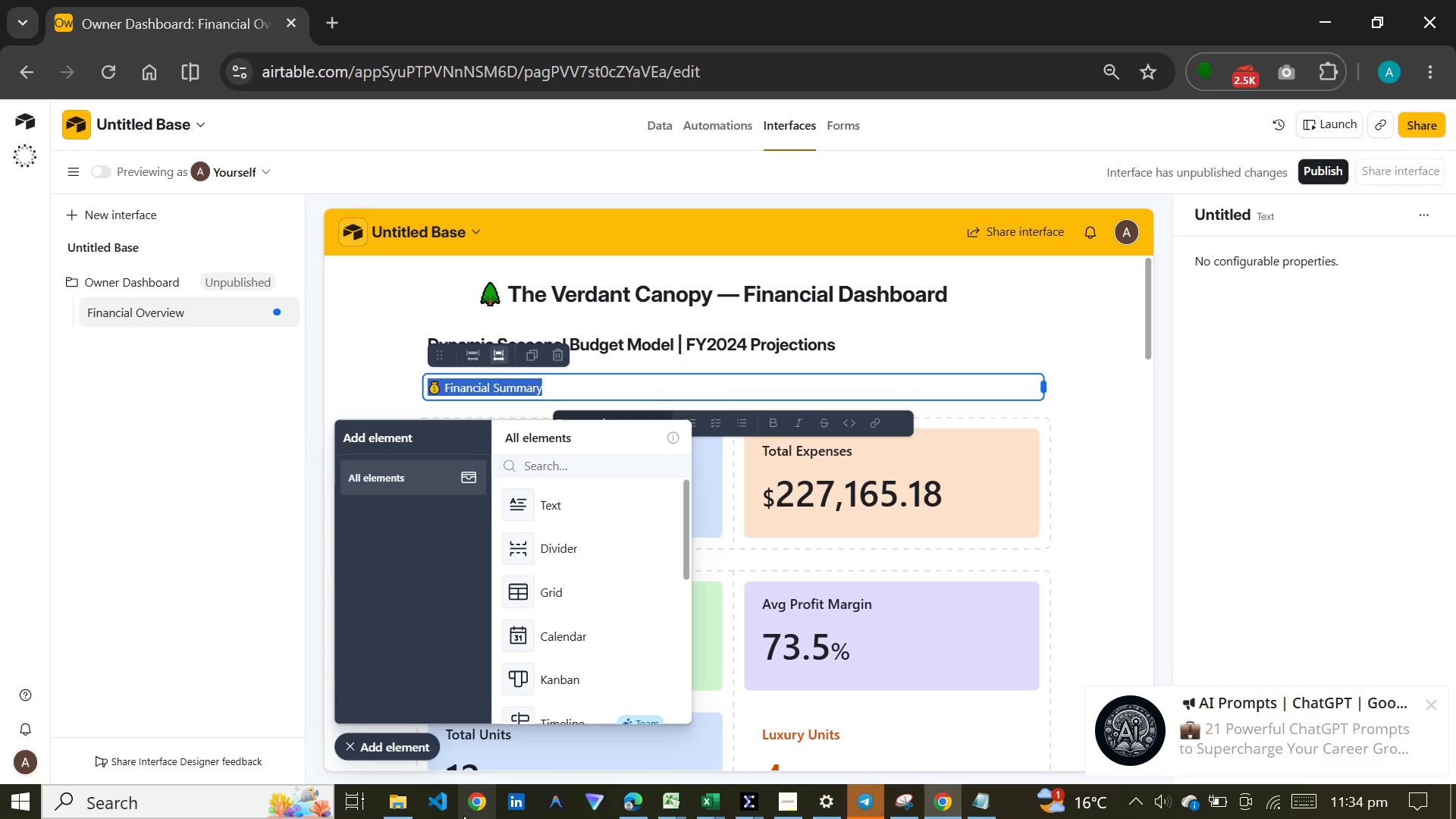 
left_click([412, 748])
 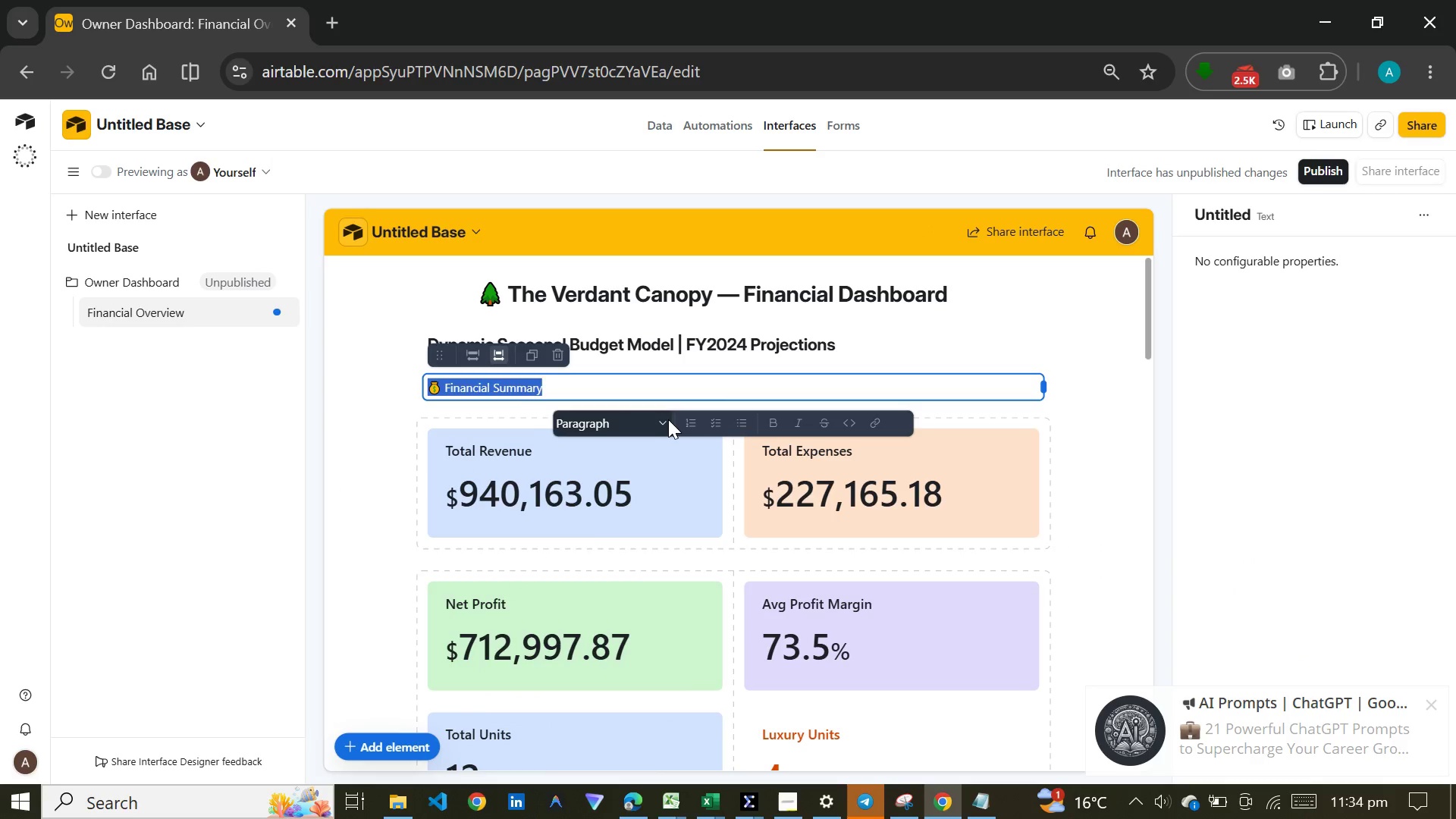 
left_click([663, 419])
 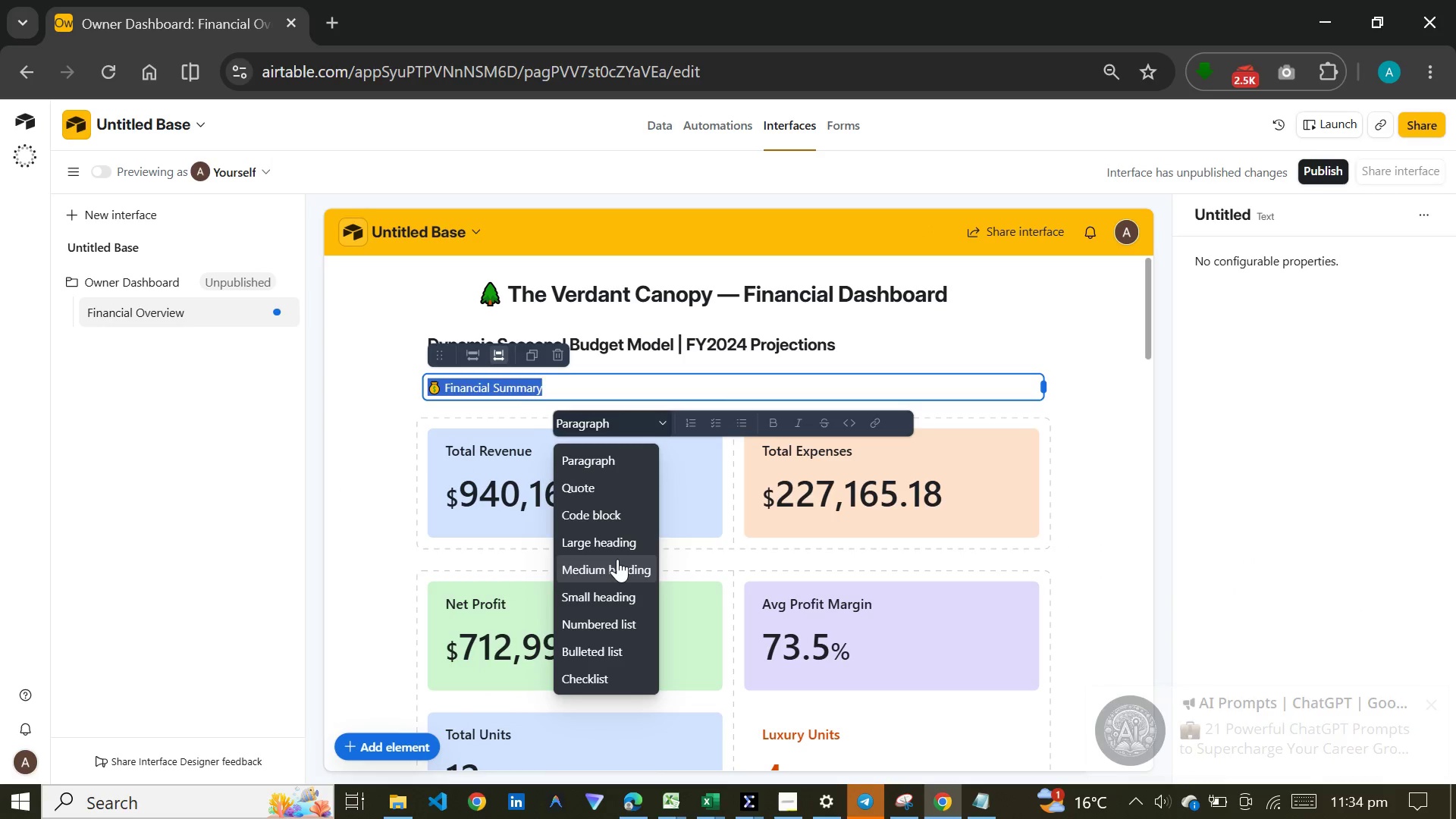 
left_click([617, 559])
 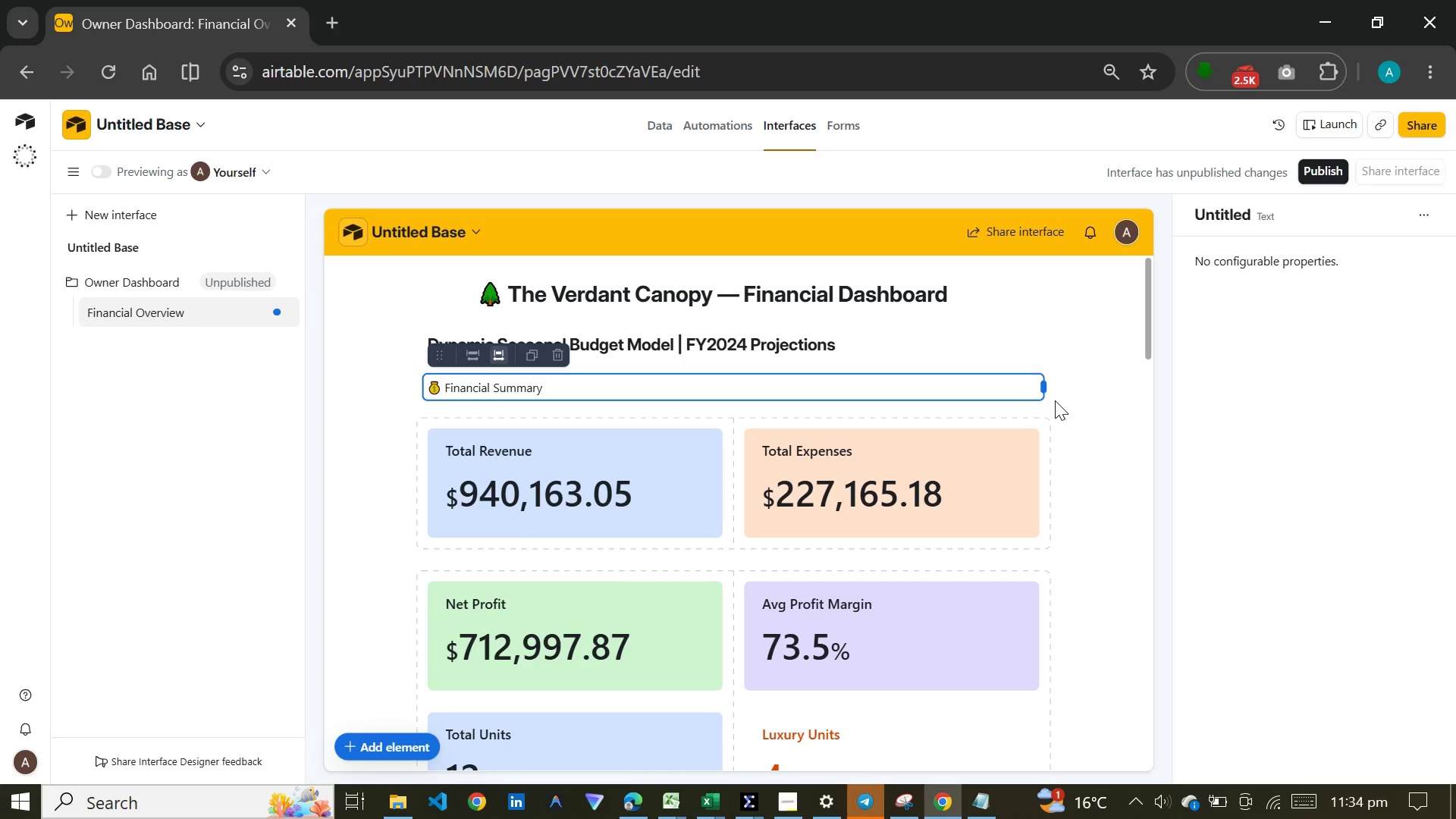 
left_click_drag(start_coordinate=[1040, 387], to_coordinate=[593, 400])
 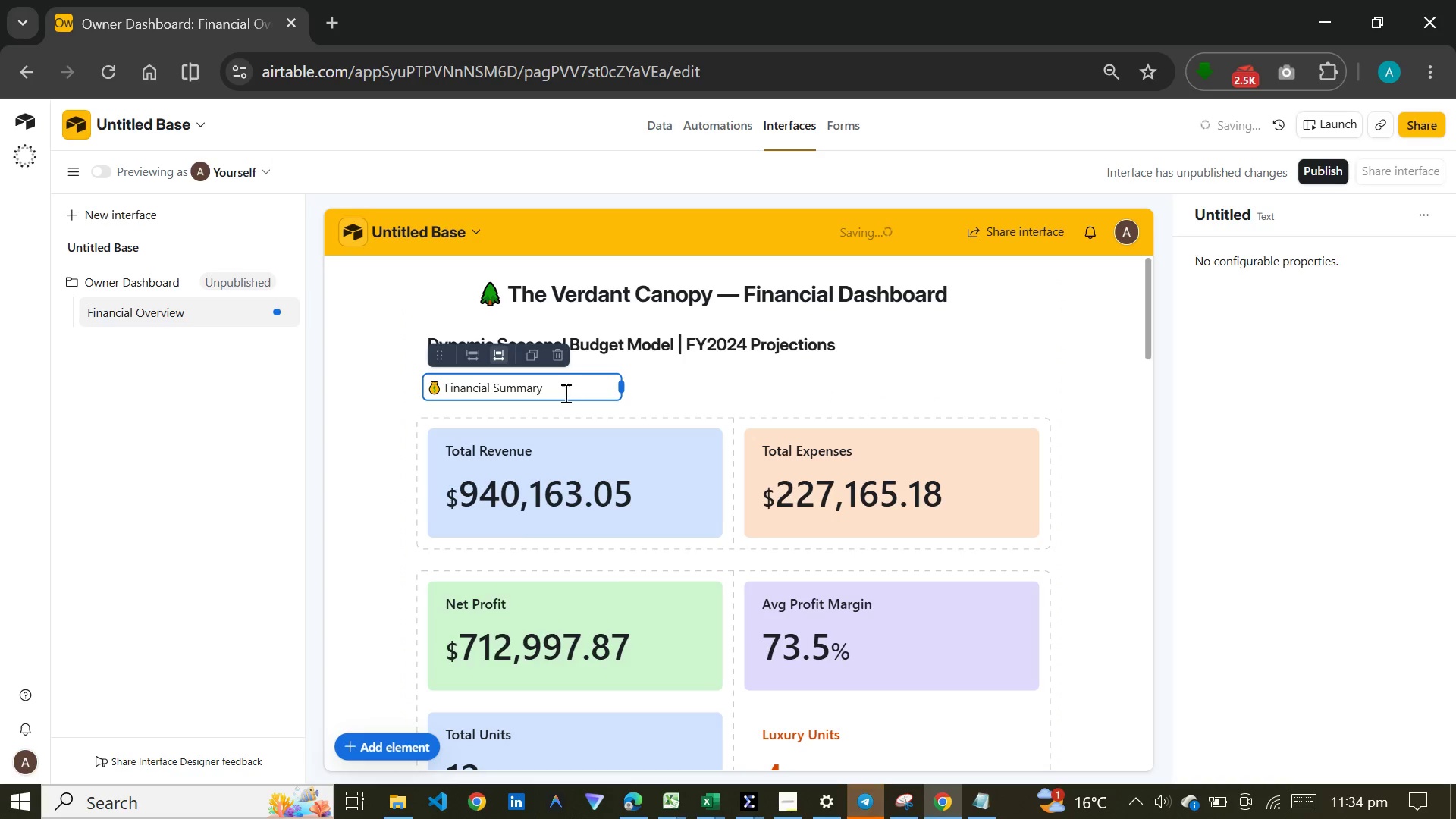 
left_click([564, 388])
 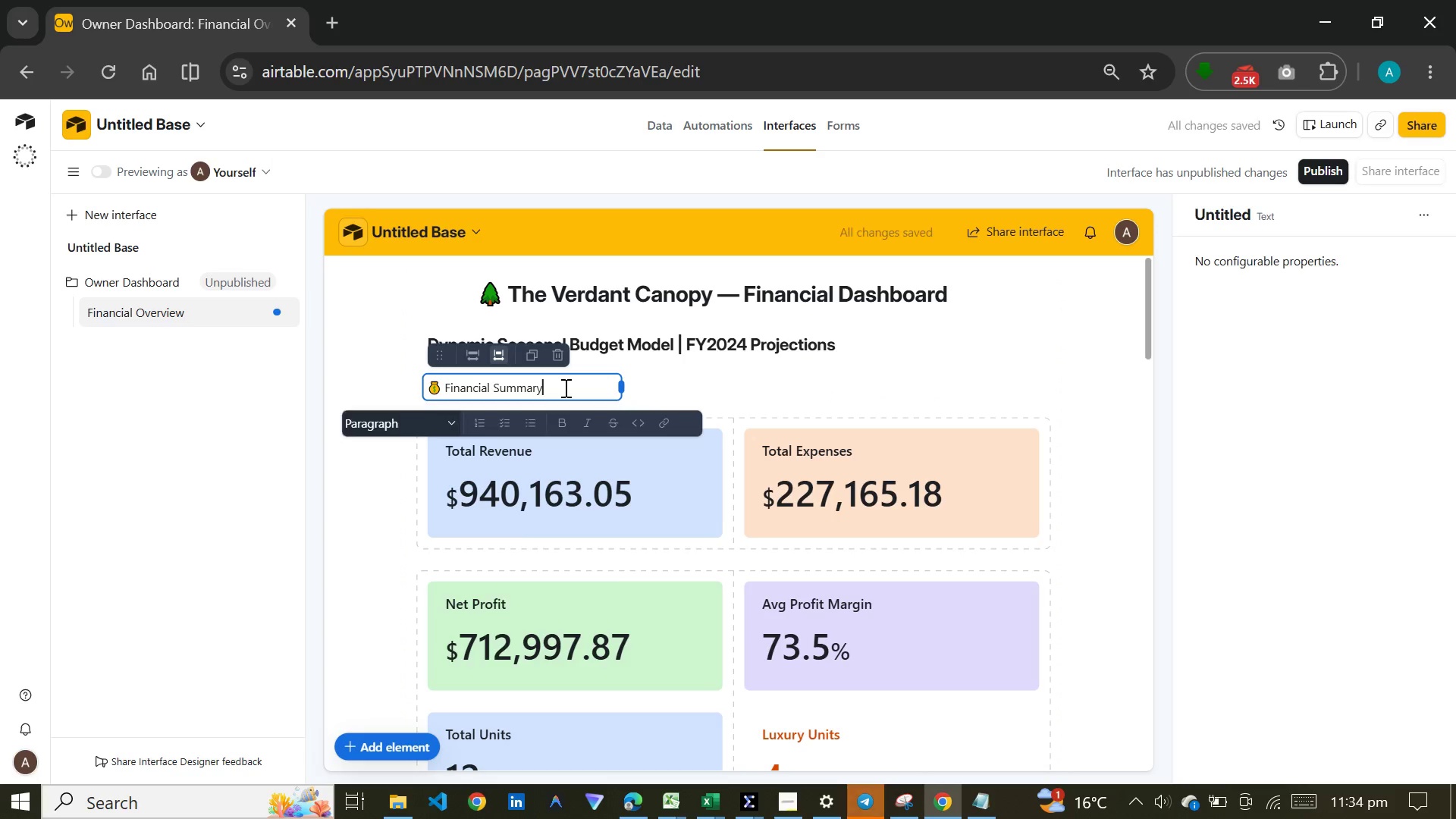 
left_click_drag(start_coordinate=[564, 388], to_coordinate=[431, 381])
 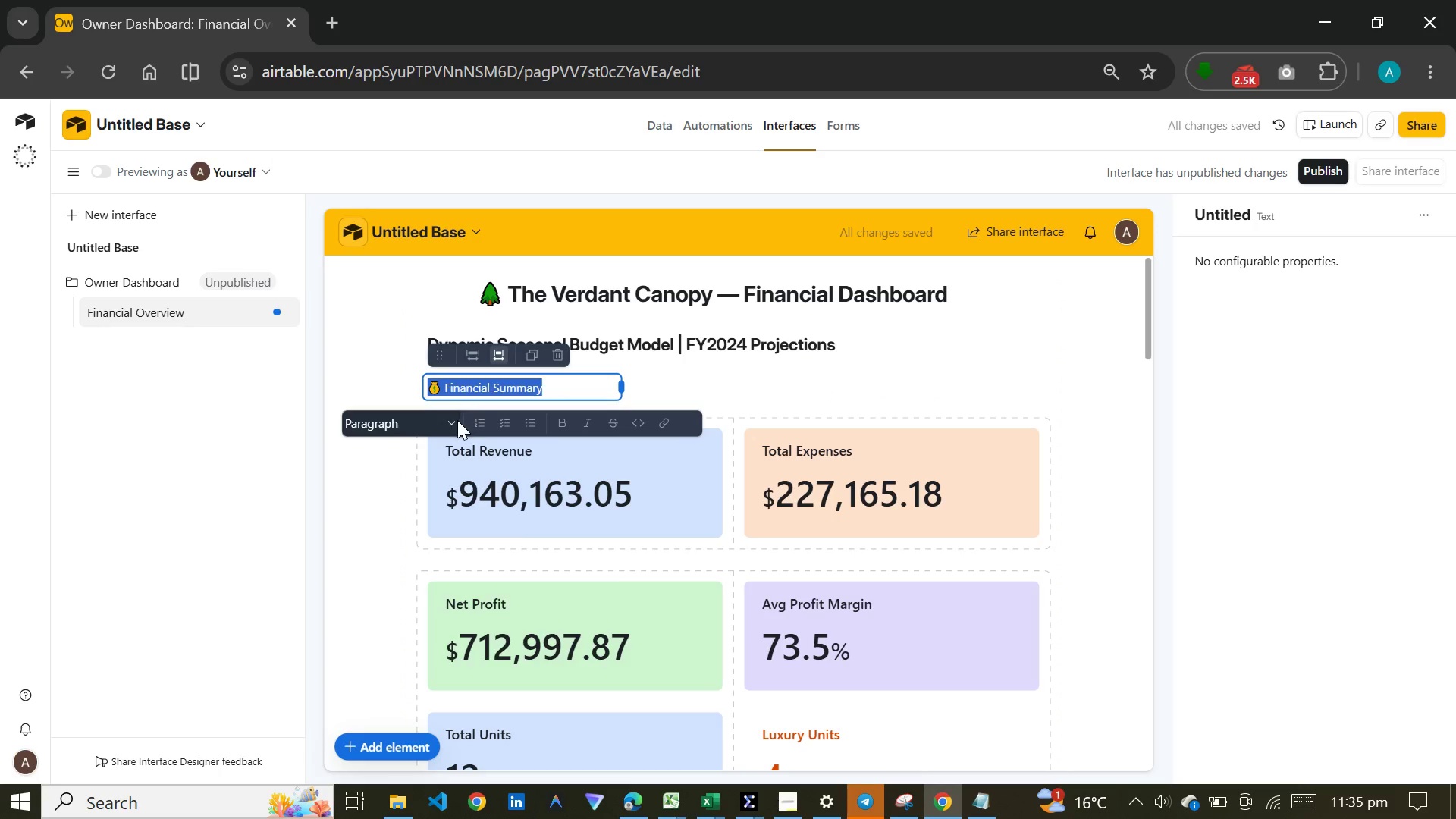 
left_click([456, 420])
 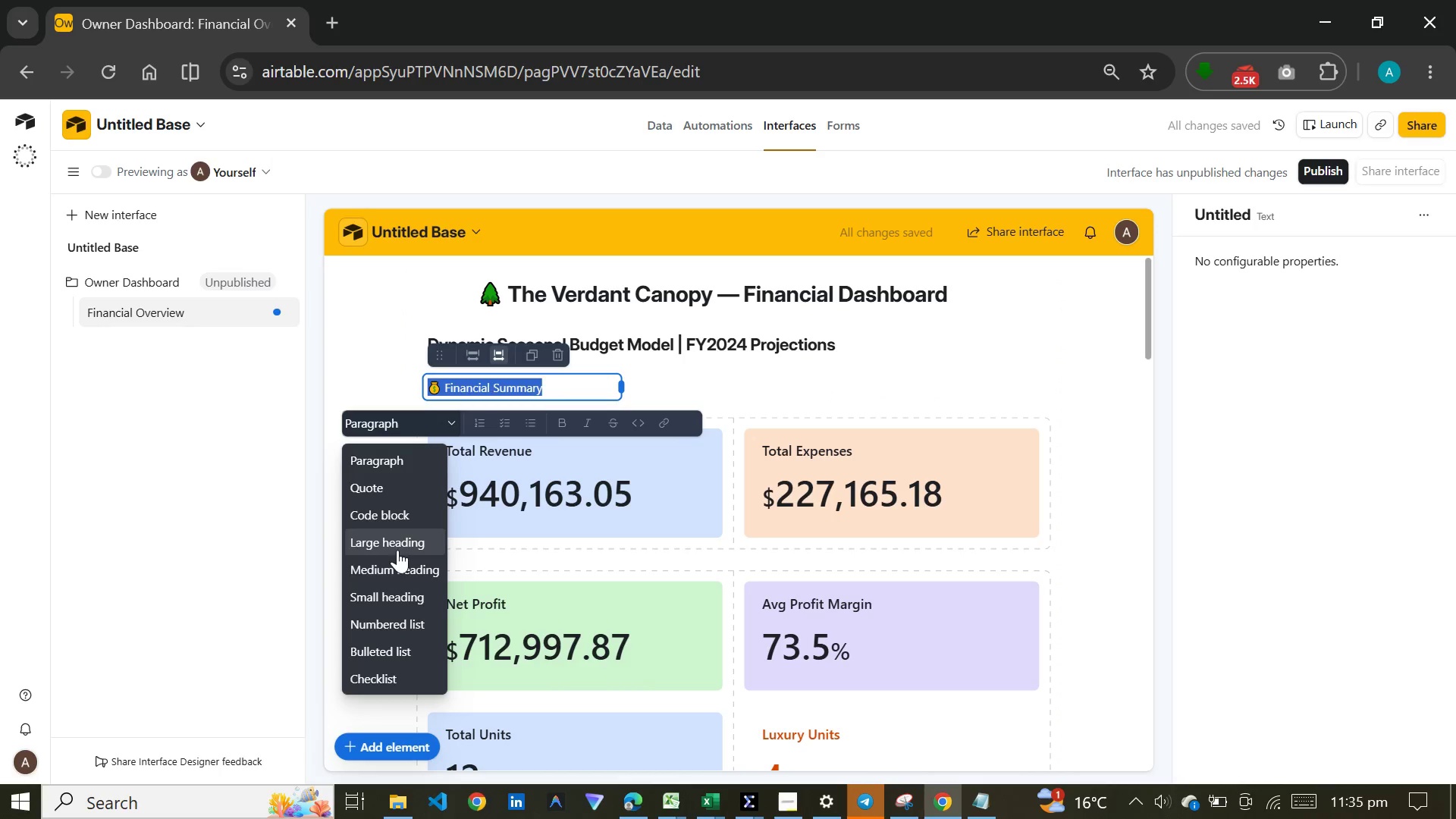 
left_click([394, 559])
 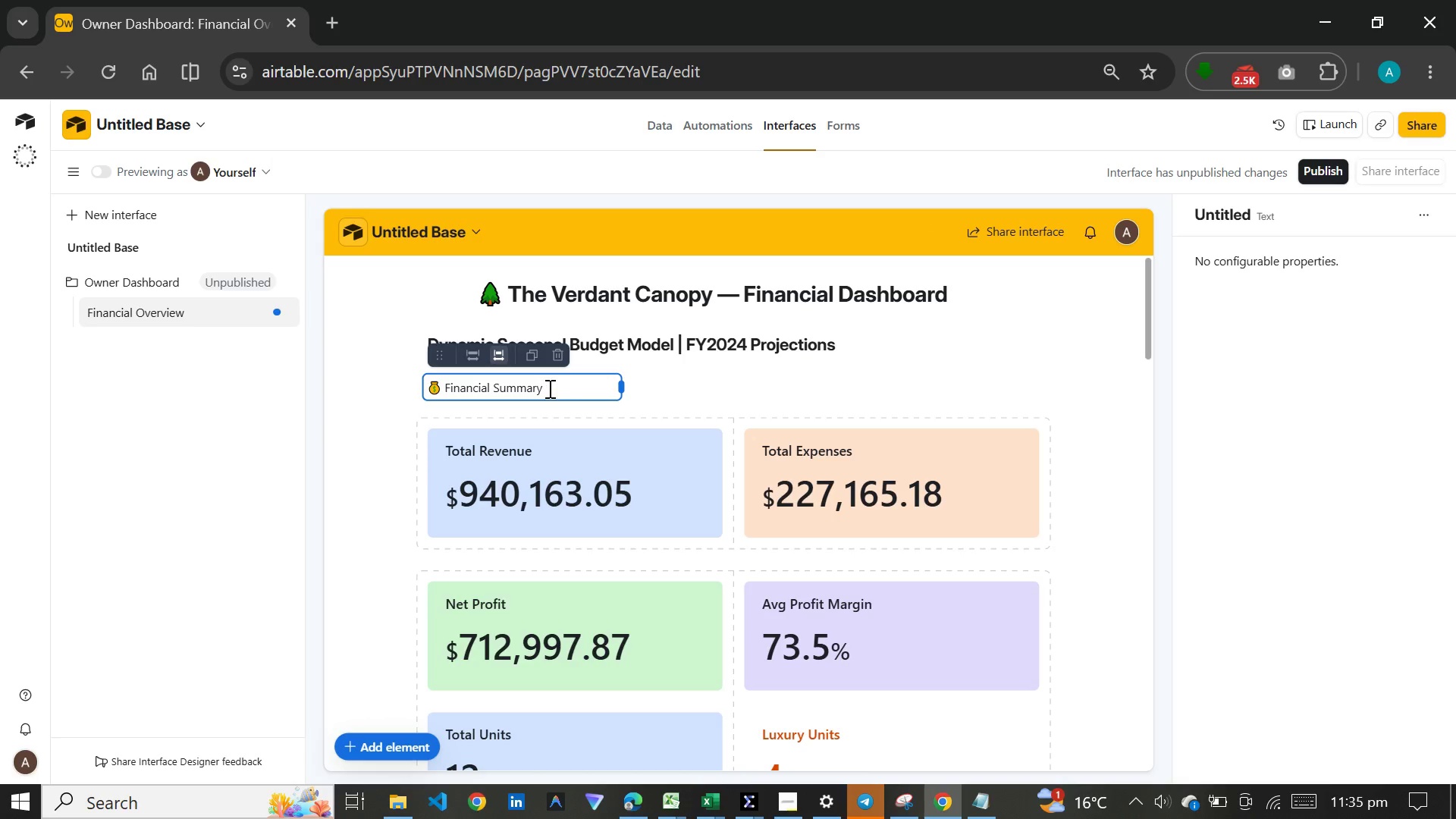 
left_click_drag(start_coordinate=[548, 388], to_coordinate=[430, 388])
 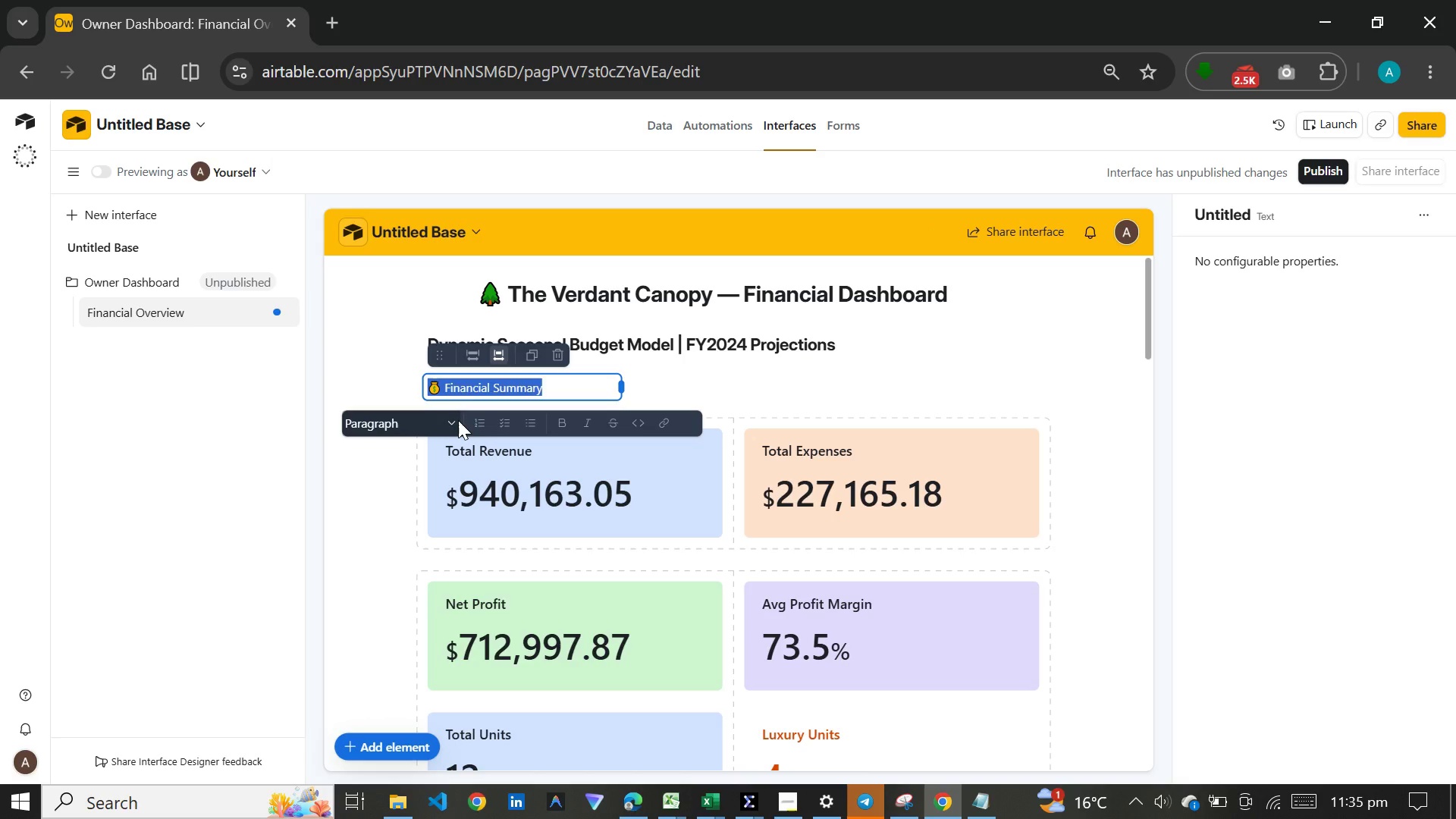 
left_click([453, 420])
 